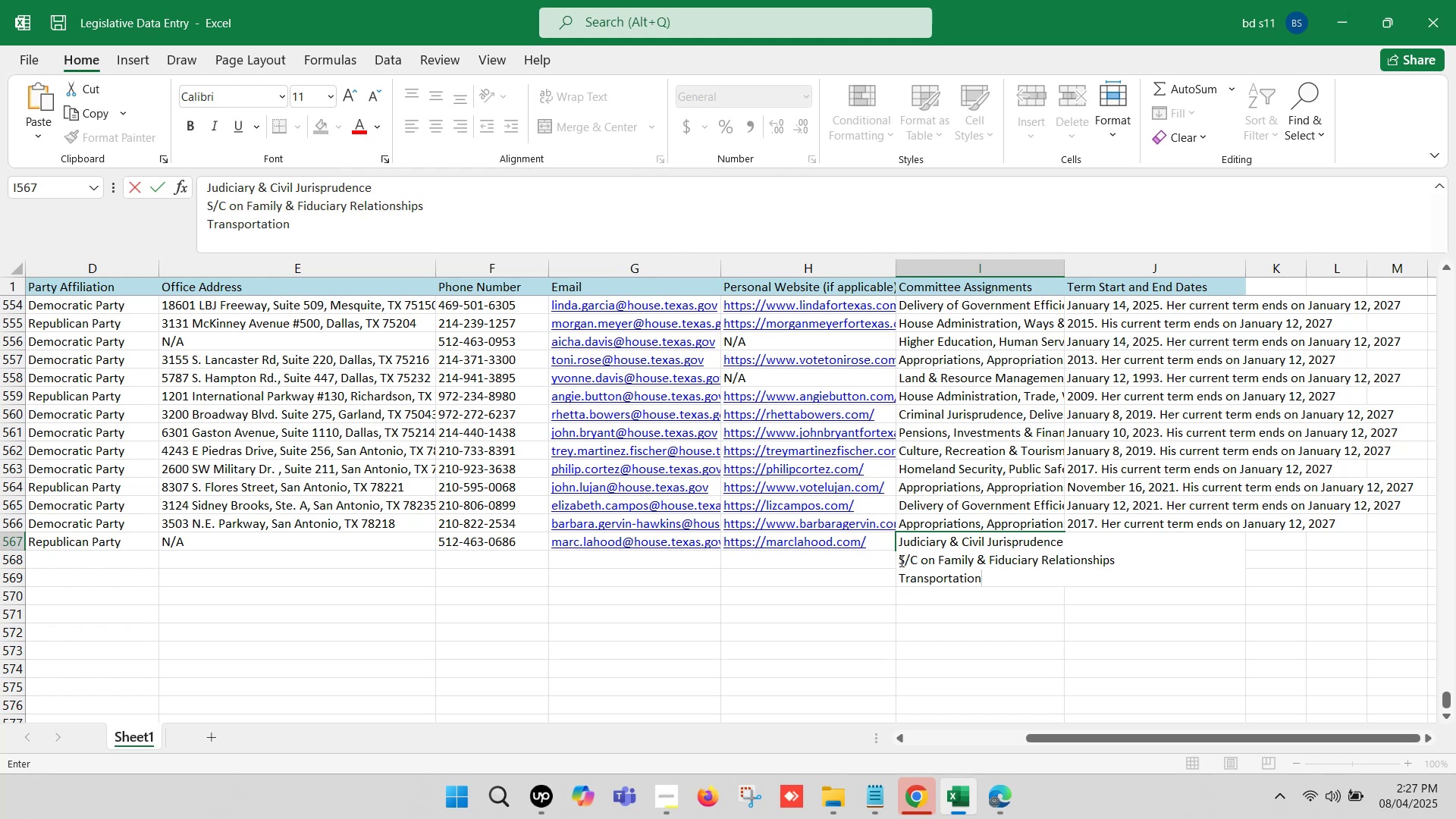 
left_click([899, 560])
 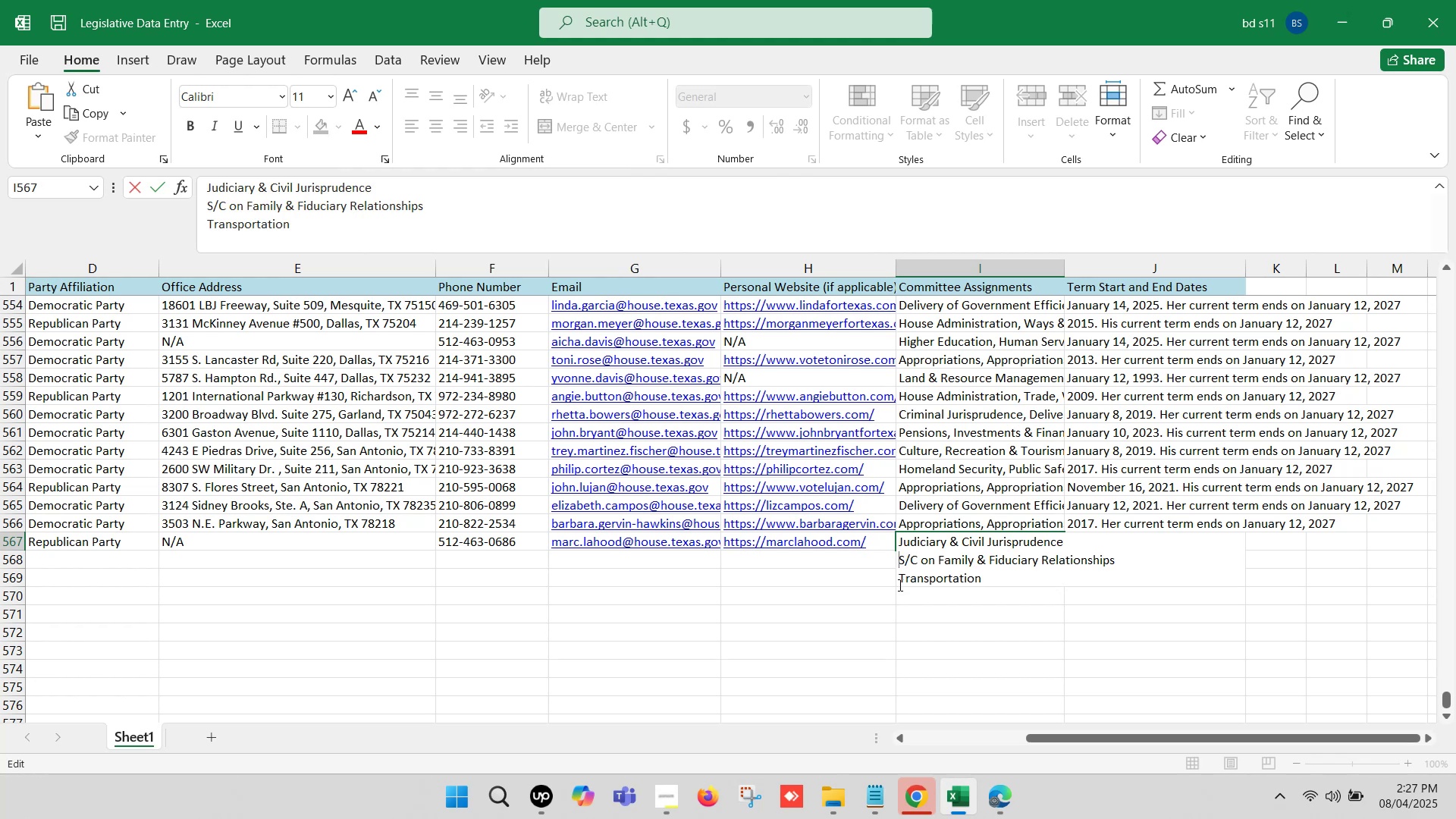 
key(Backspace)
 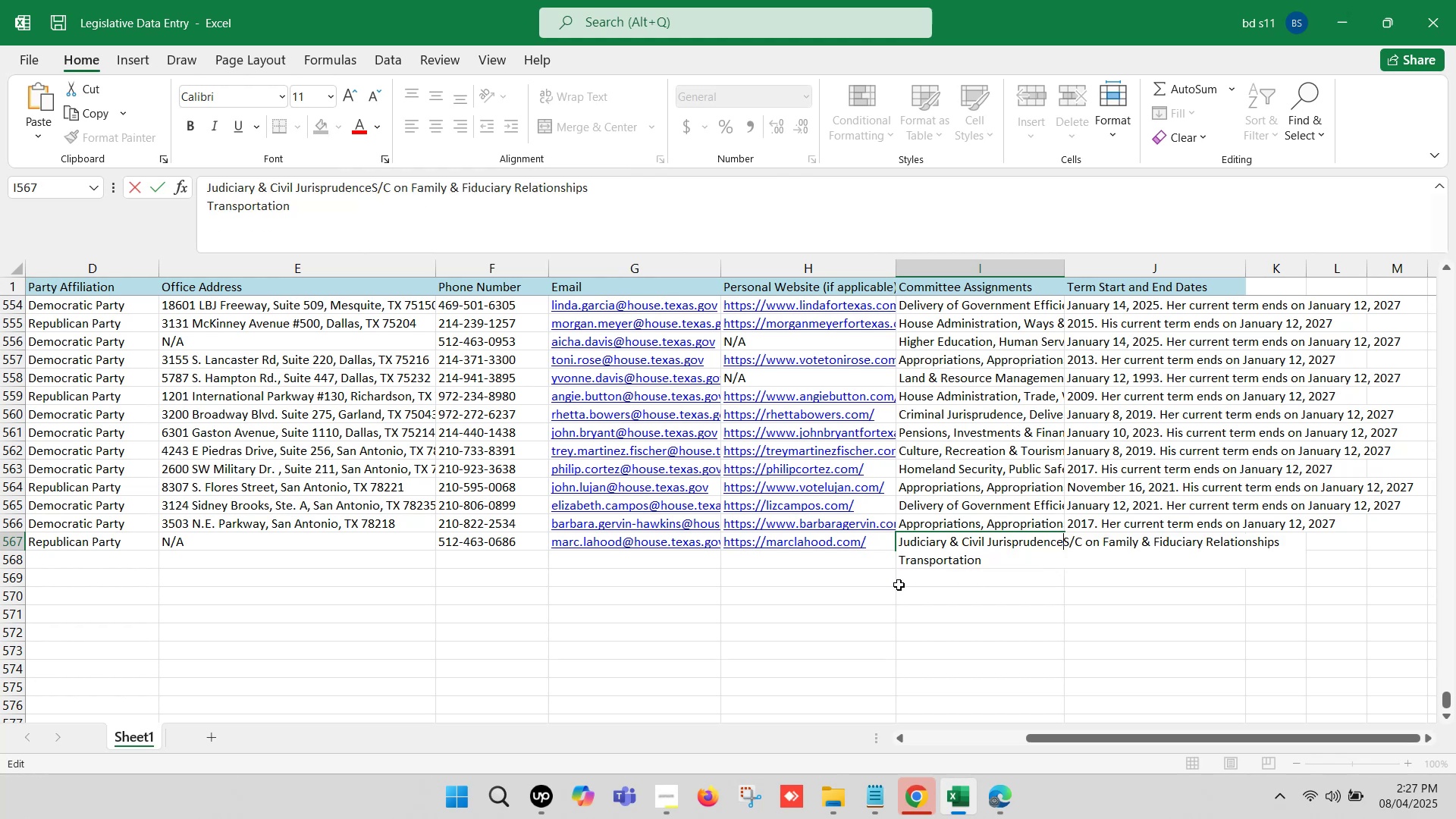 
key(Comma)
 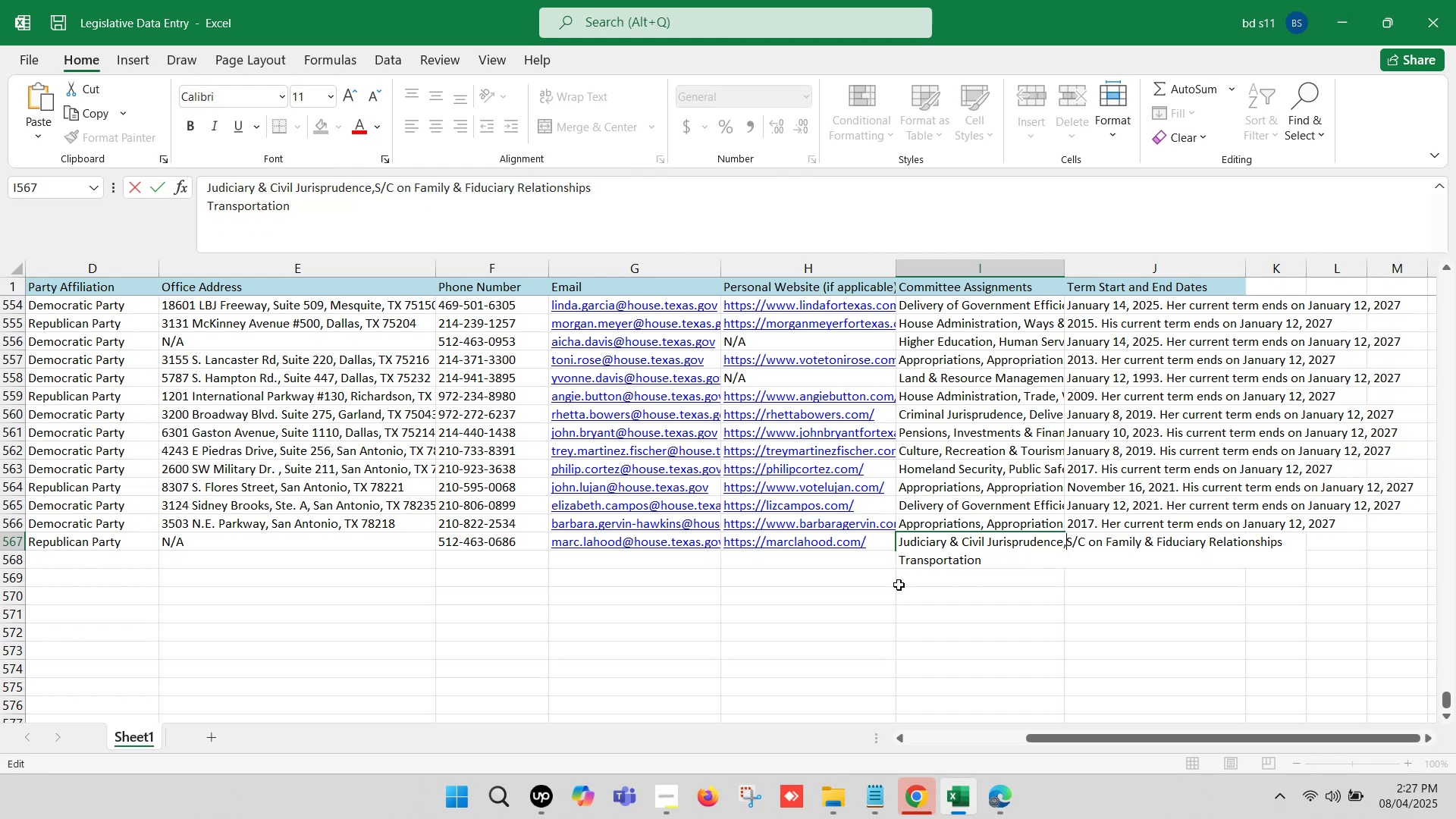 
key(Space)
 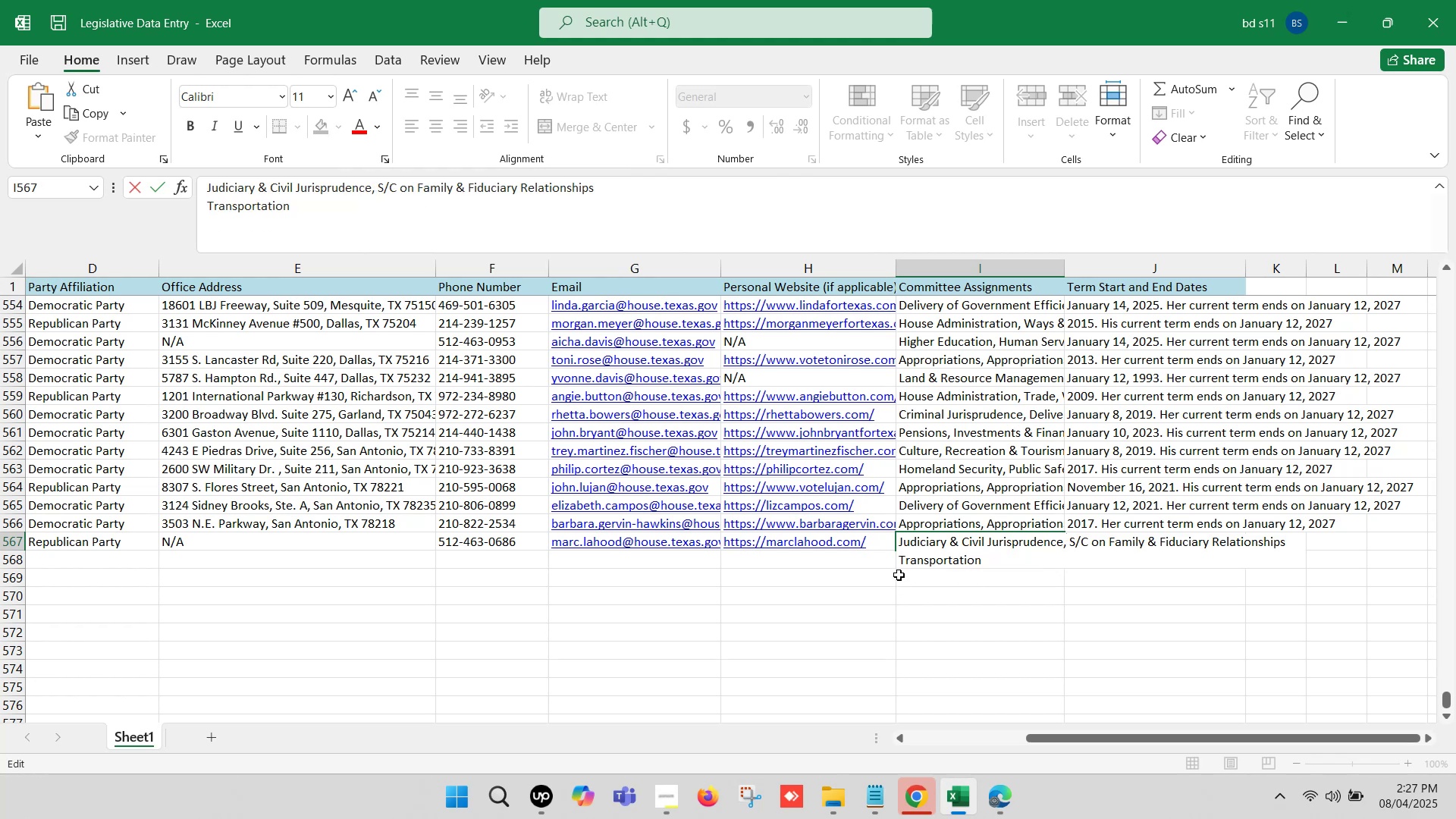 
left_click([901, 560])
 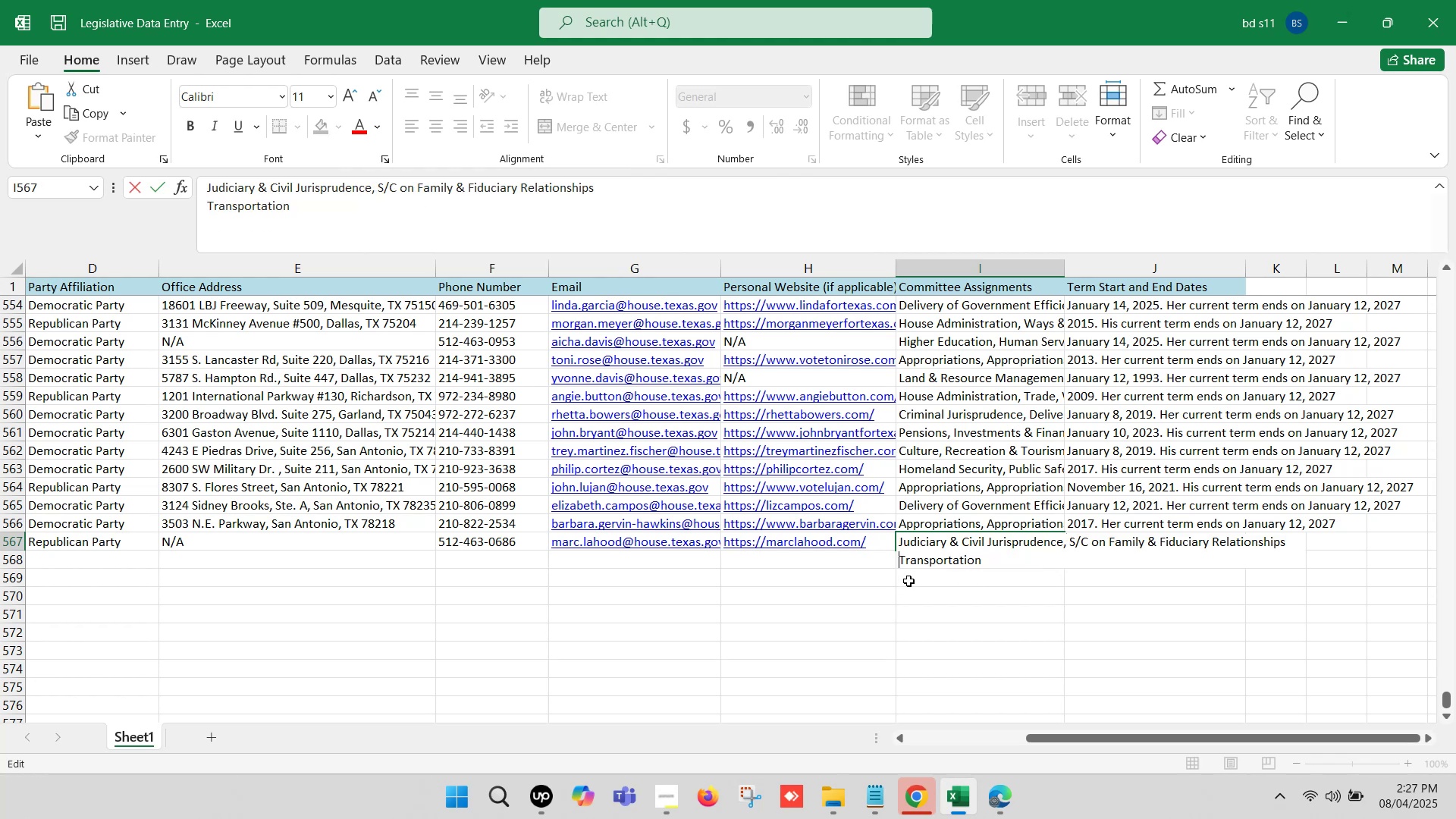 
key(Backspace)
 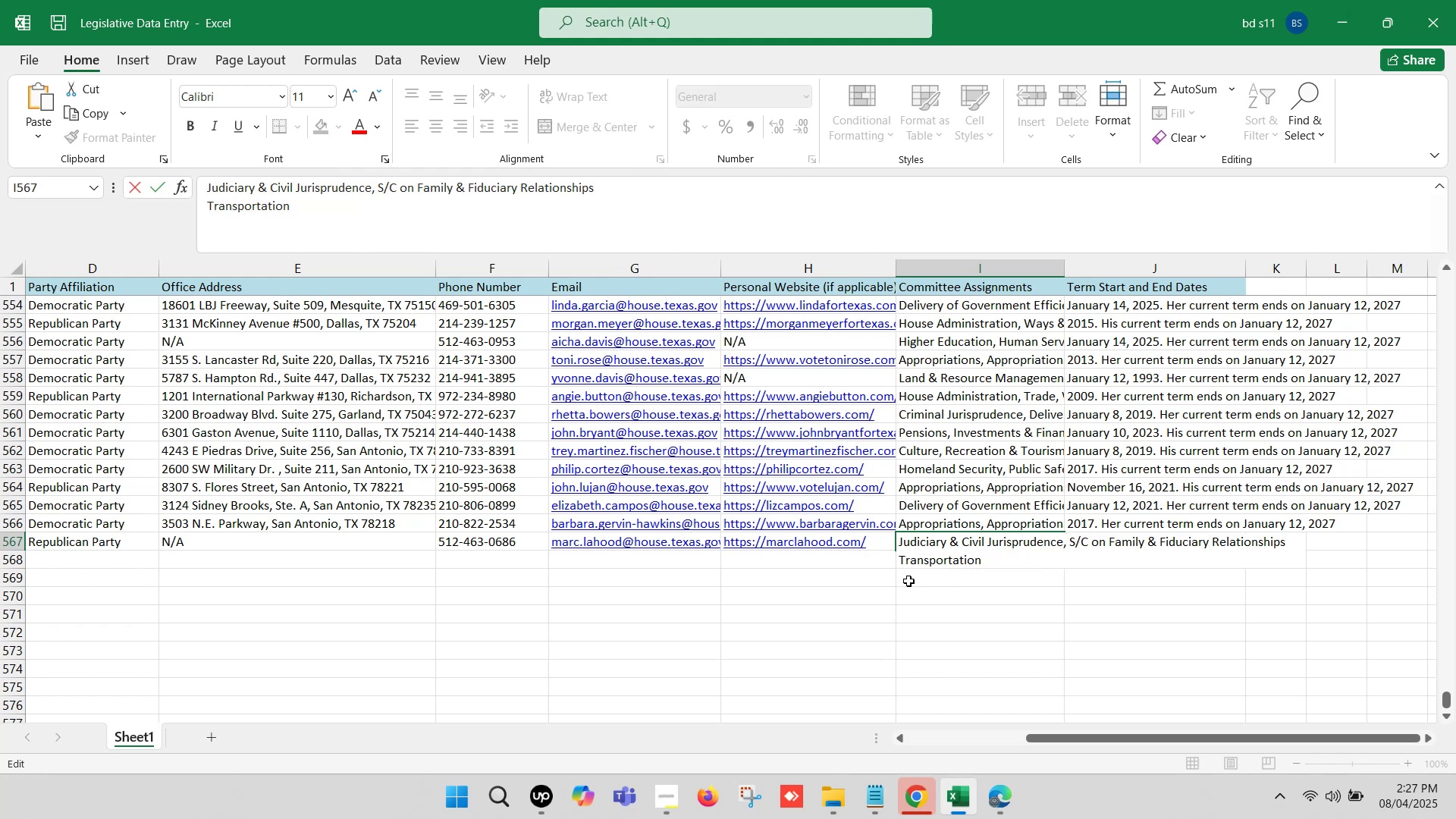 
key(Comma)
 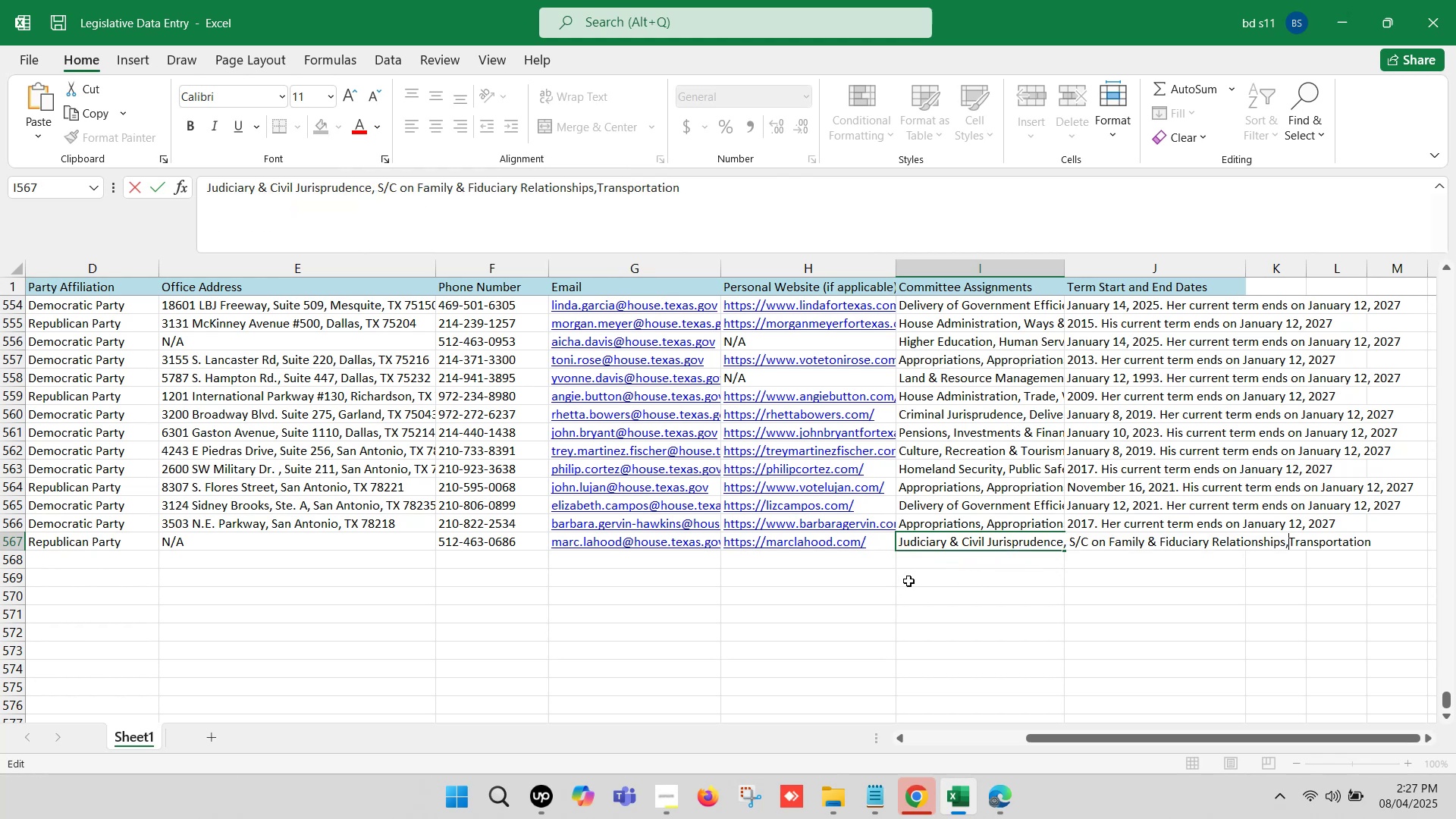 
key(Space)
 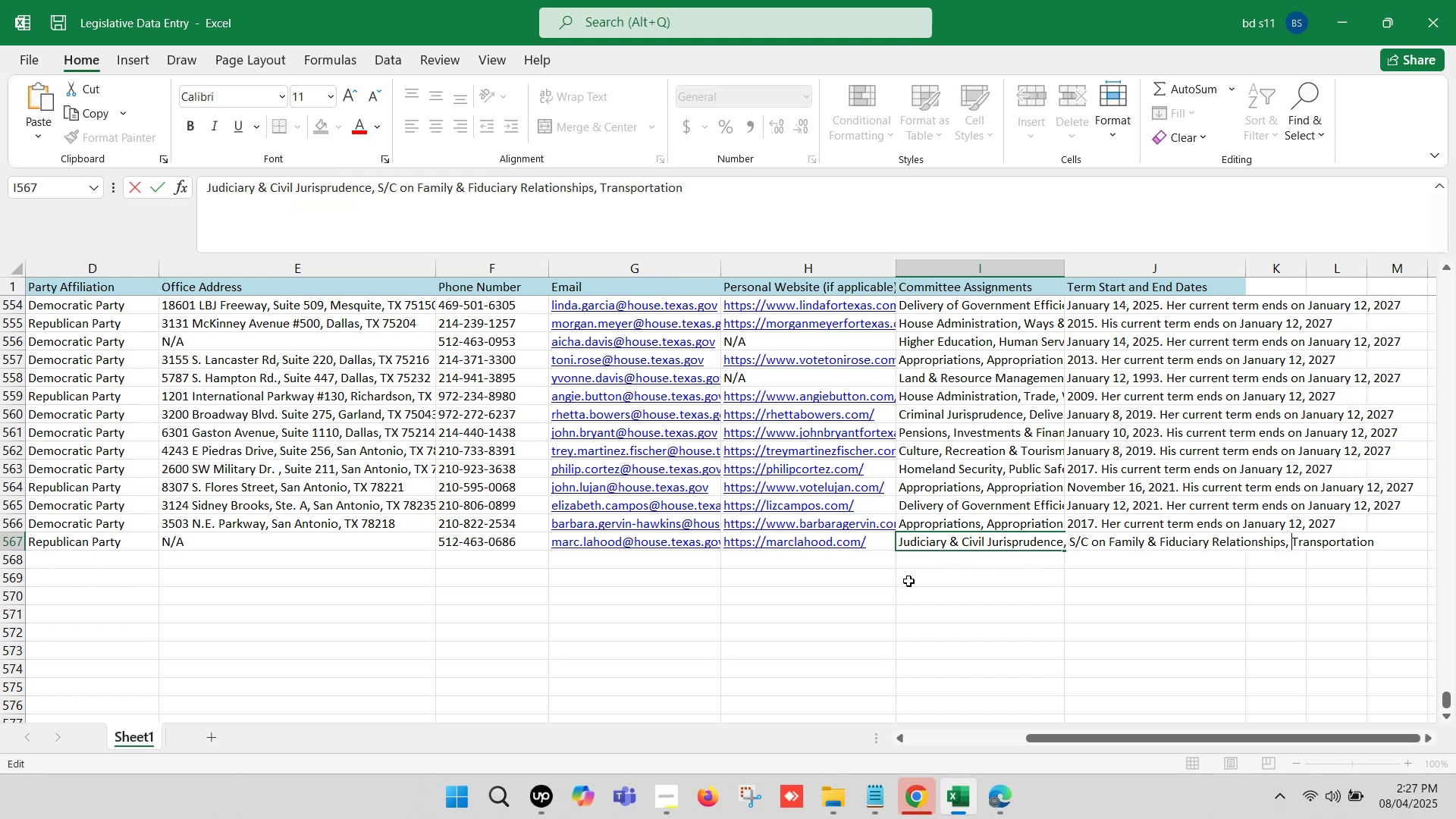 
left_click([908, 581])
 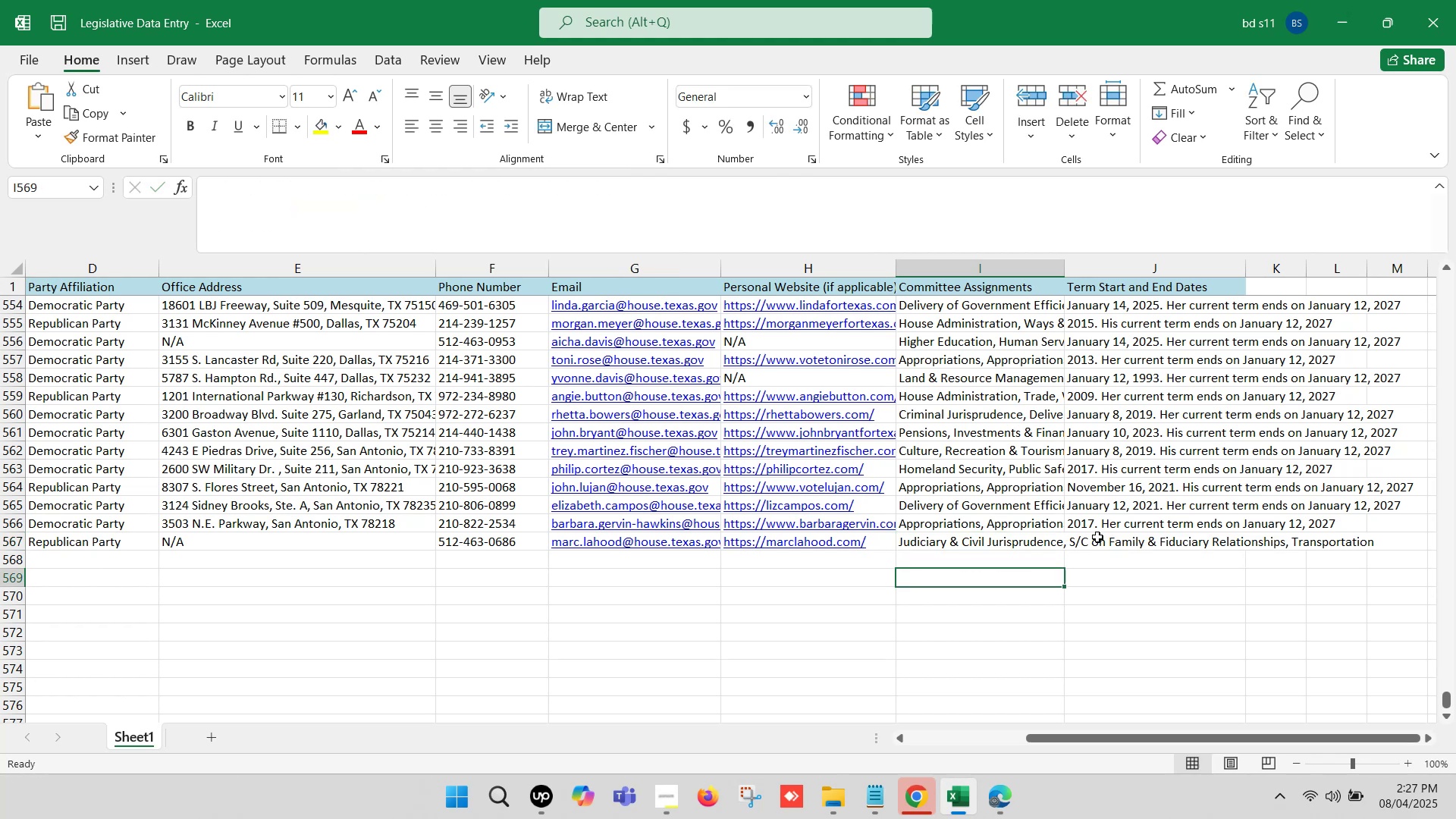 
left_click([1100, 531])
 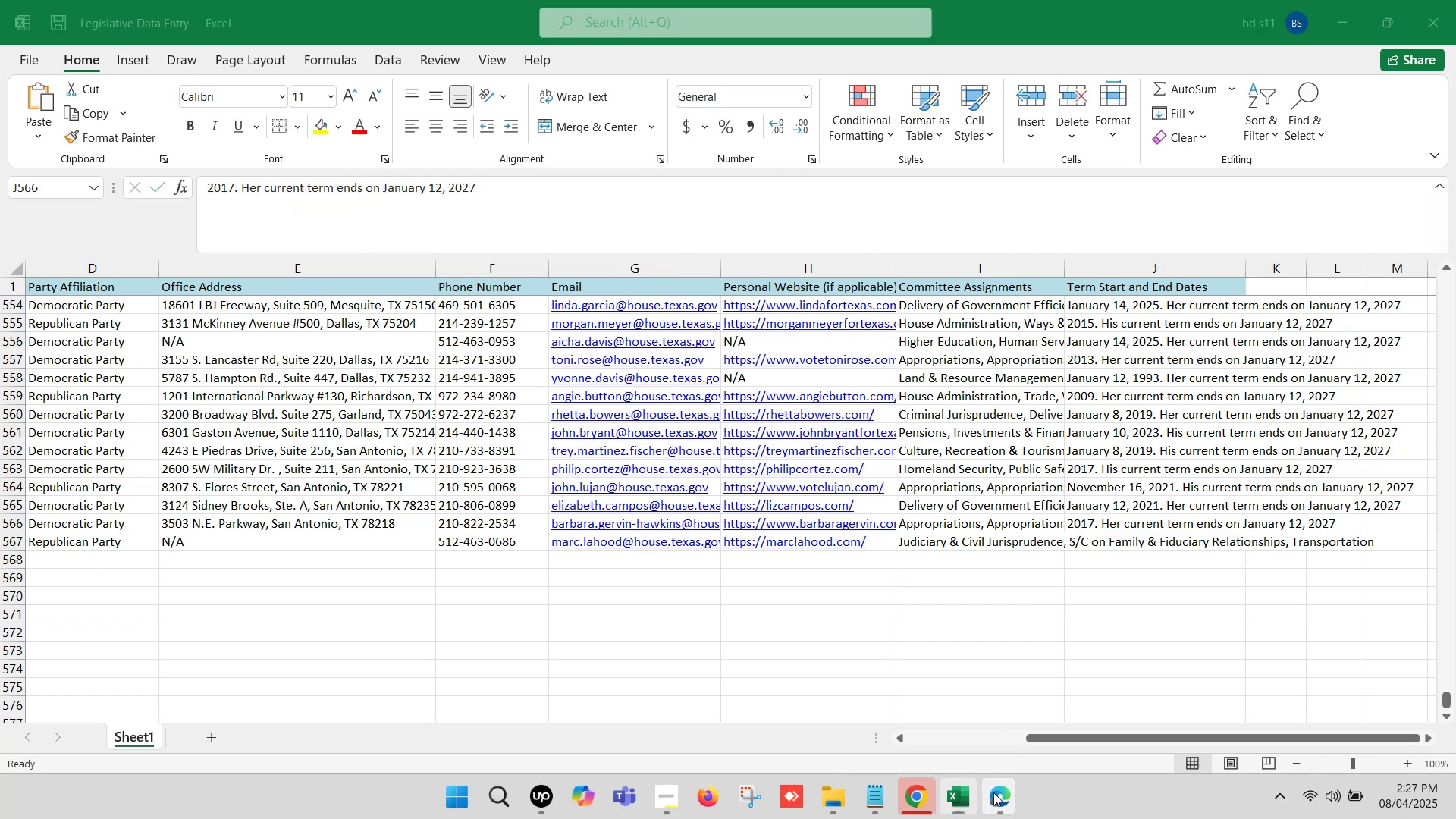 
double_click([899, 715])
 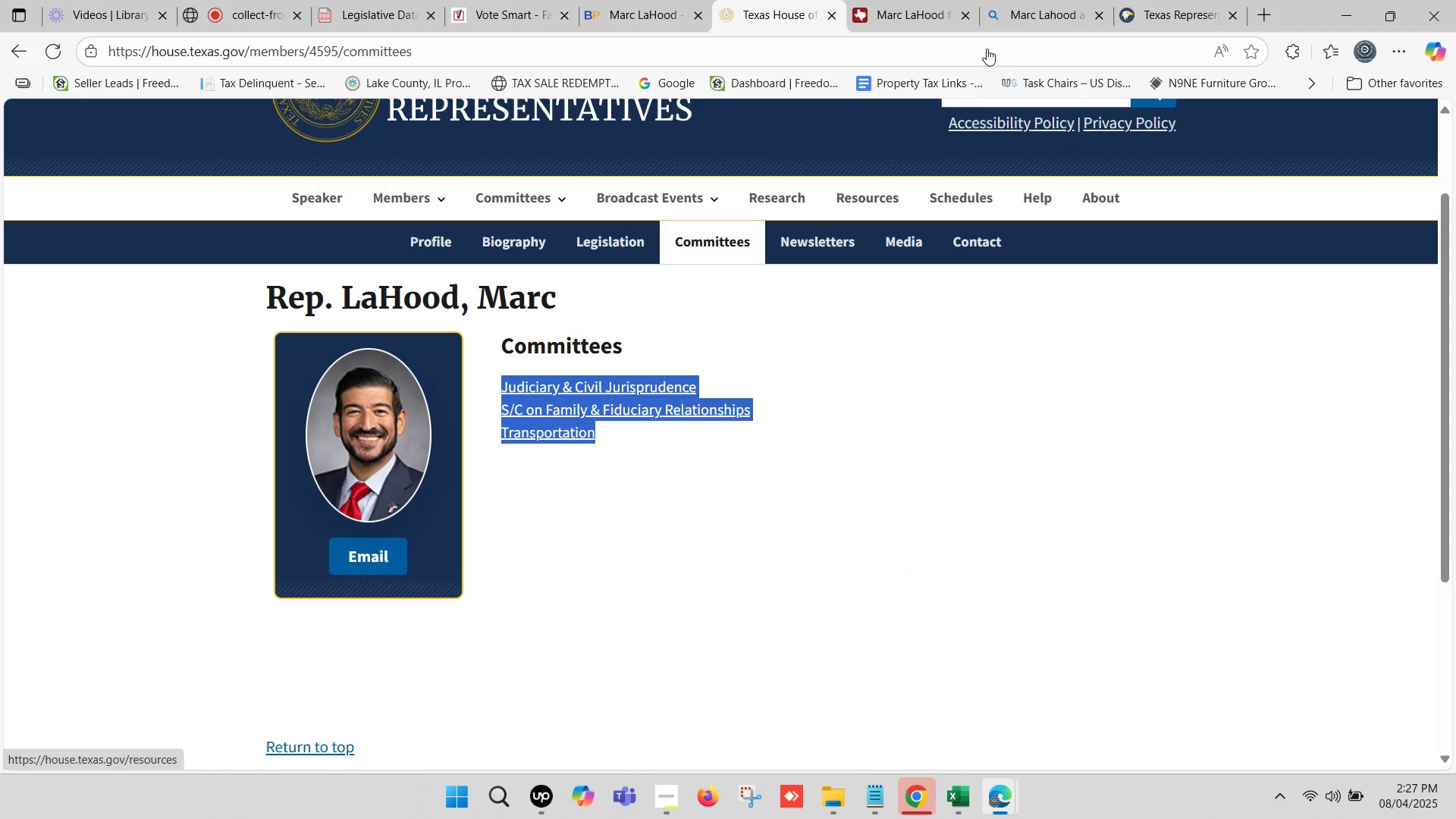 
left_click([676, 0])
 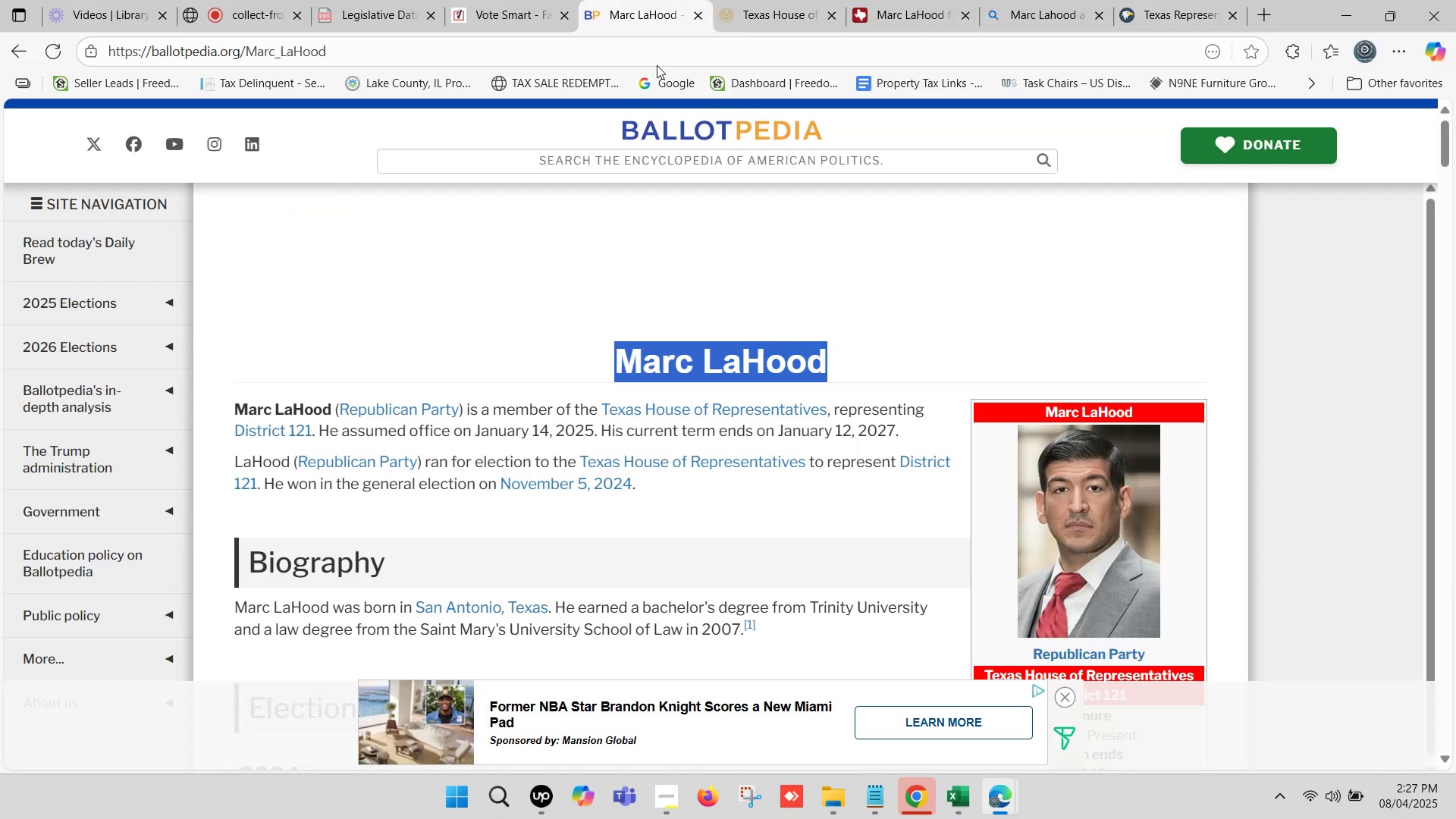 
scroll: coordinate [620, 345], scroll_direction: up, amount: 1.0
 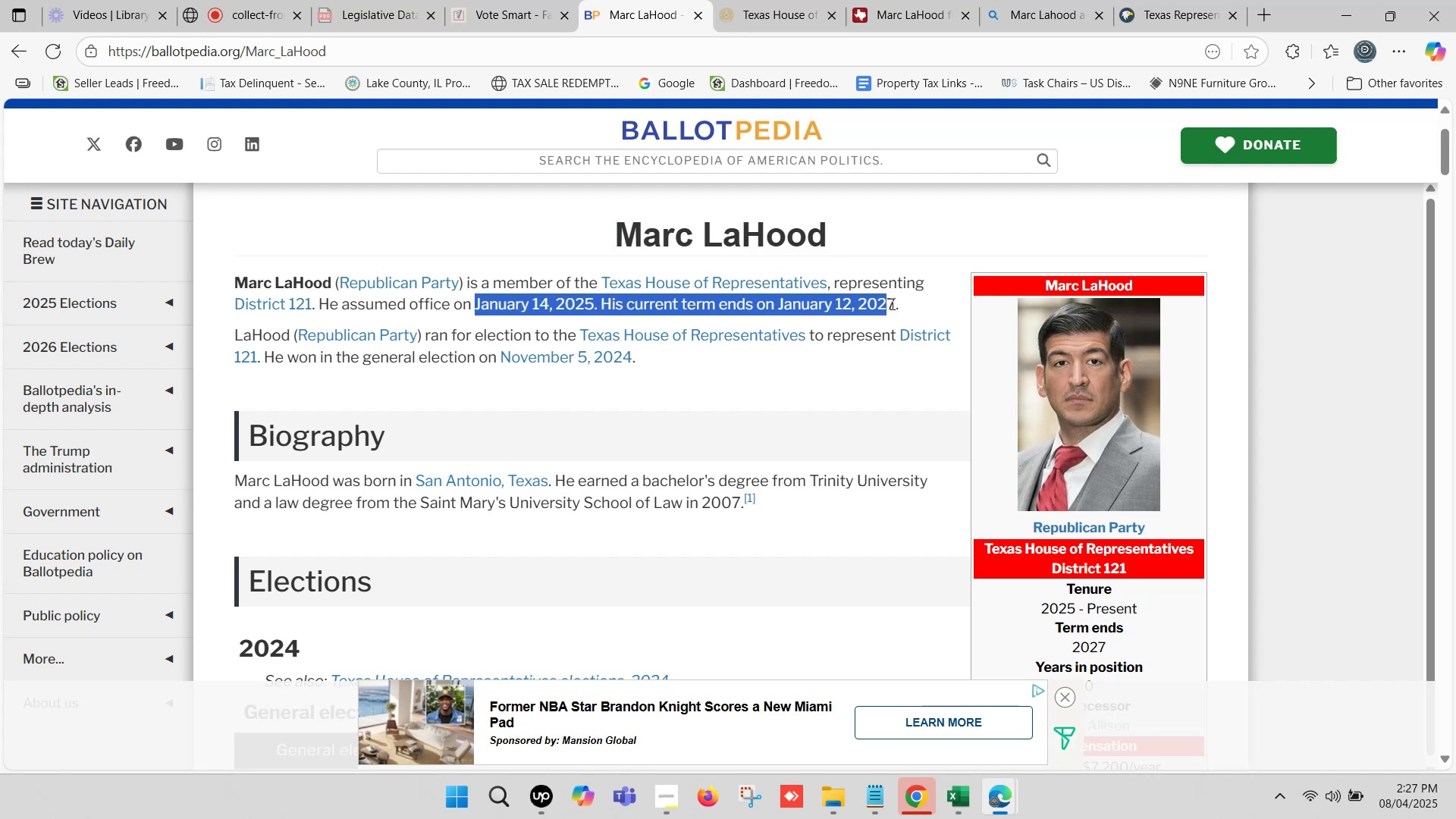 
wait(5.61)
 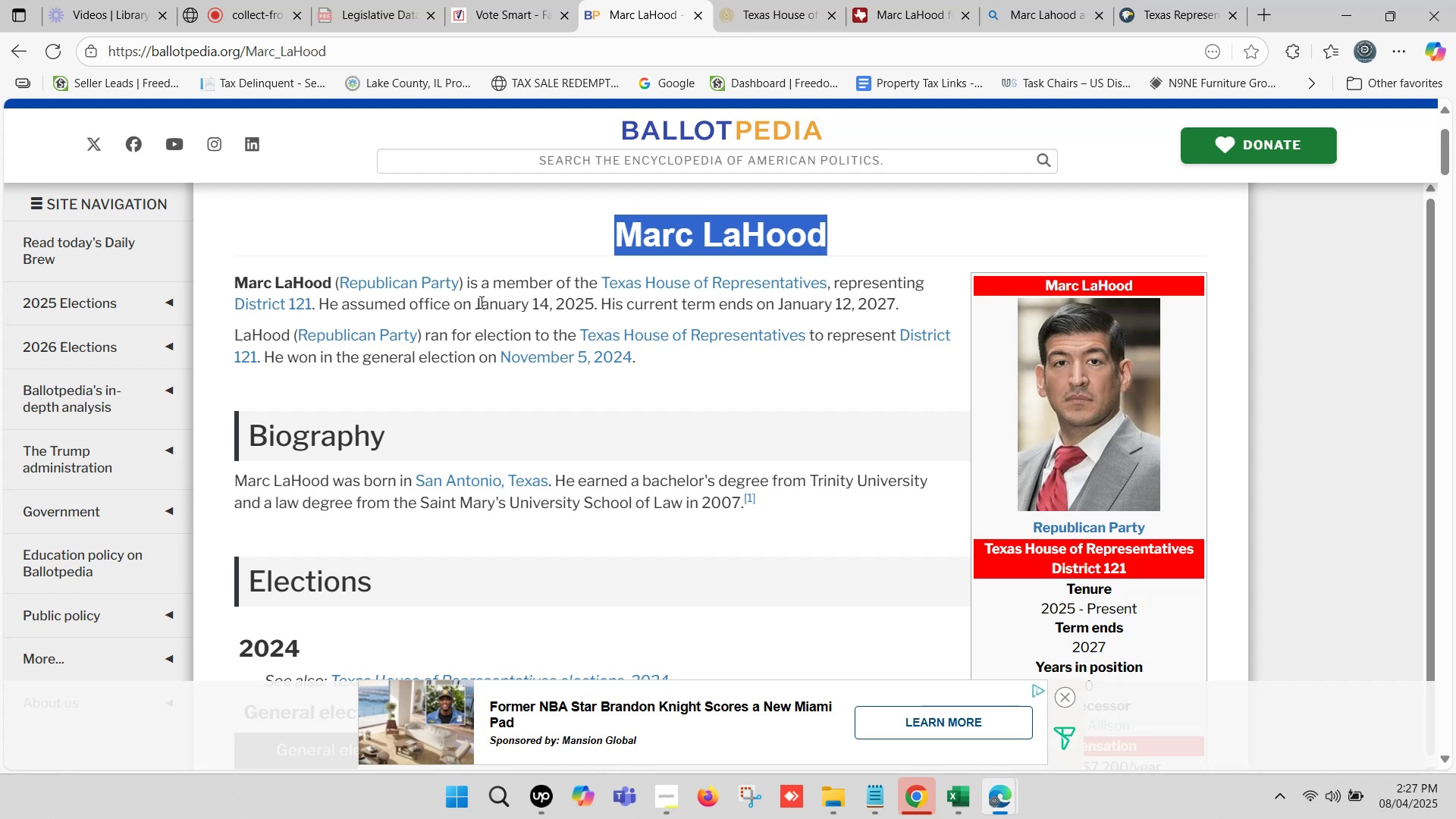 
key(Control+C)
 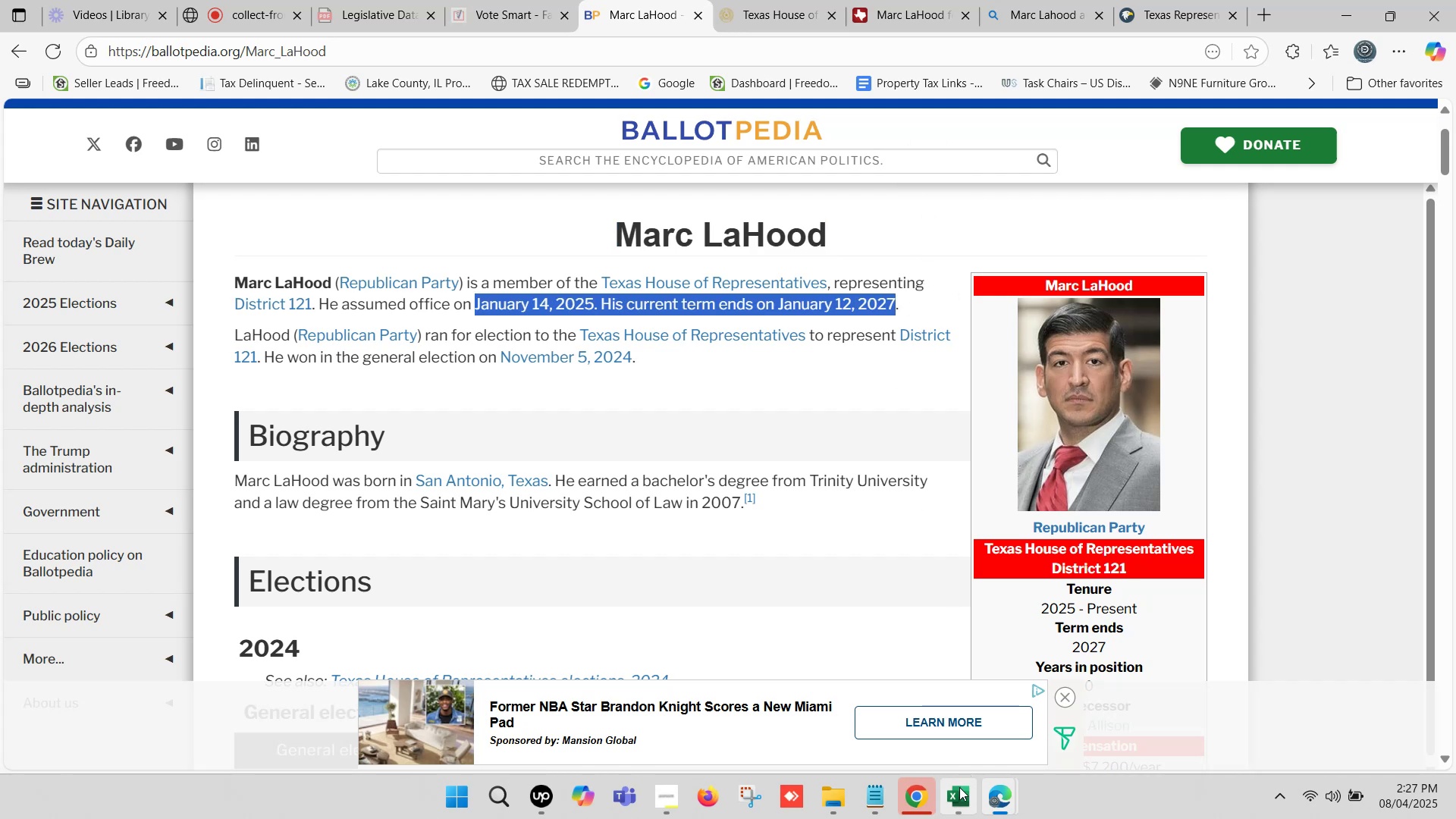 
left_click([959, 795])
 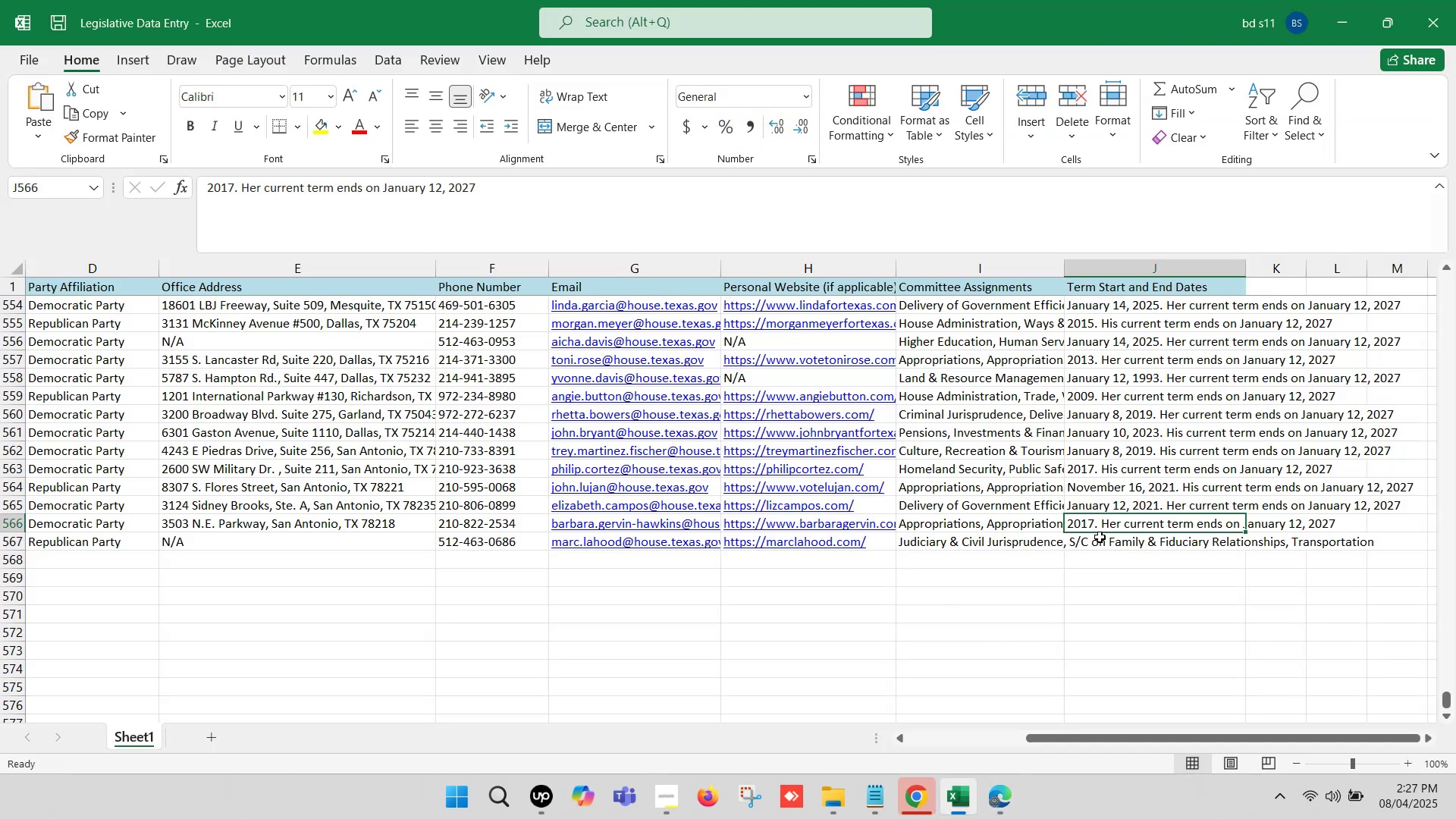 
double_click([1100, 535])
 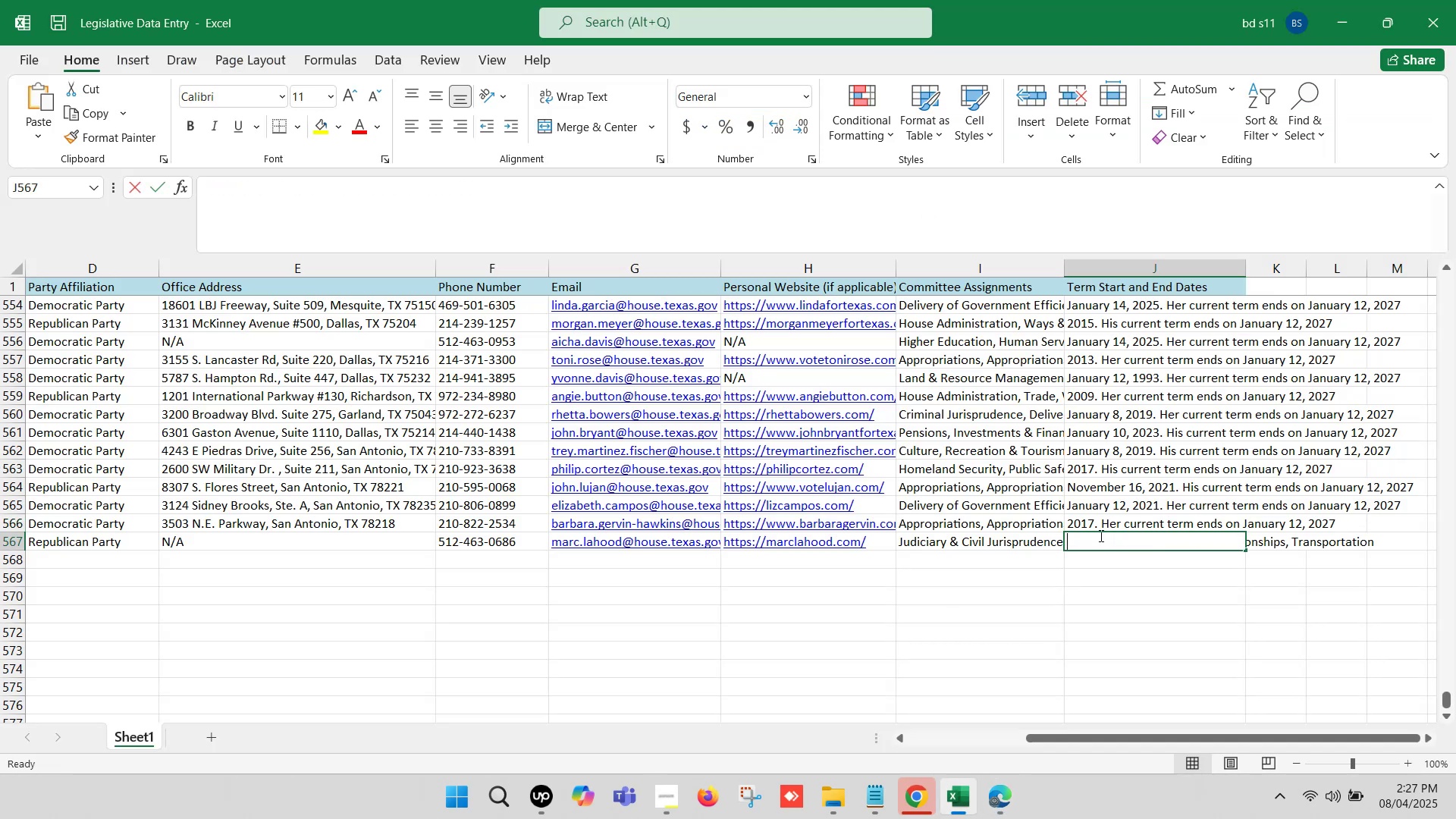 
key(Control+ControlLeft)
 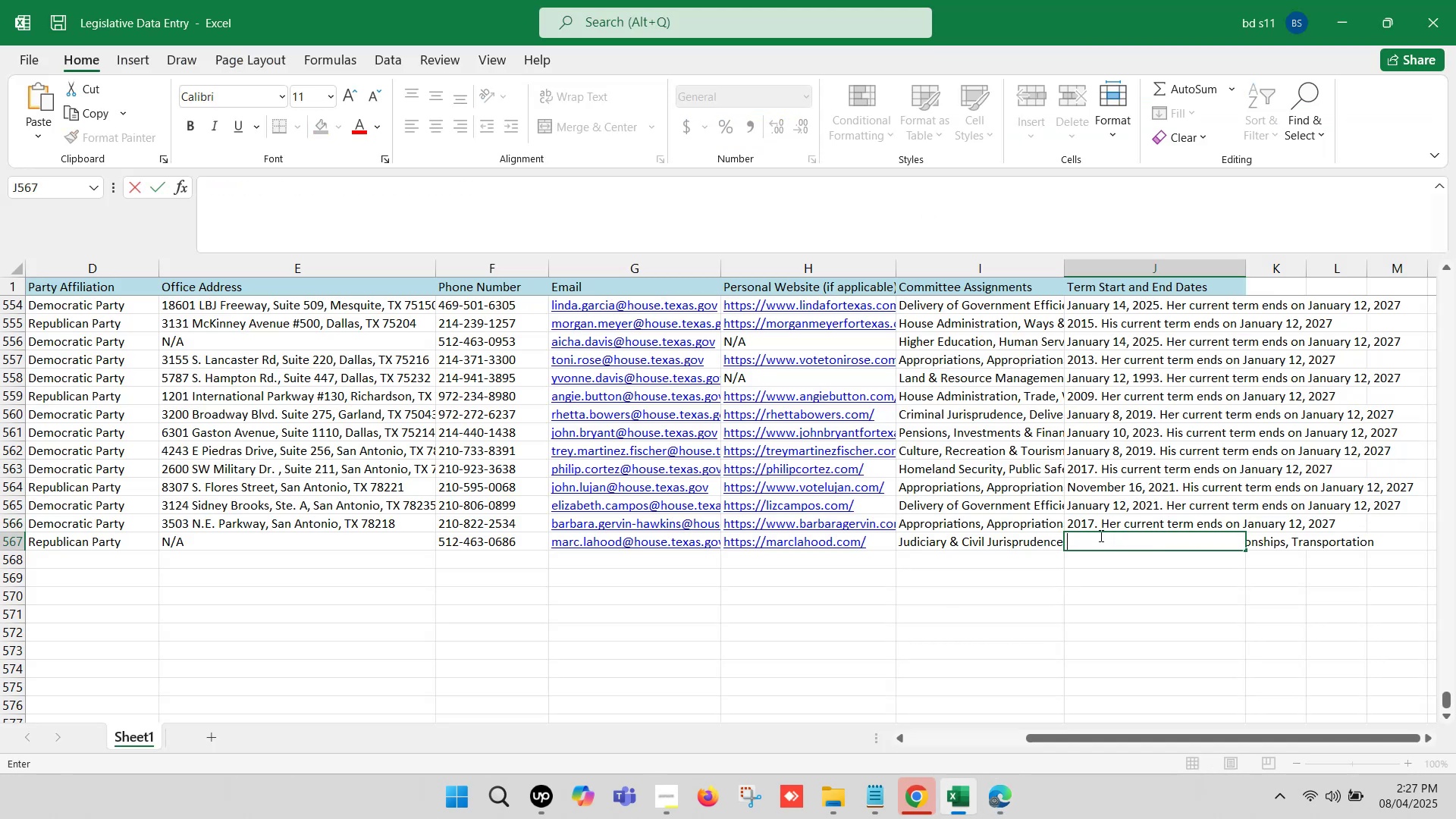 
key(Control+V)
 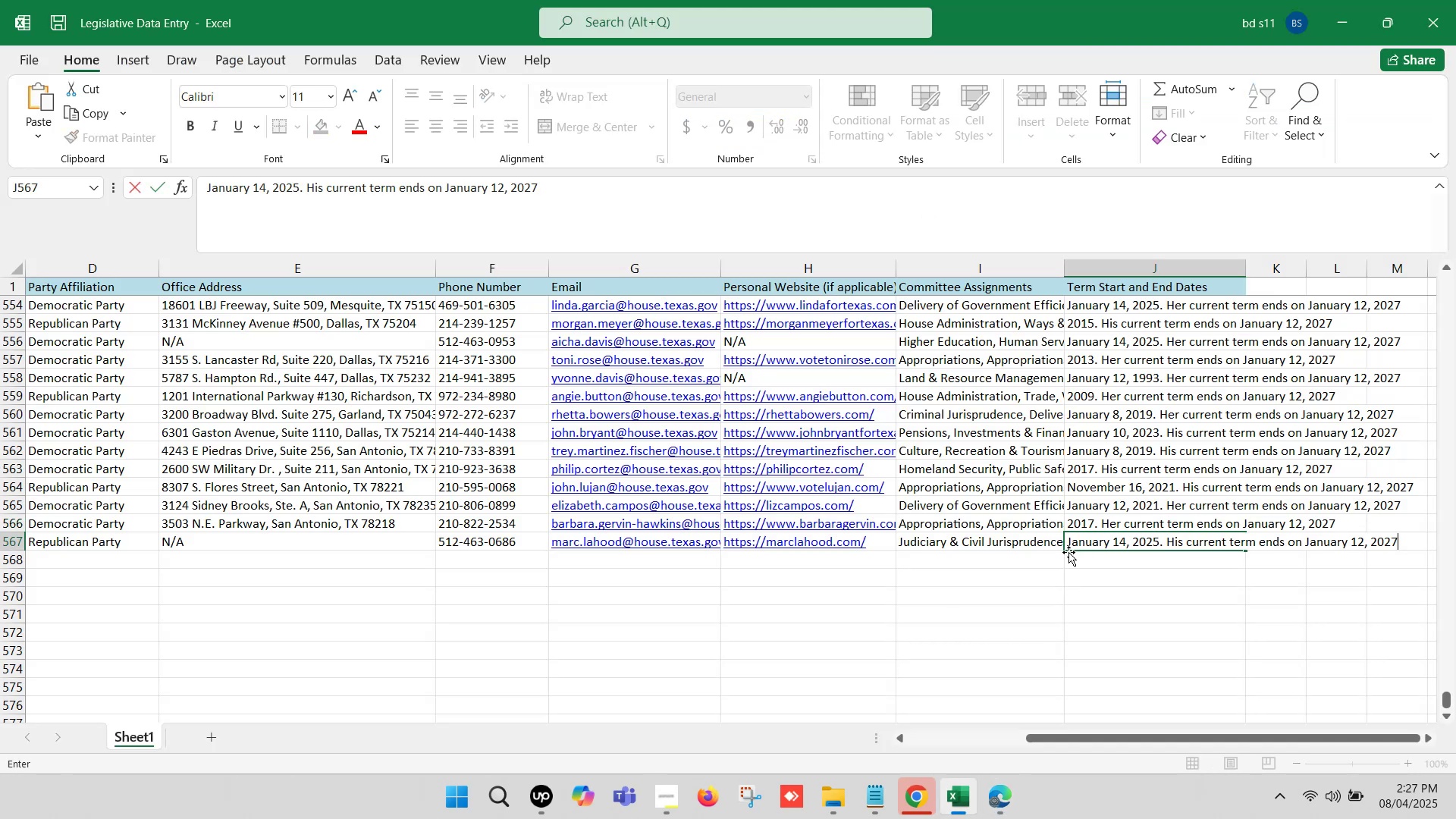 
left_click([1067, 553])
 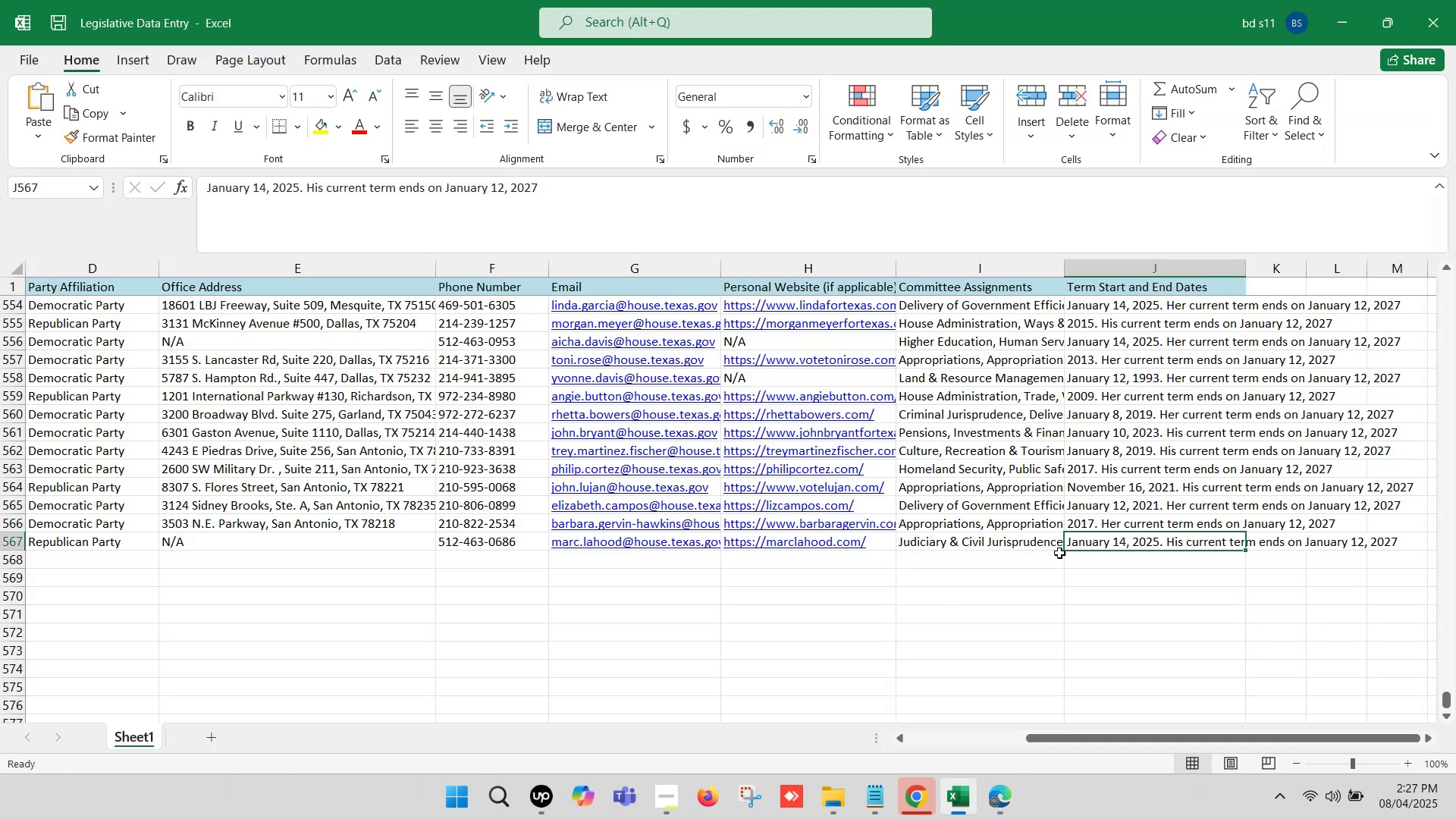 
left_click([1057, 553])
 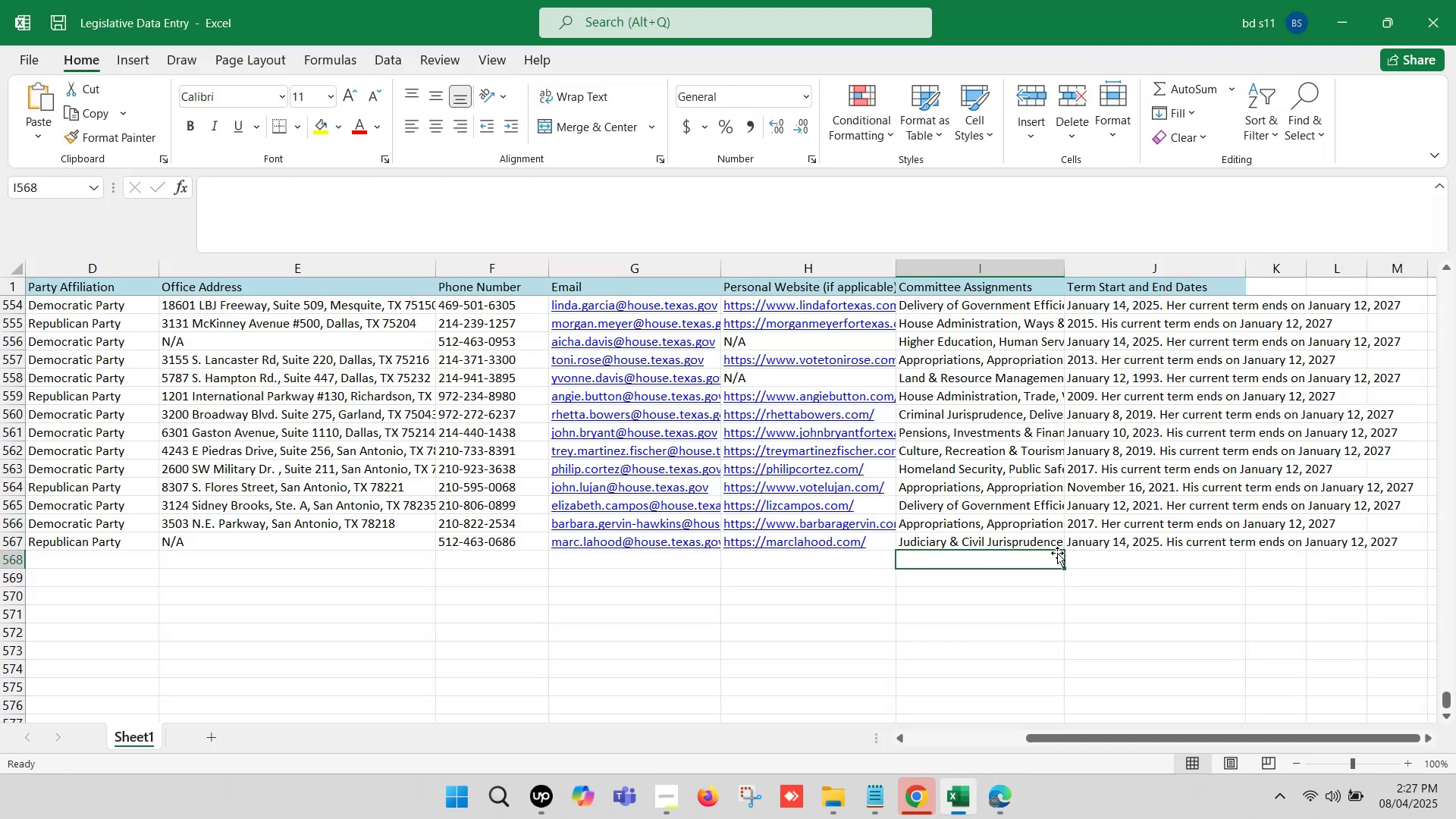 
key(Control+S)
 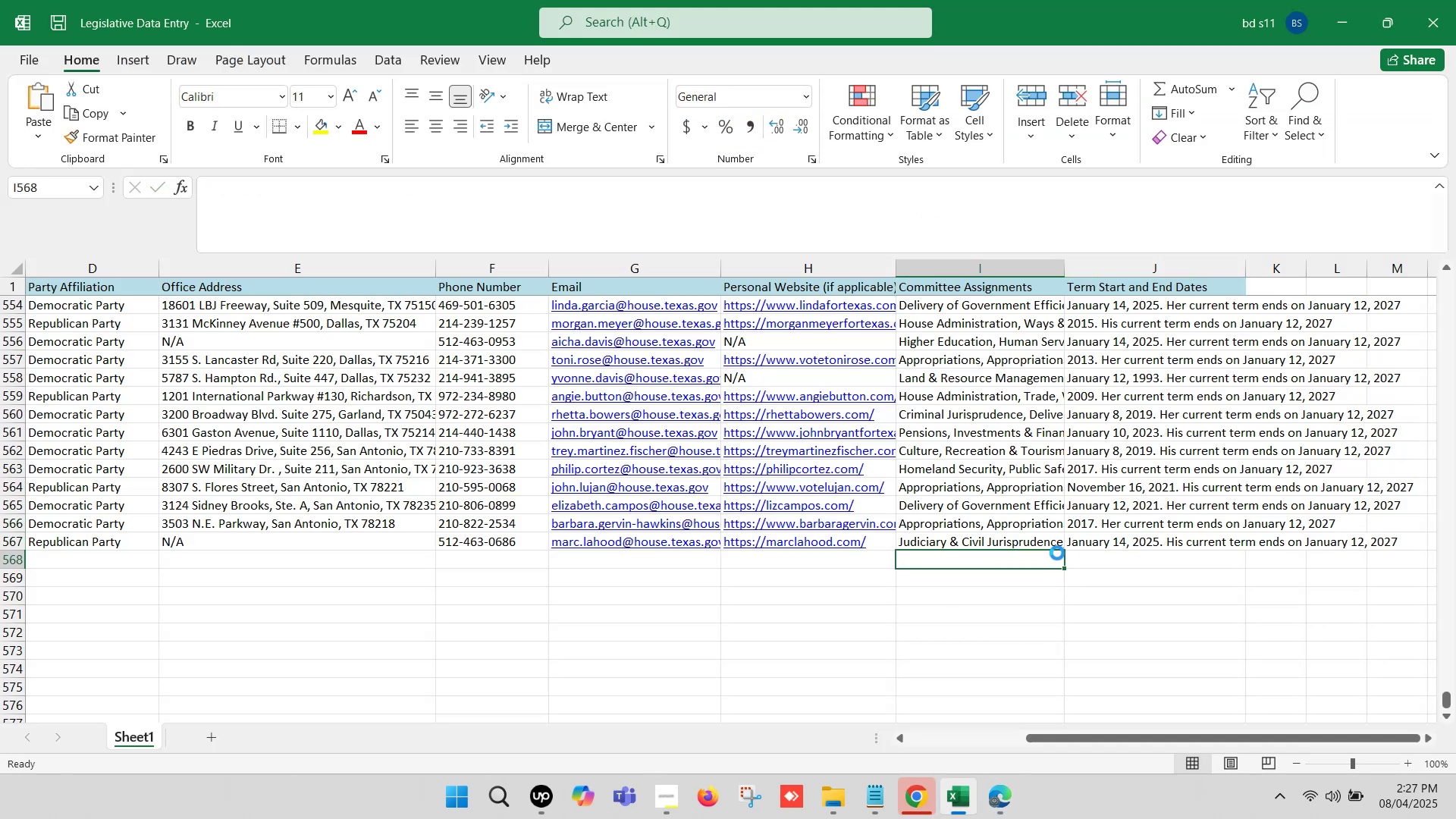 
key(Control+S)
 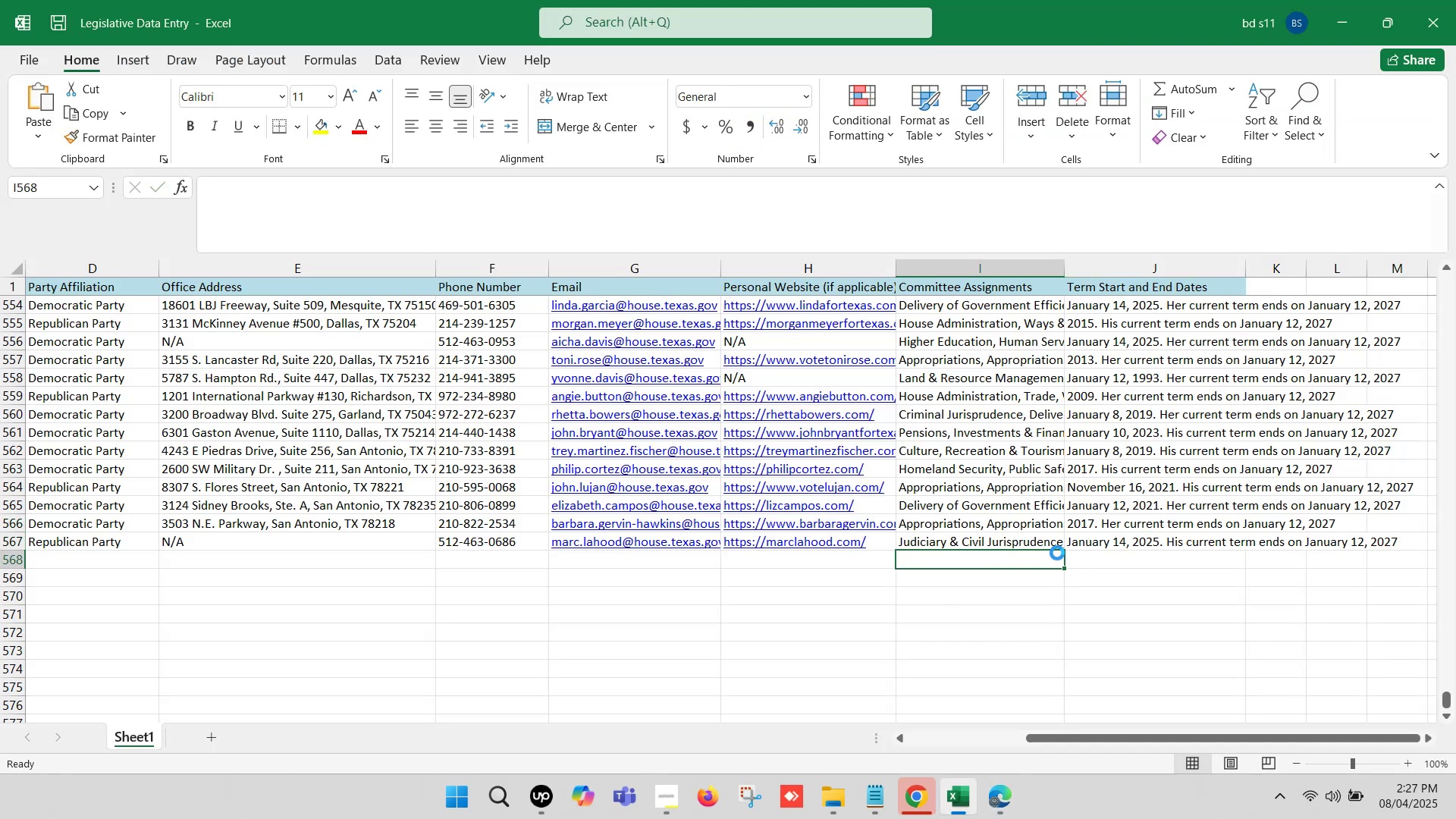 
key(Control+S)
 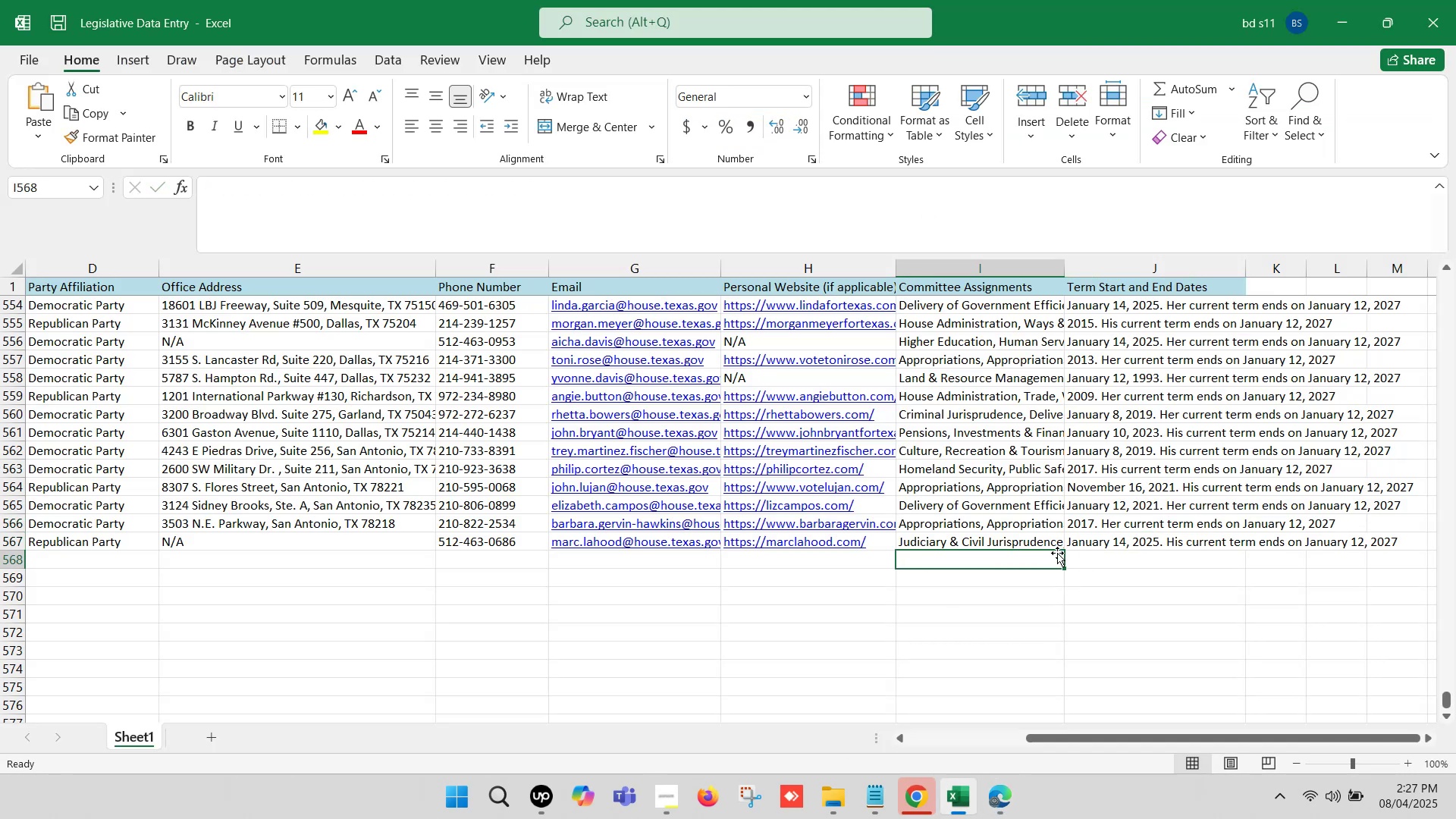 
hold_key(key=ArrowLeft, duration=1.31)
 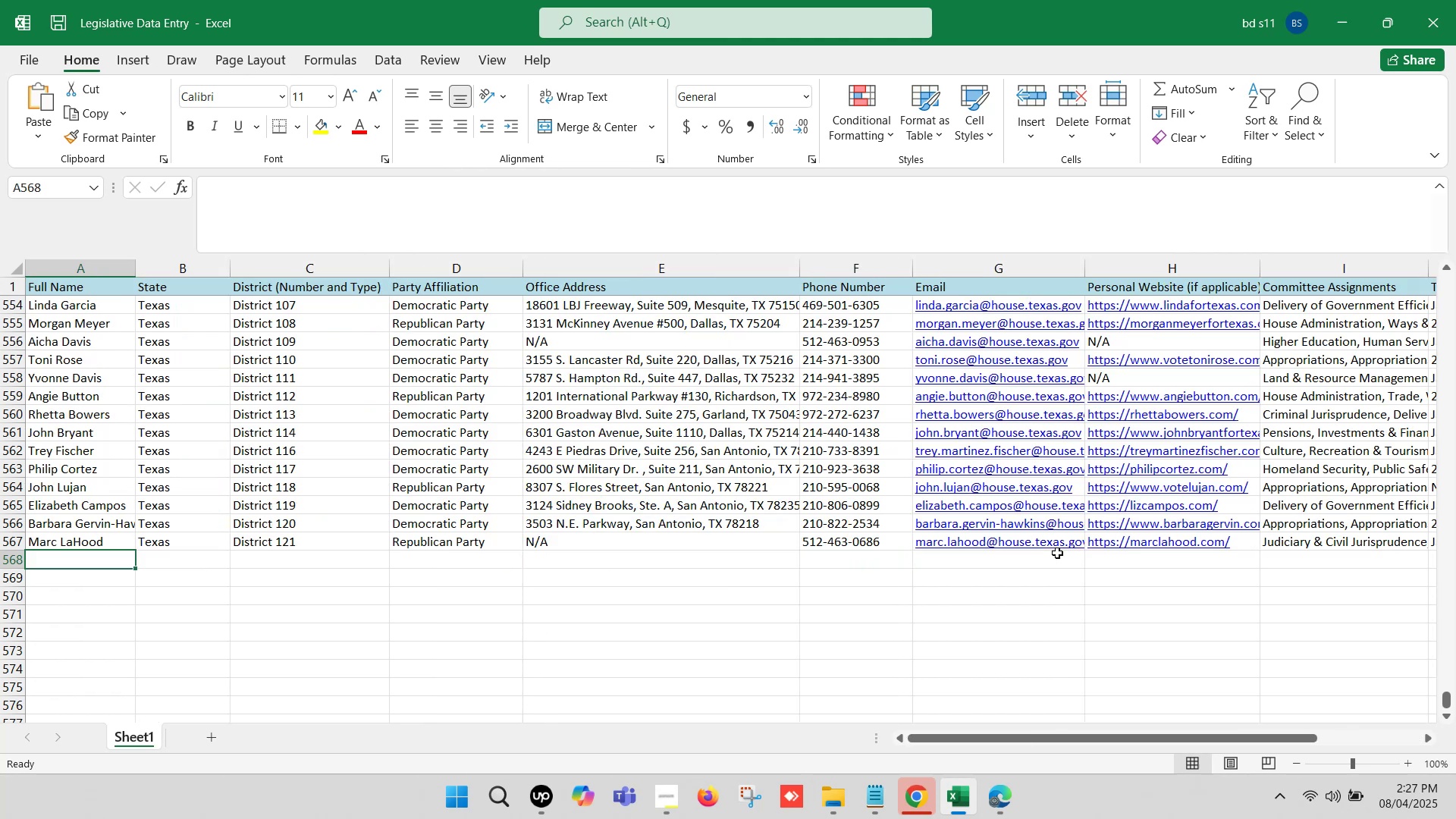 
scroll: coordinate [0, 497], scroll_direction: down, amount: 1.0
 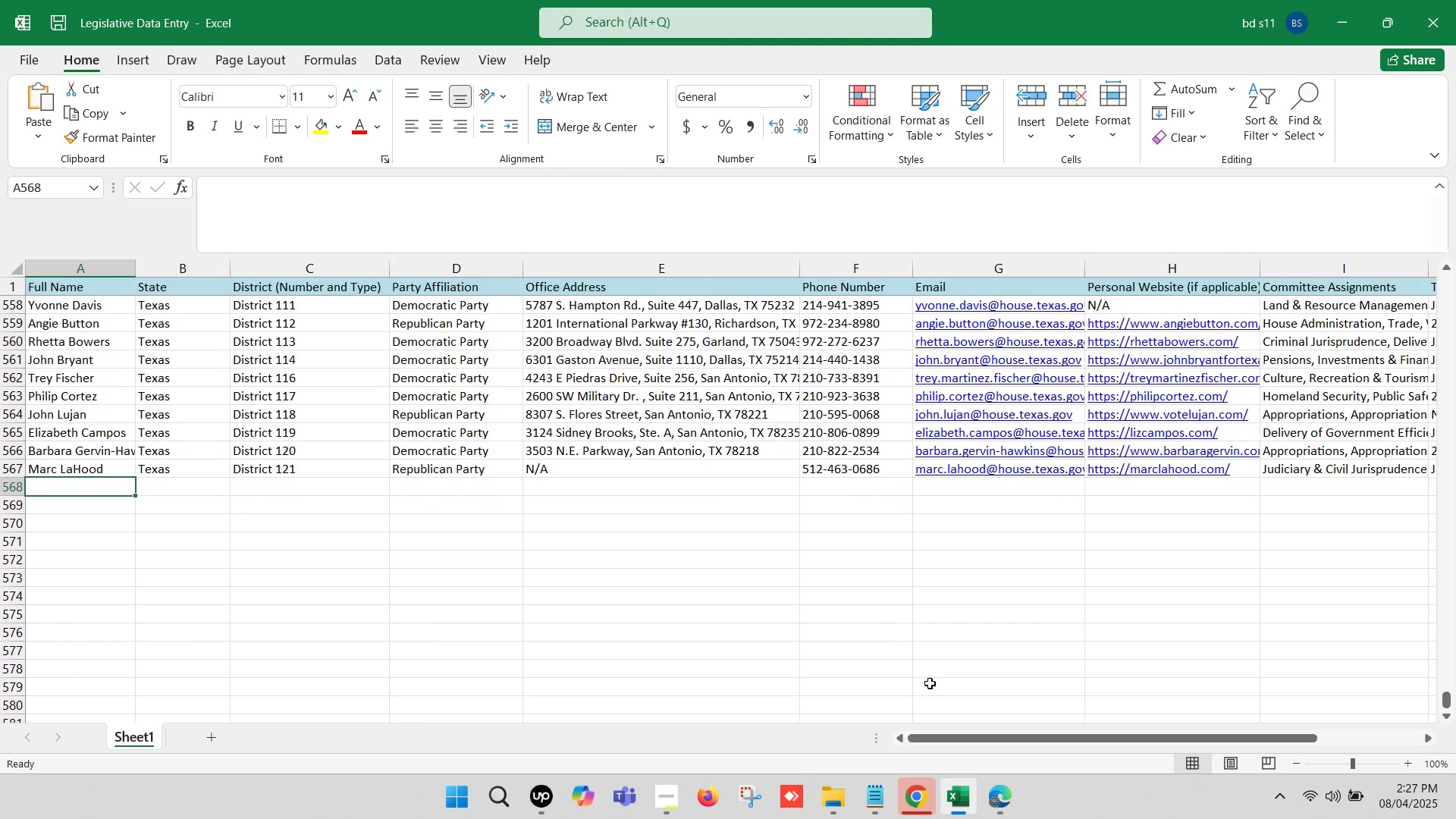 
left_click([985, 778])
 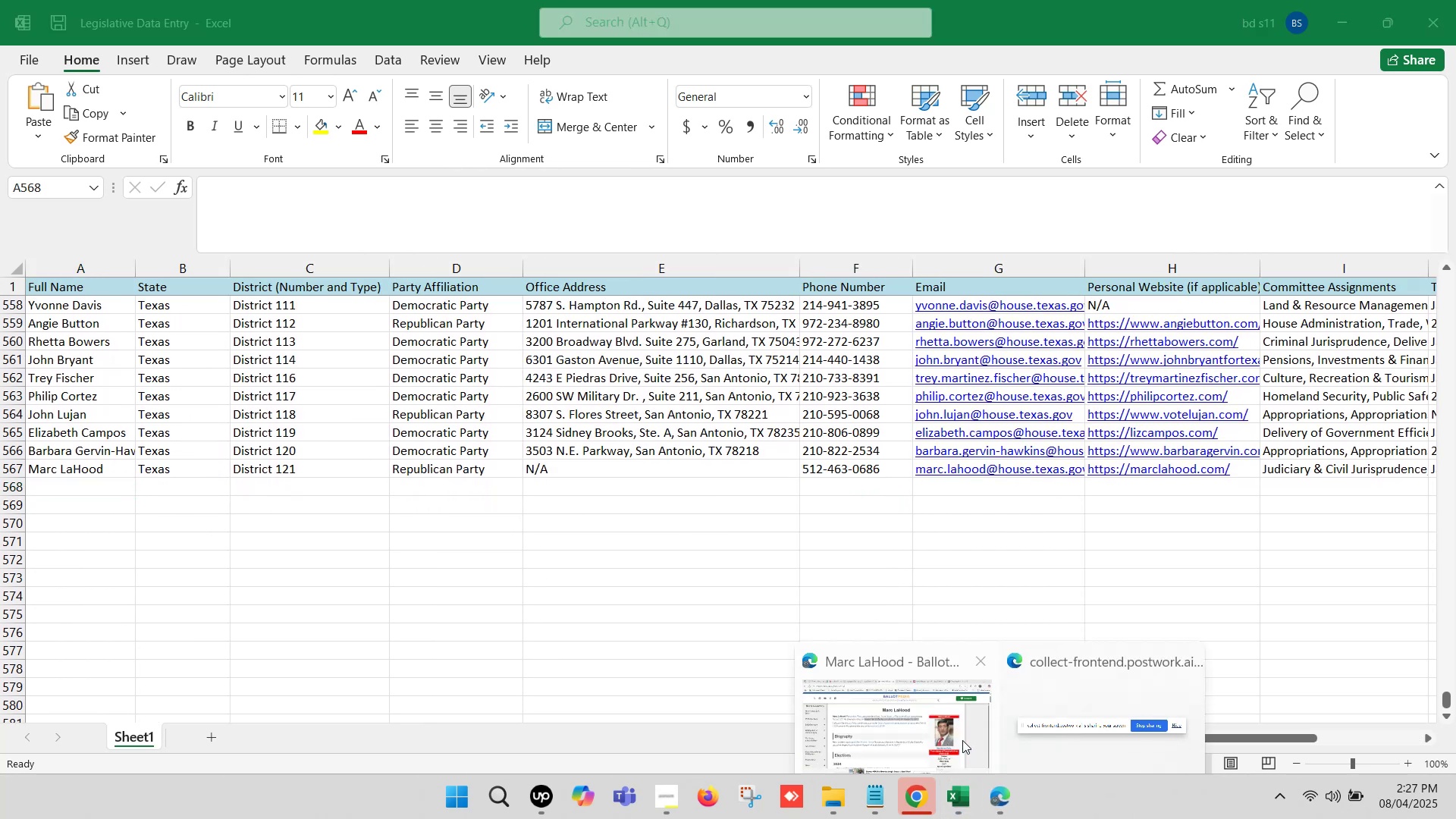 
left_click([912, 705])
 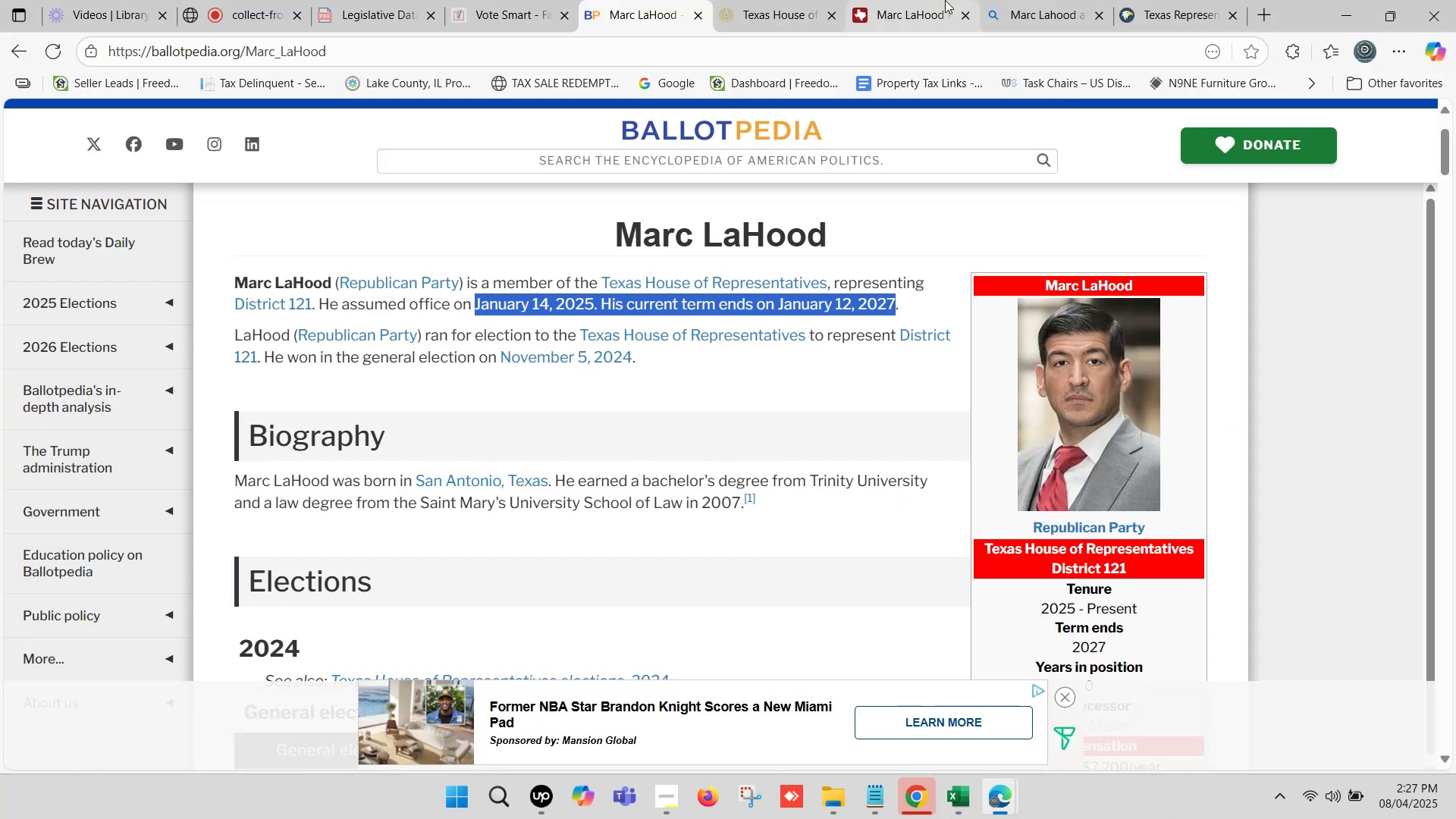 
left_click([944, 0])
 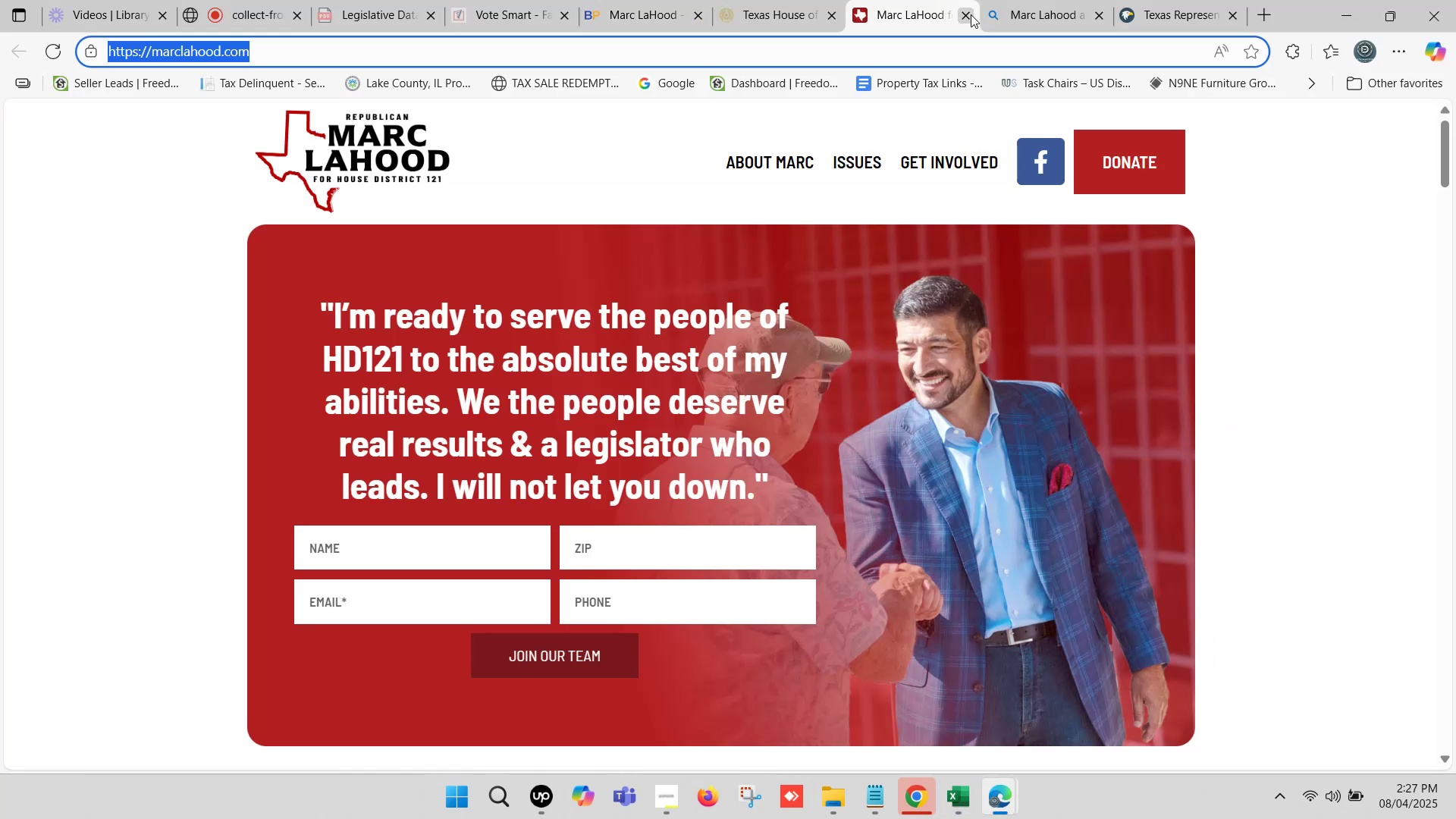 
left_click([970, 14])
 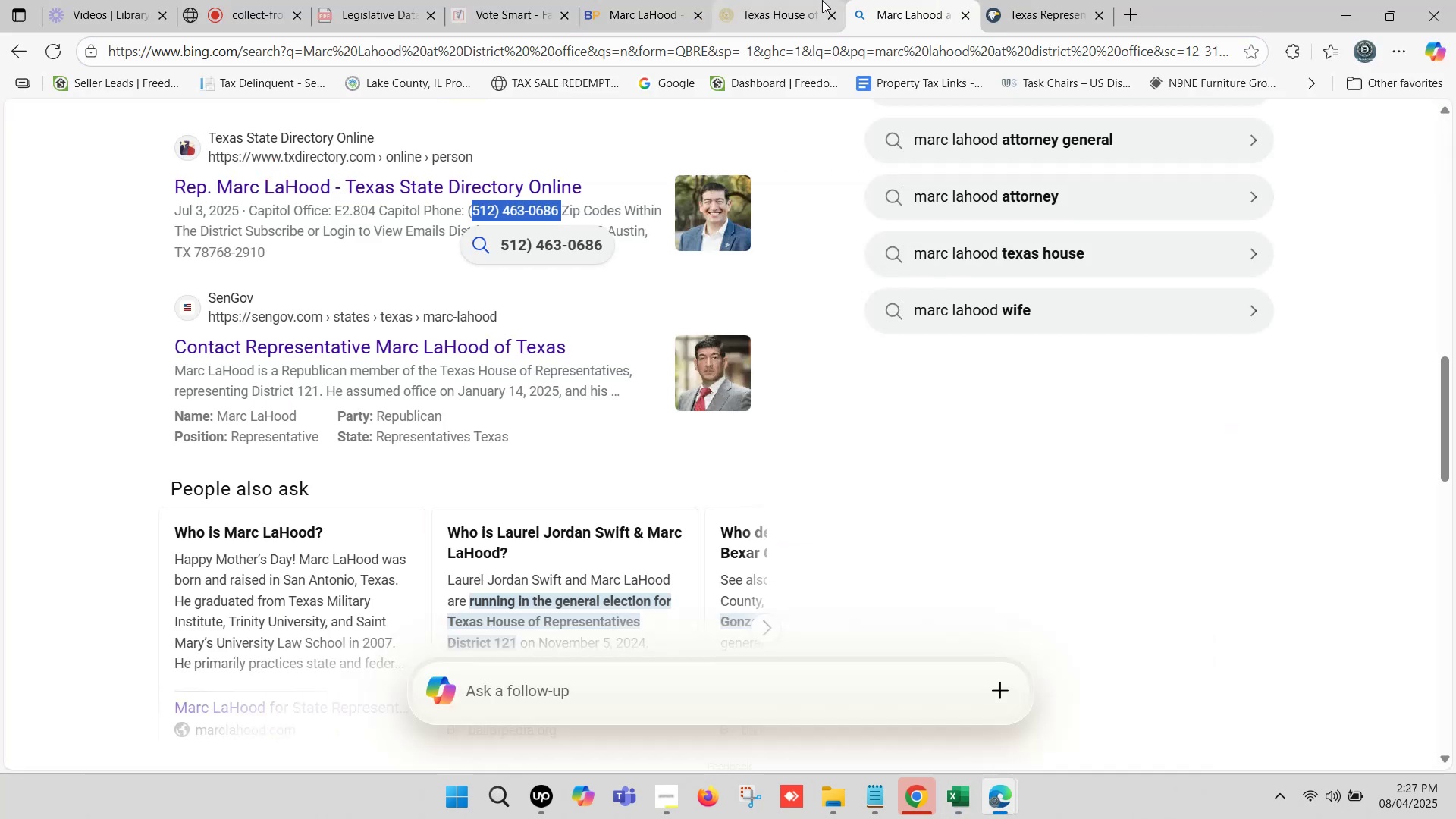 
left_click([822, 0])
 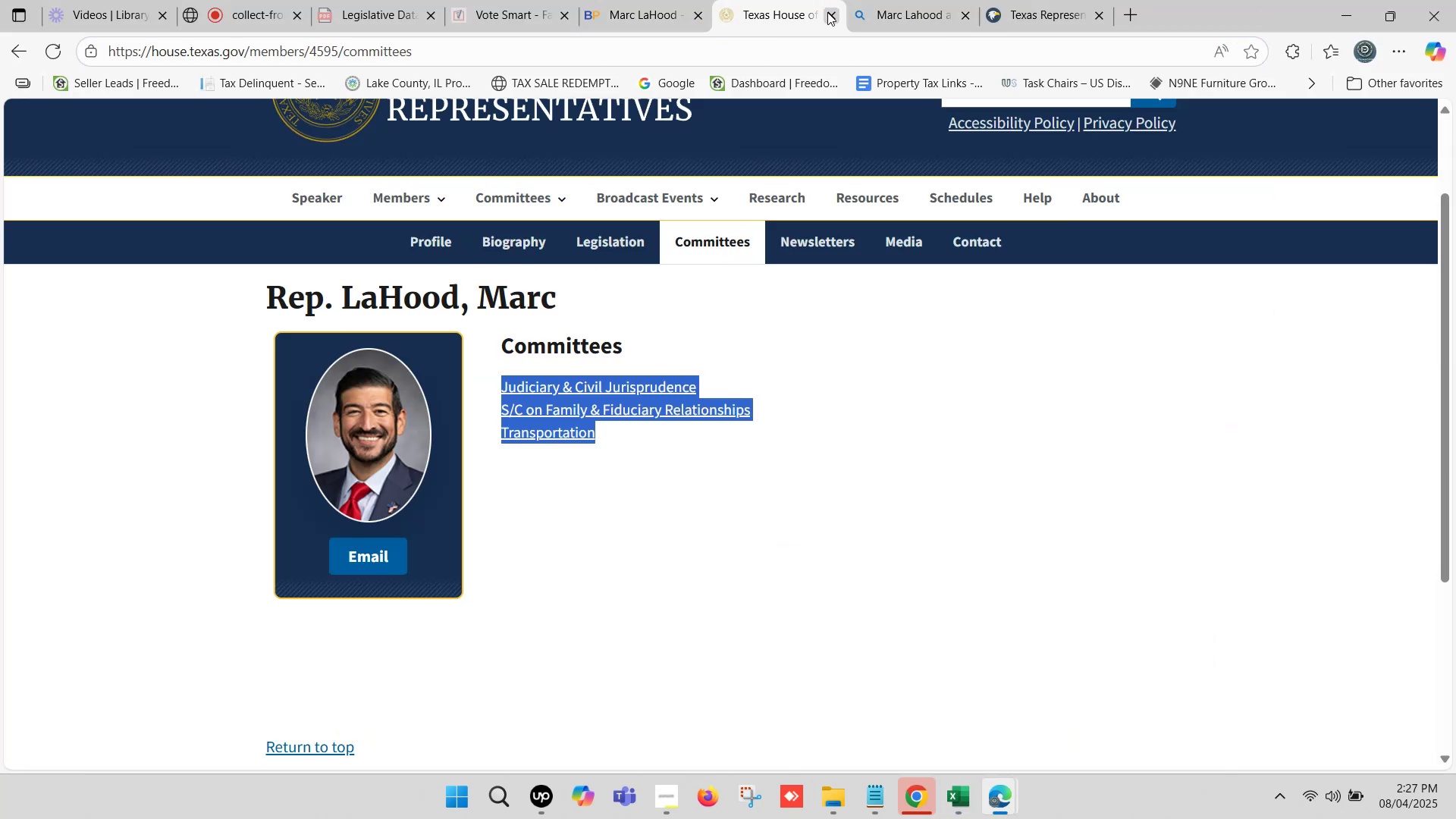 
left_click([828, 12])
 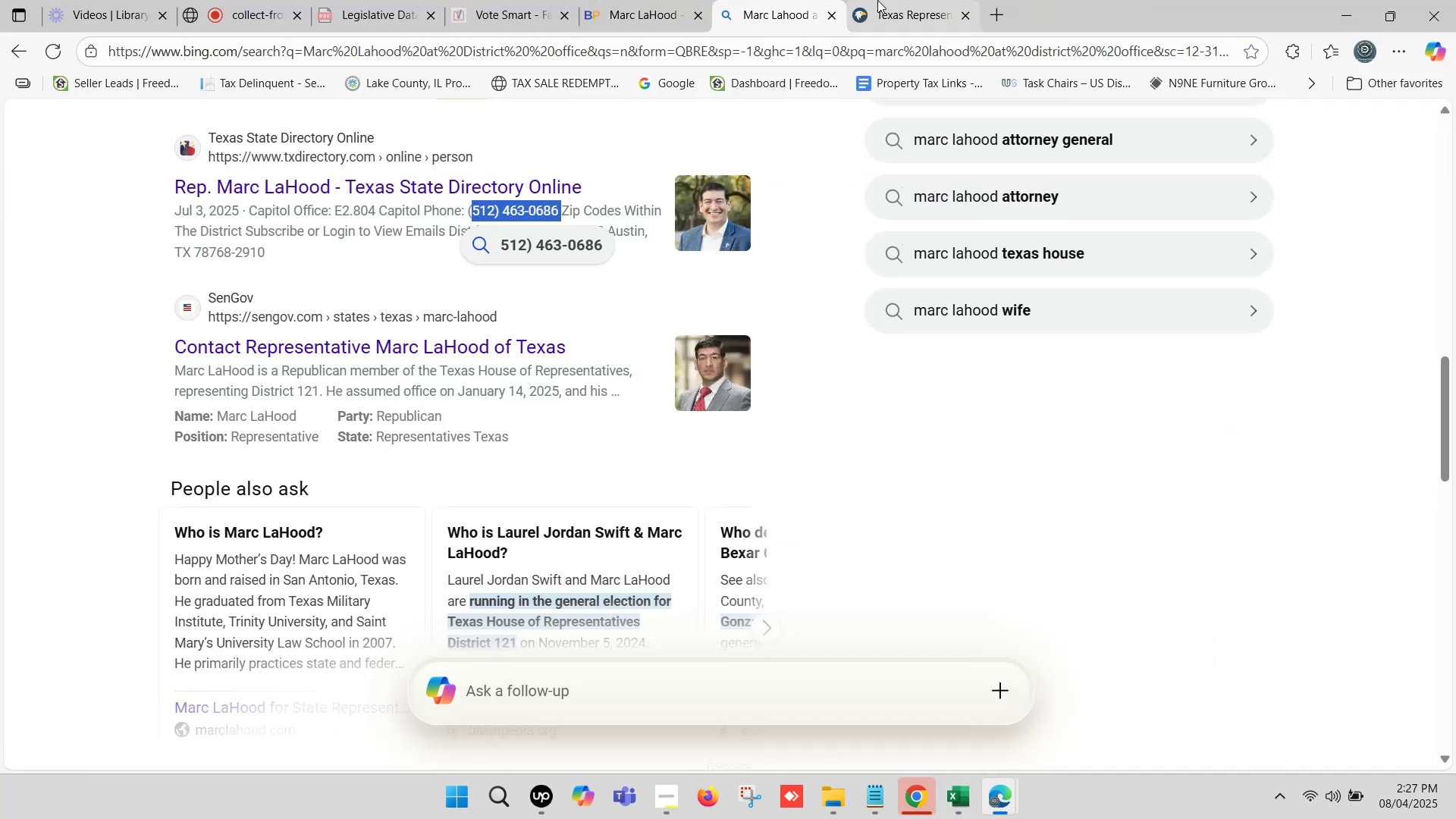 
left_click([894, 0])
 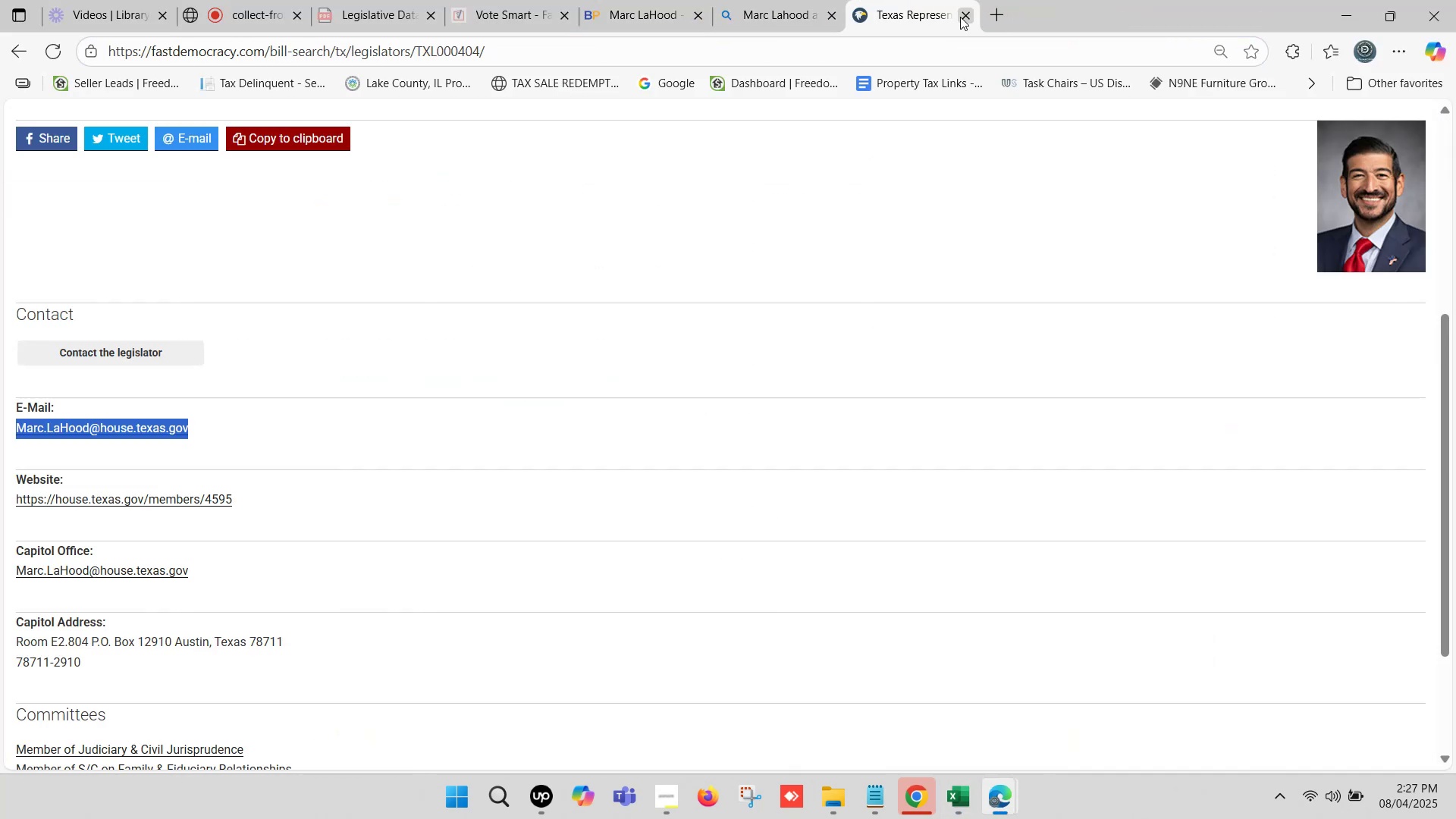 
left_click([964, 17])
 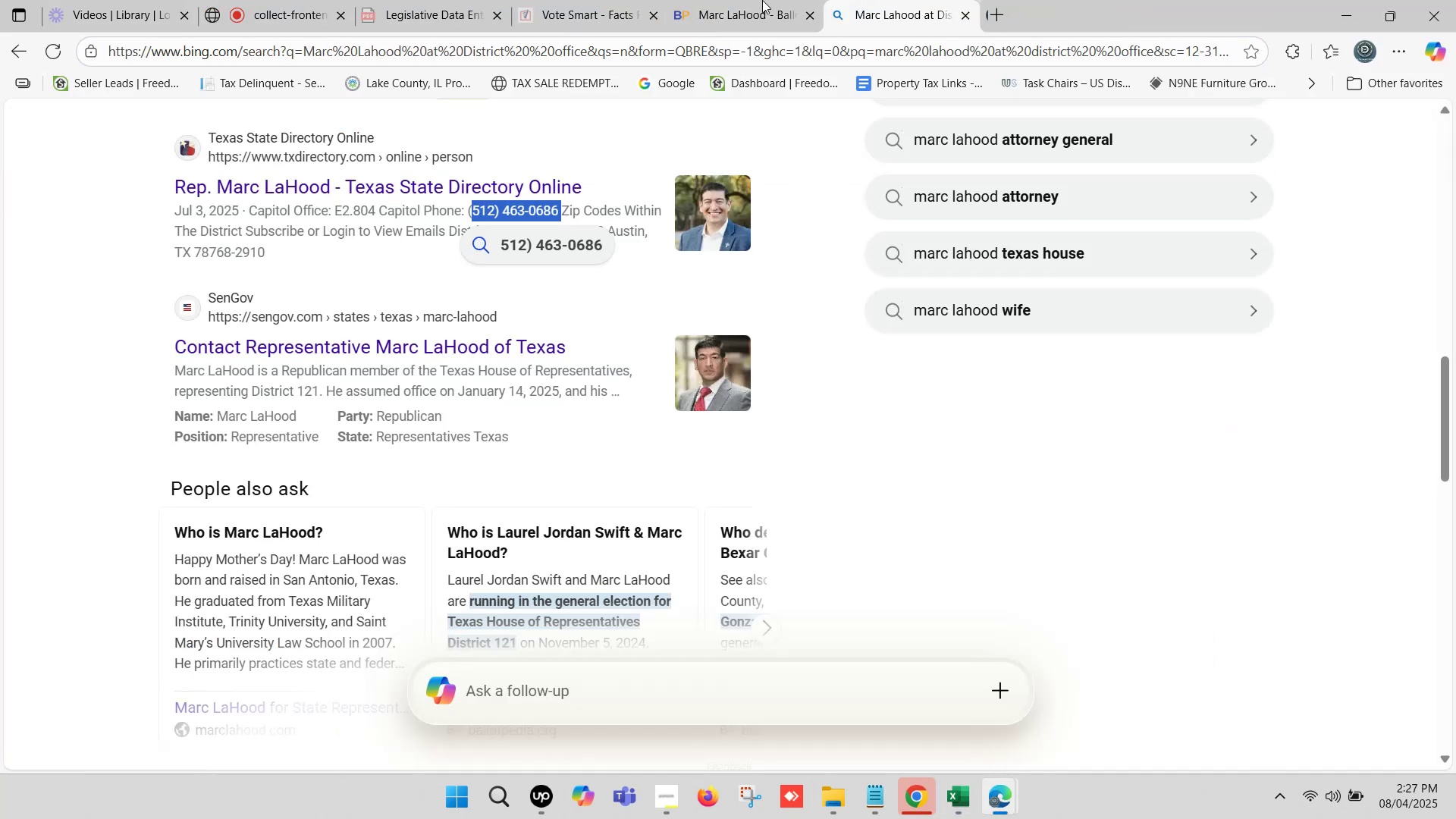 
left_click([727, 0])
 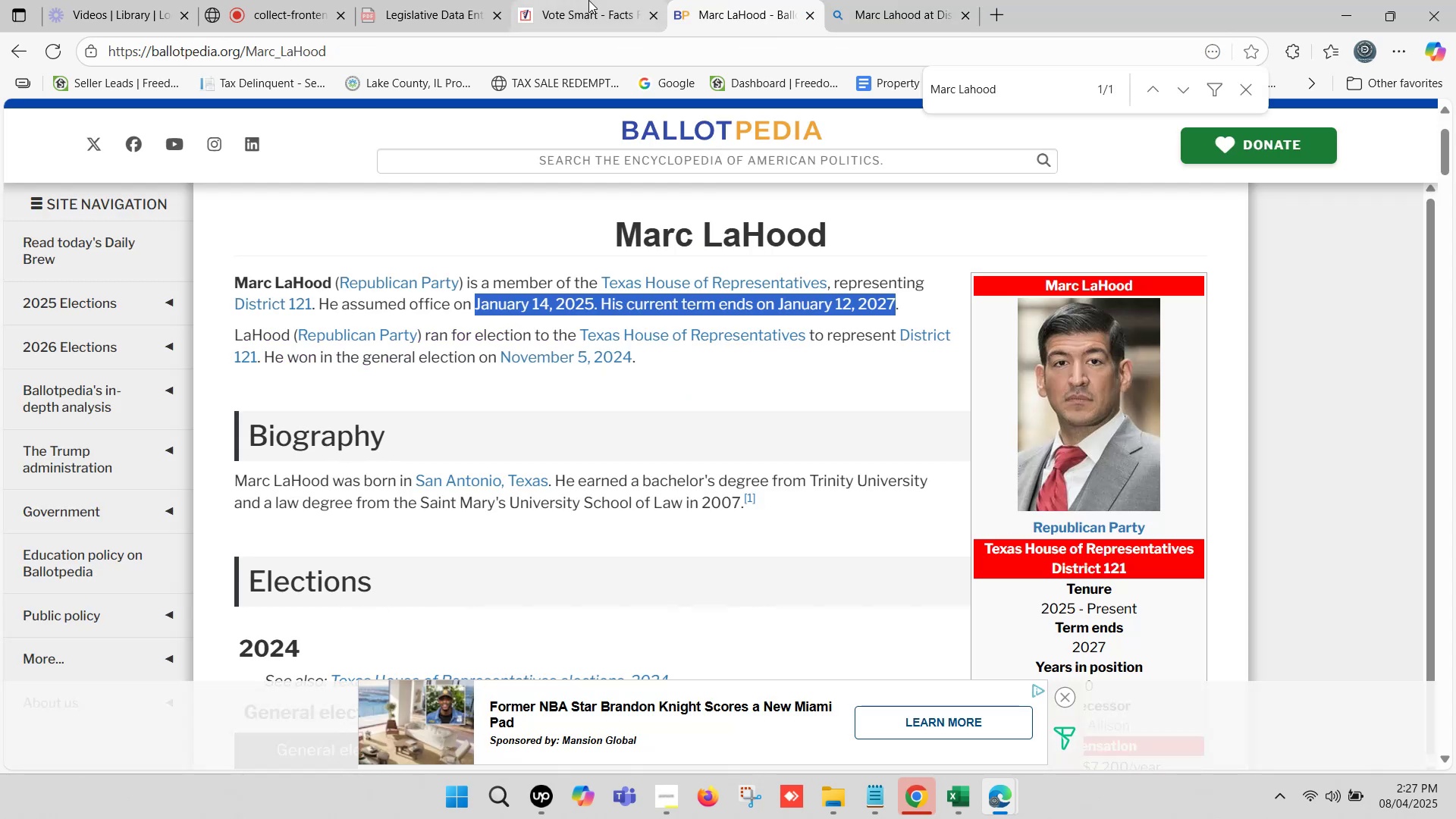 
left_click([588, 0])
 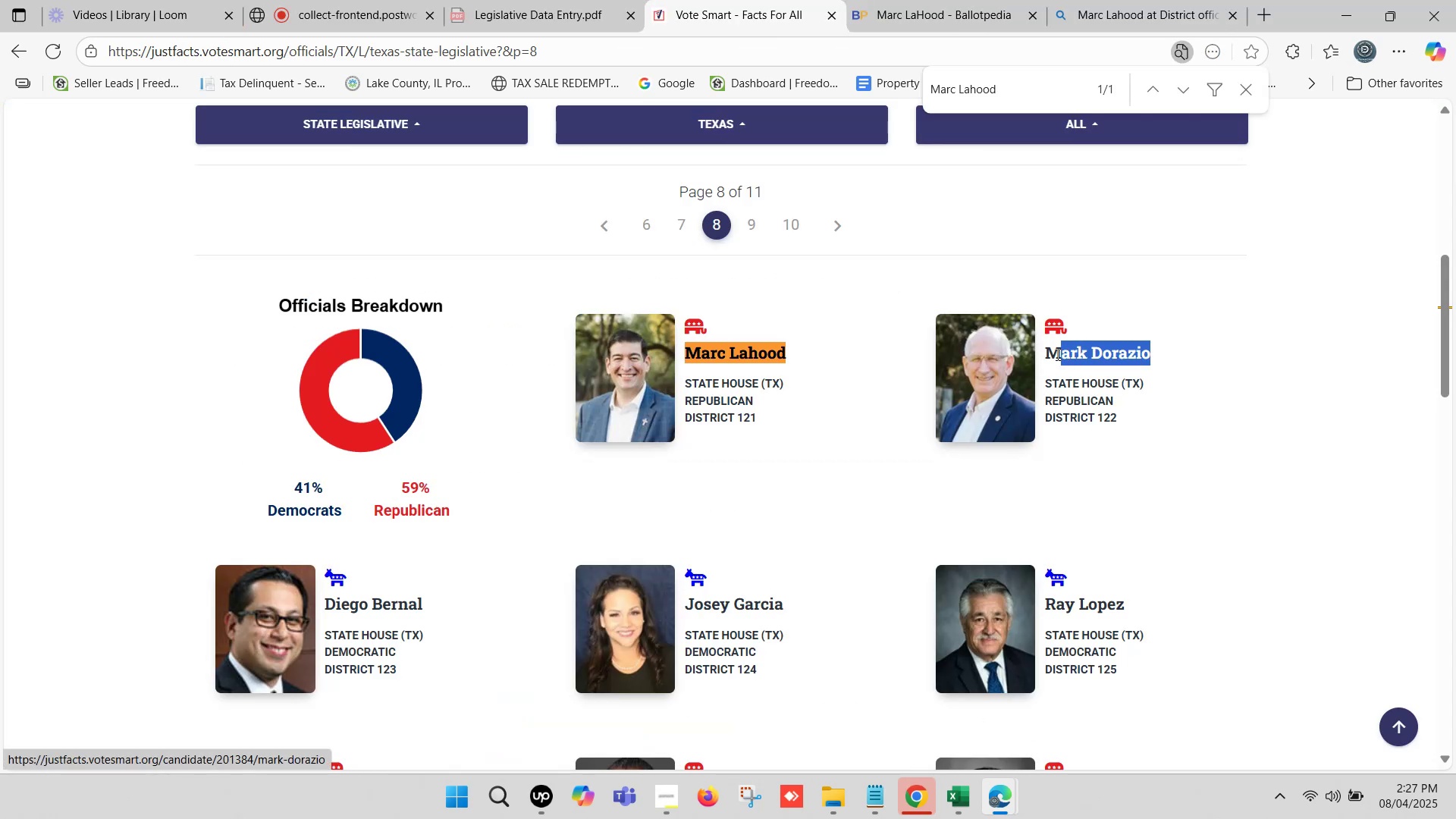 
key(Control+C)
 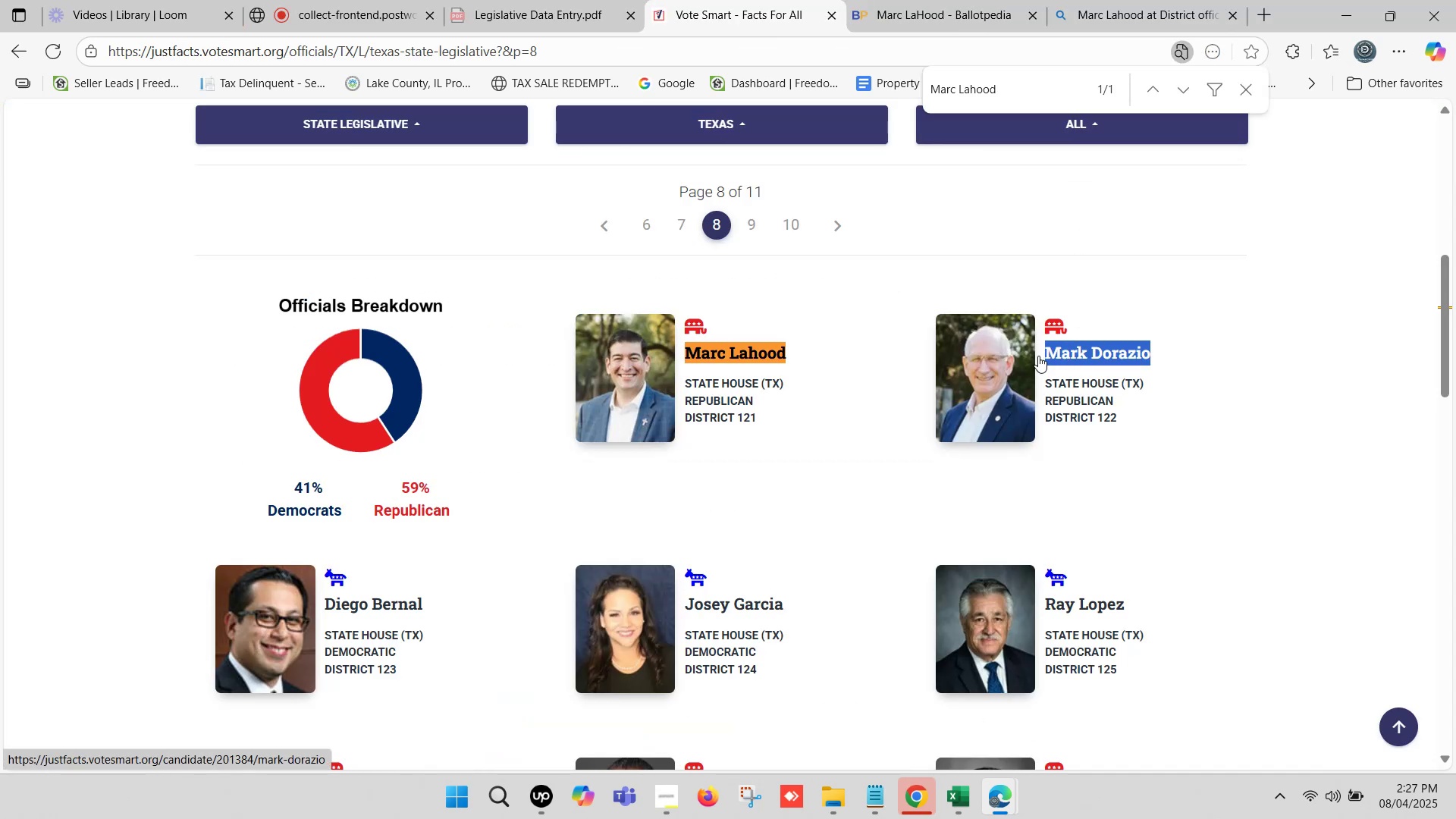 
key(Control+F)
 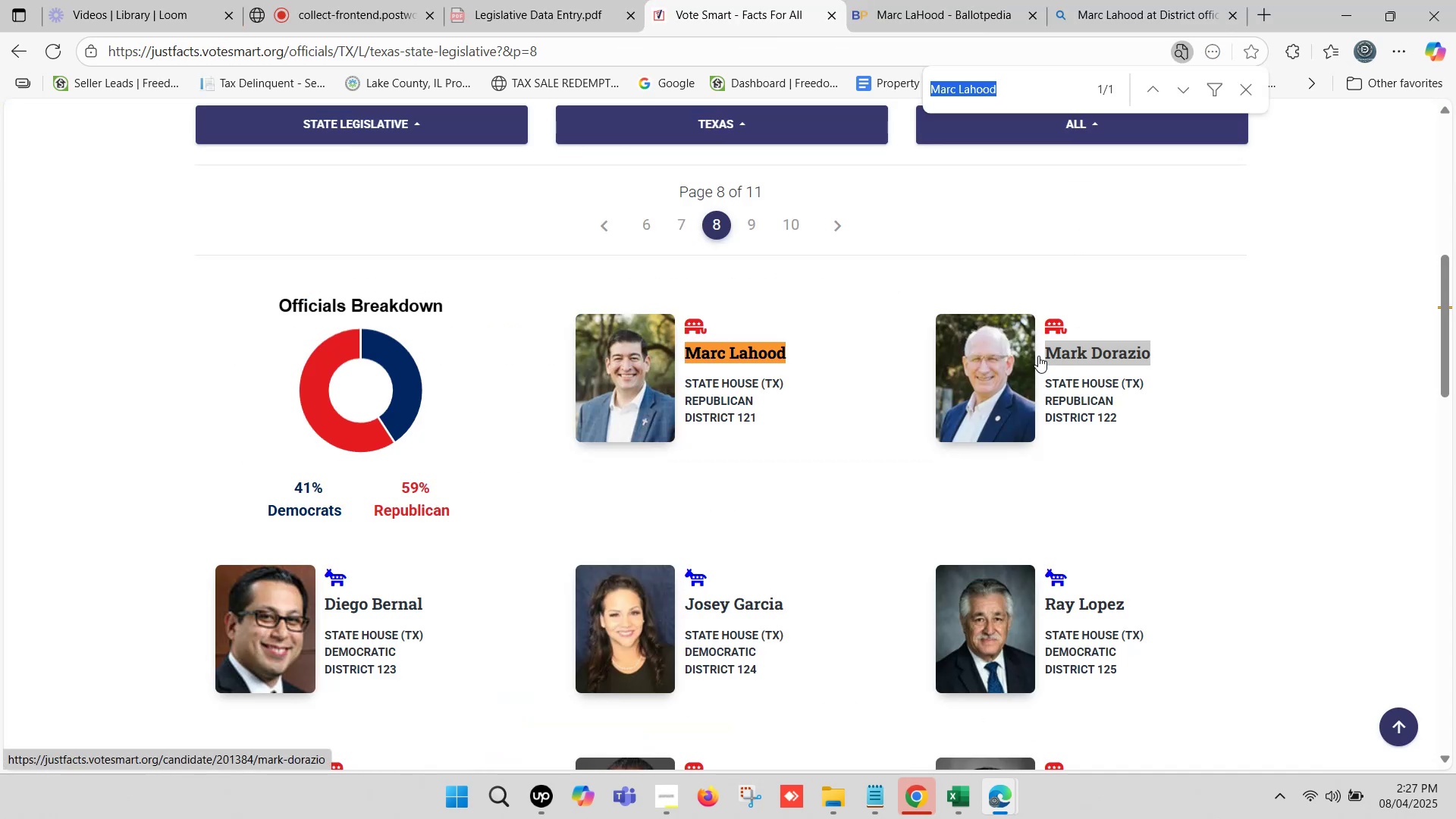 
key(Control+V)
 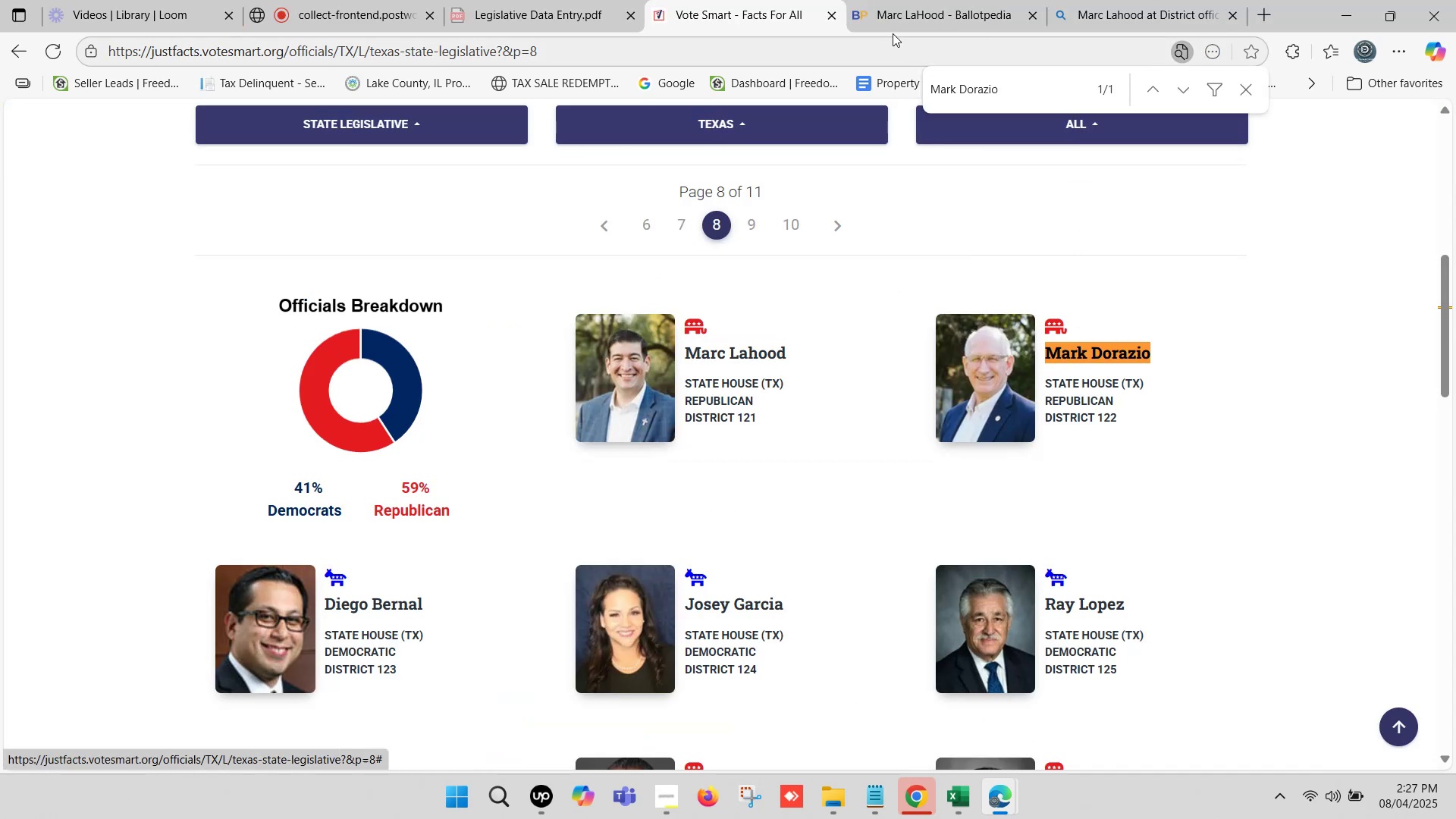 
left_click([888, 0])
 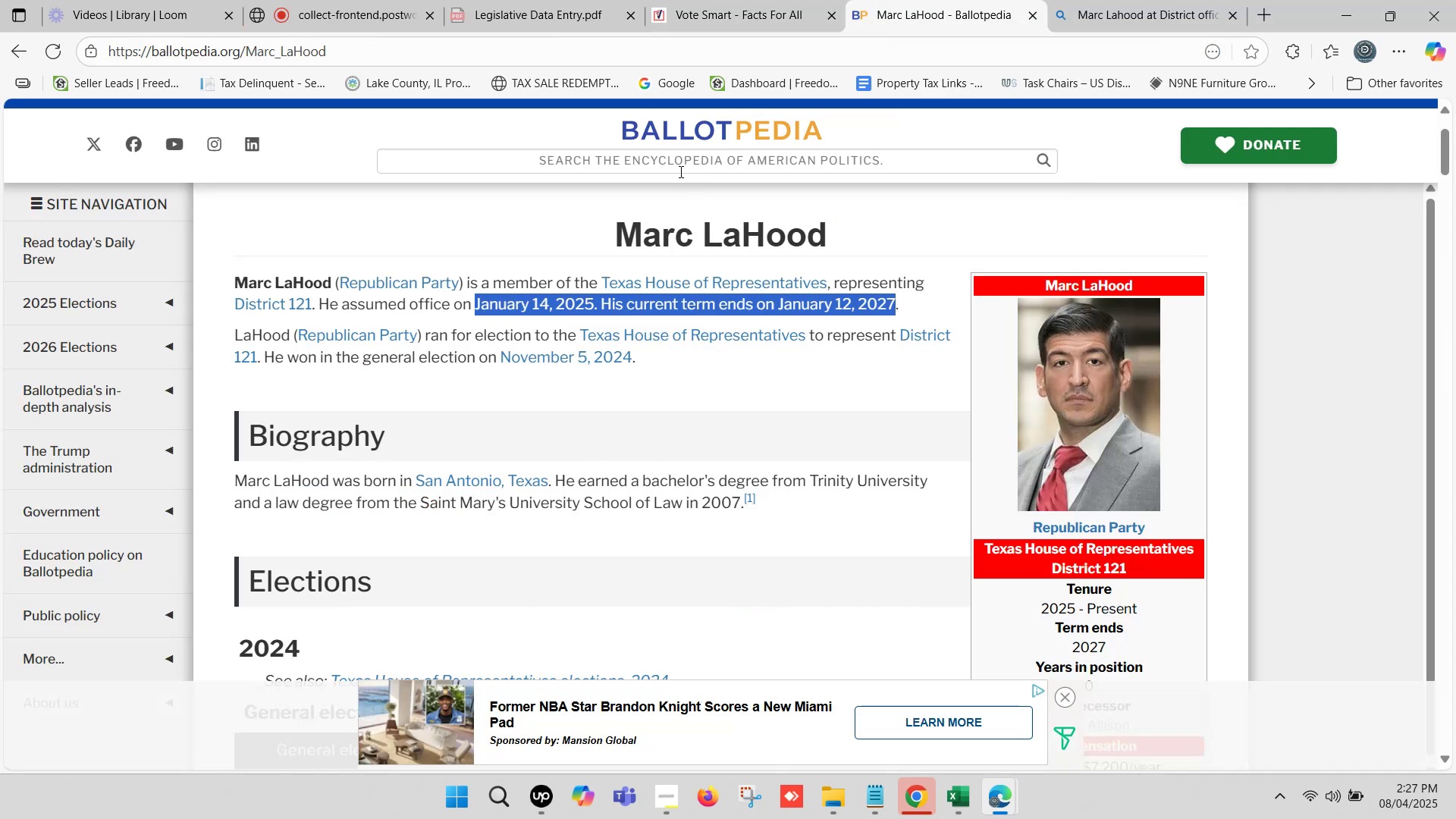 
left_click([665, 164])
 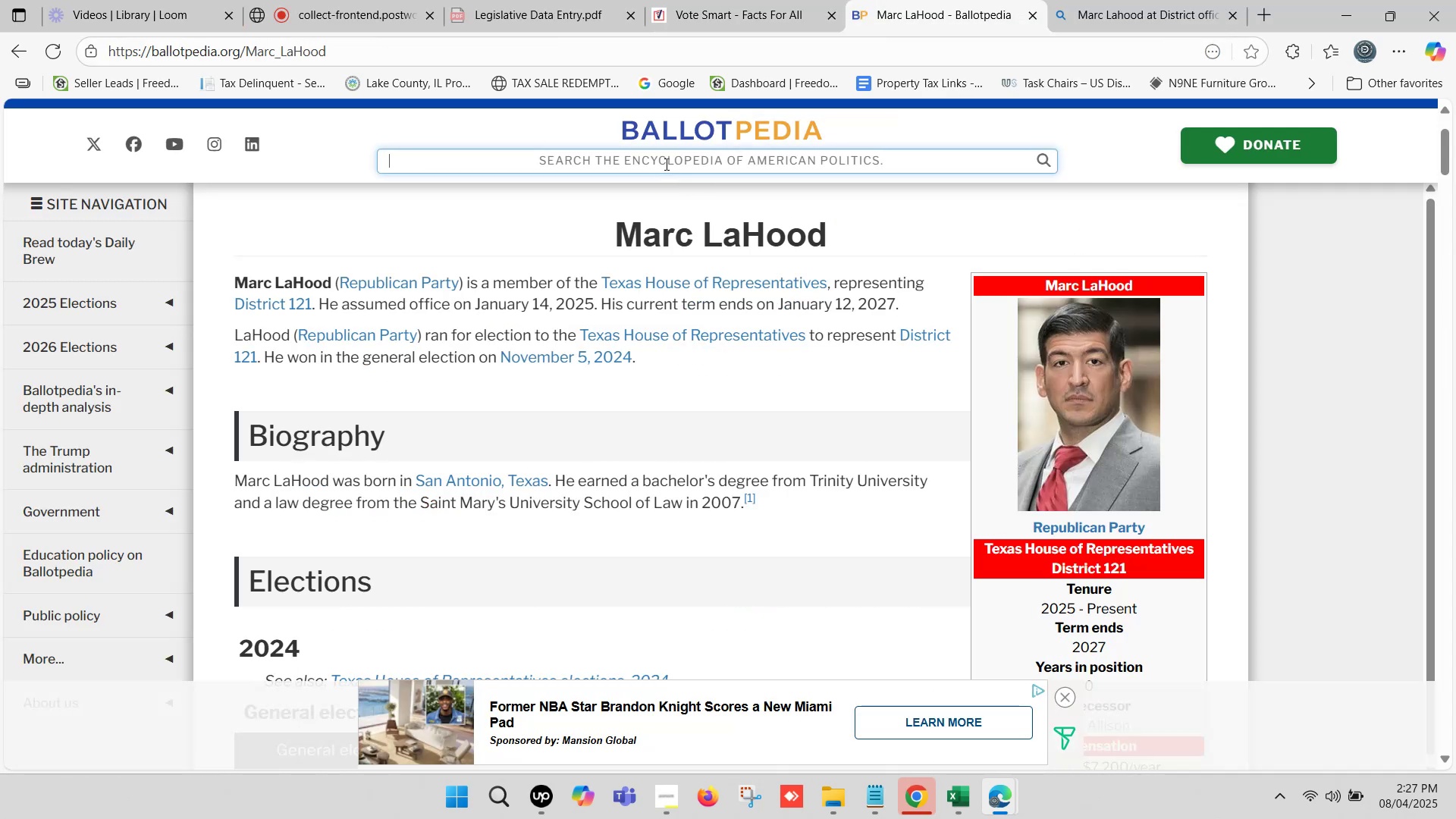 
key(Control+V)
 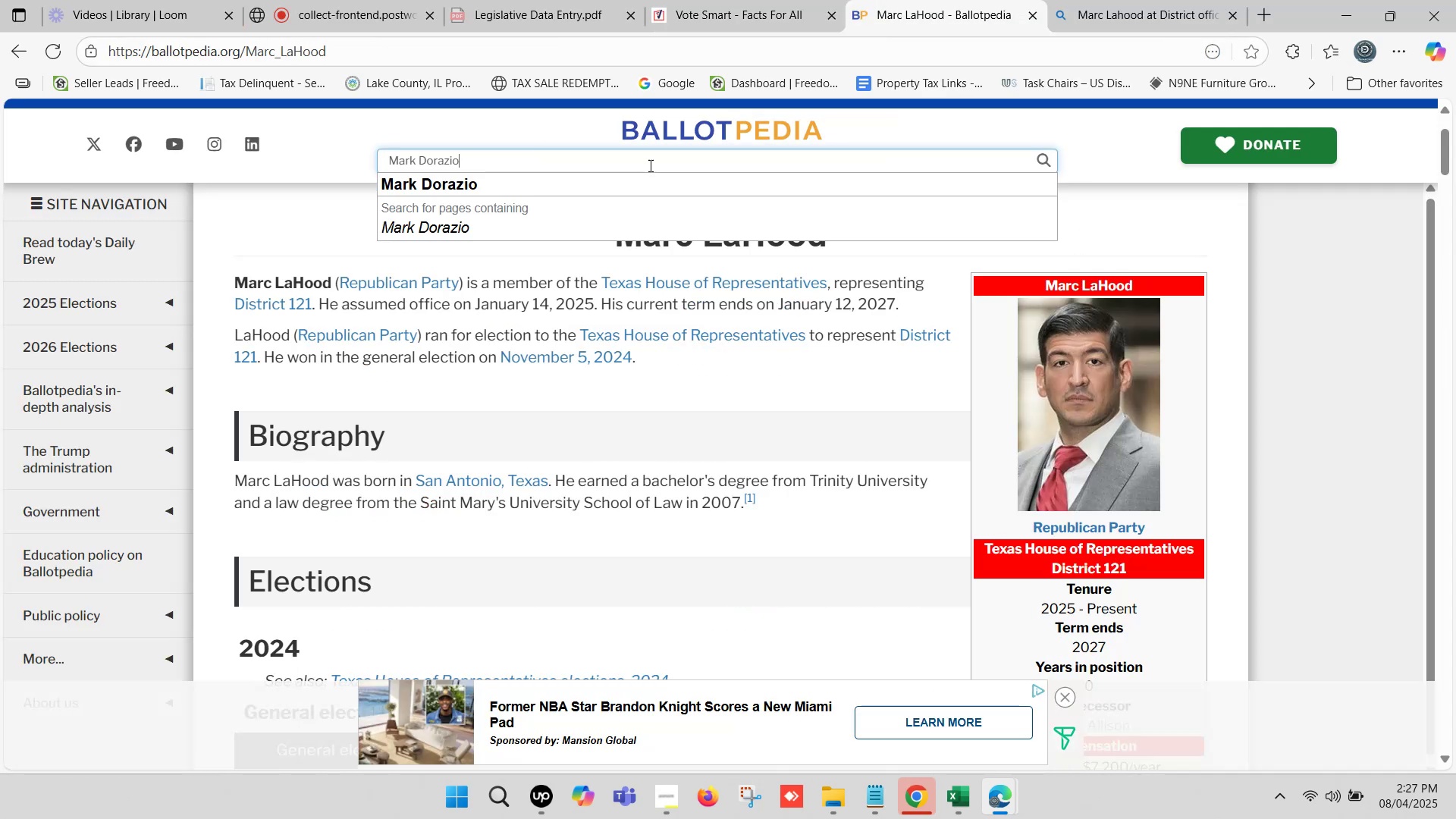 
left_click([537, 185])
 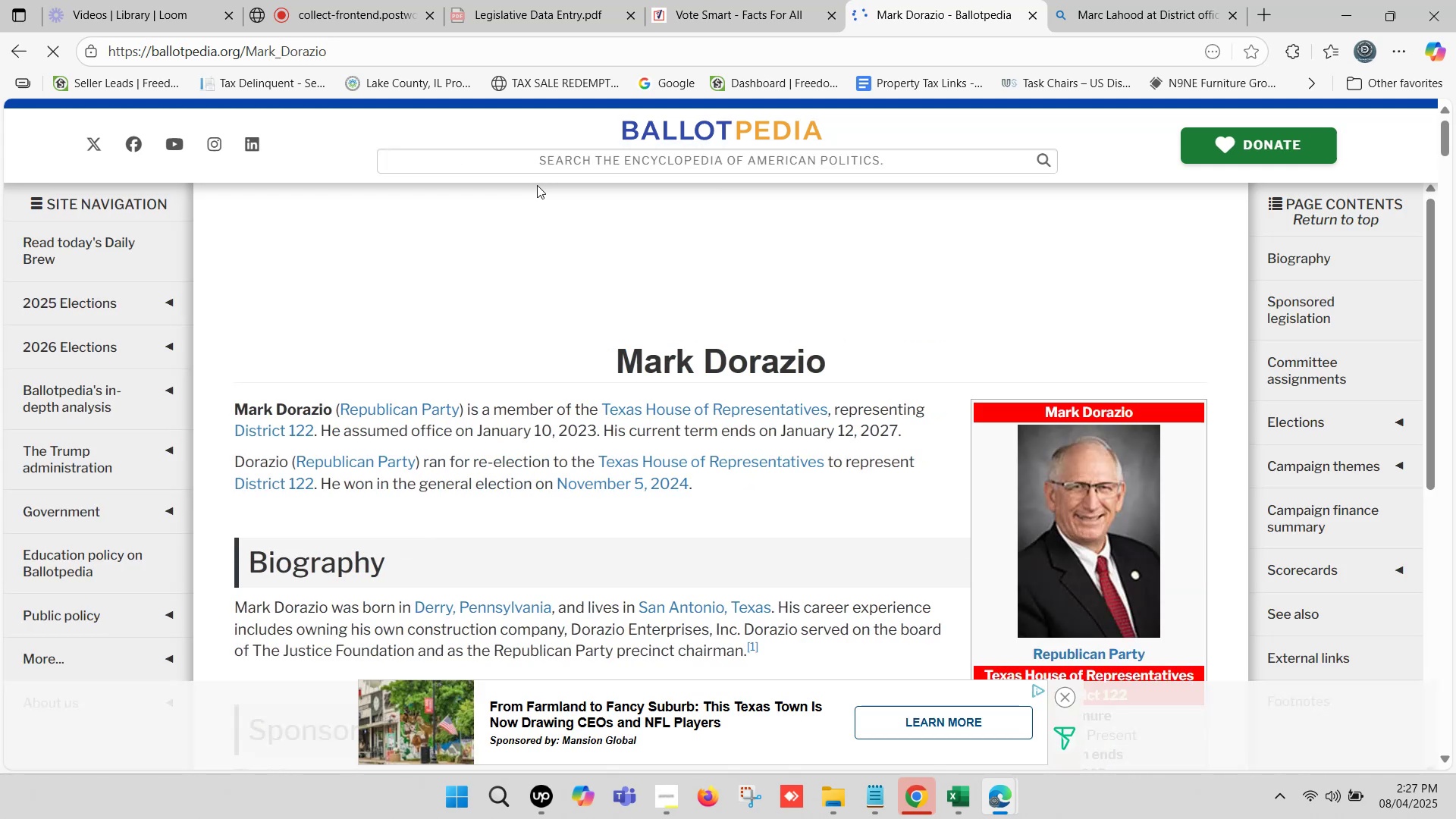 
wait(16.16)
 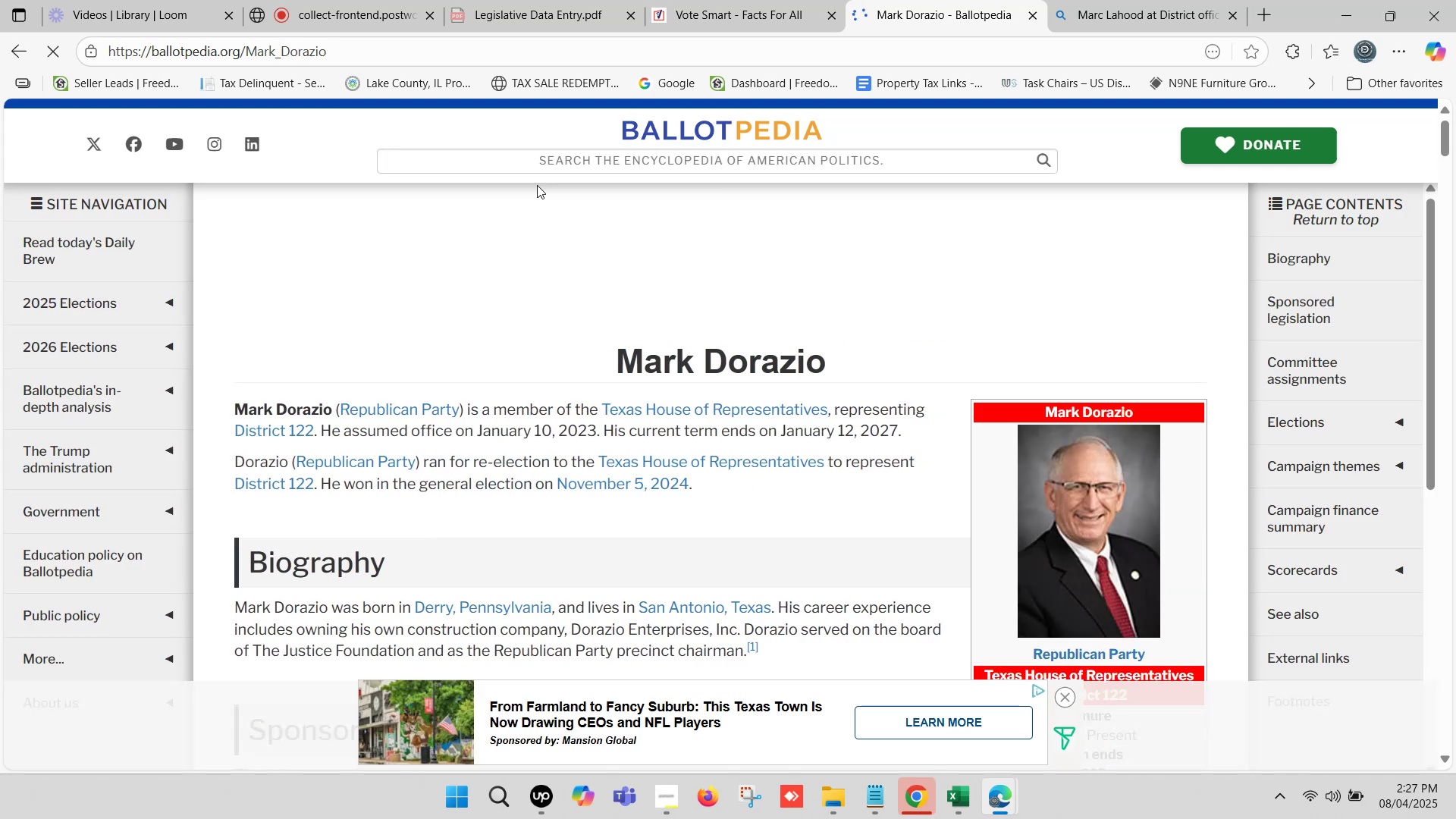 
left_click([750, 0])
 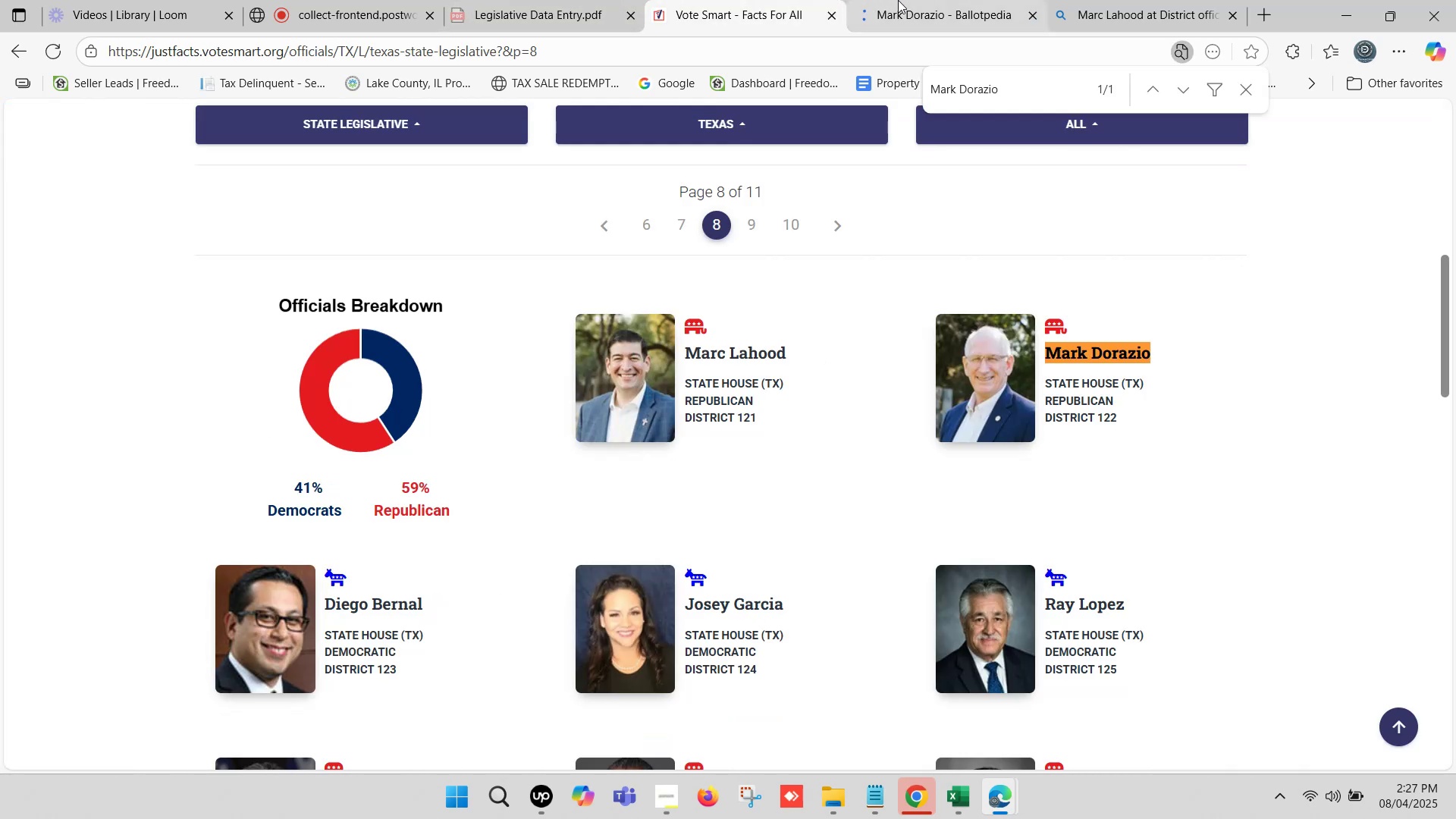 
left_click([900, 0])
 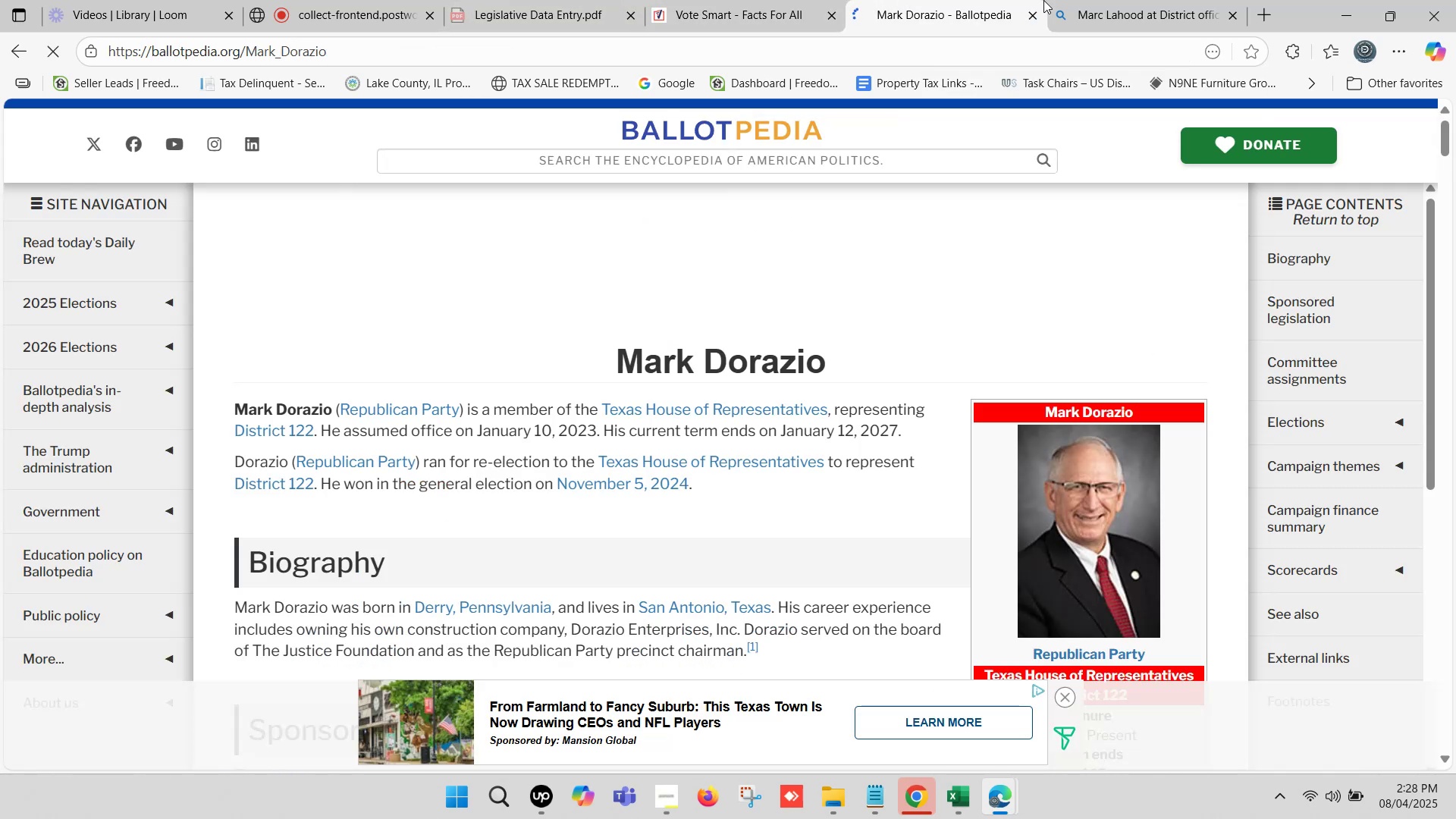 
left_click([1105, 0])
 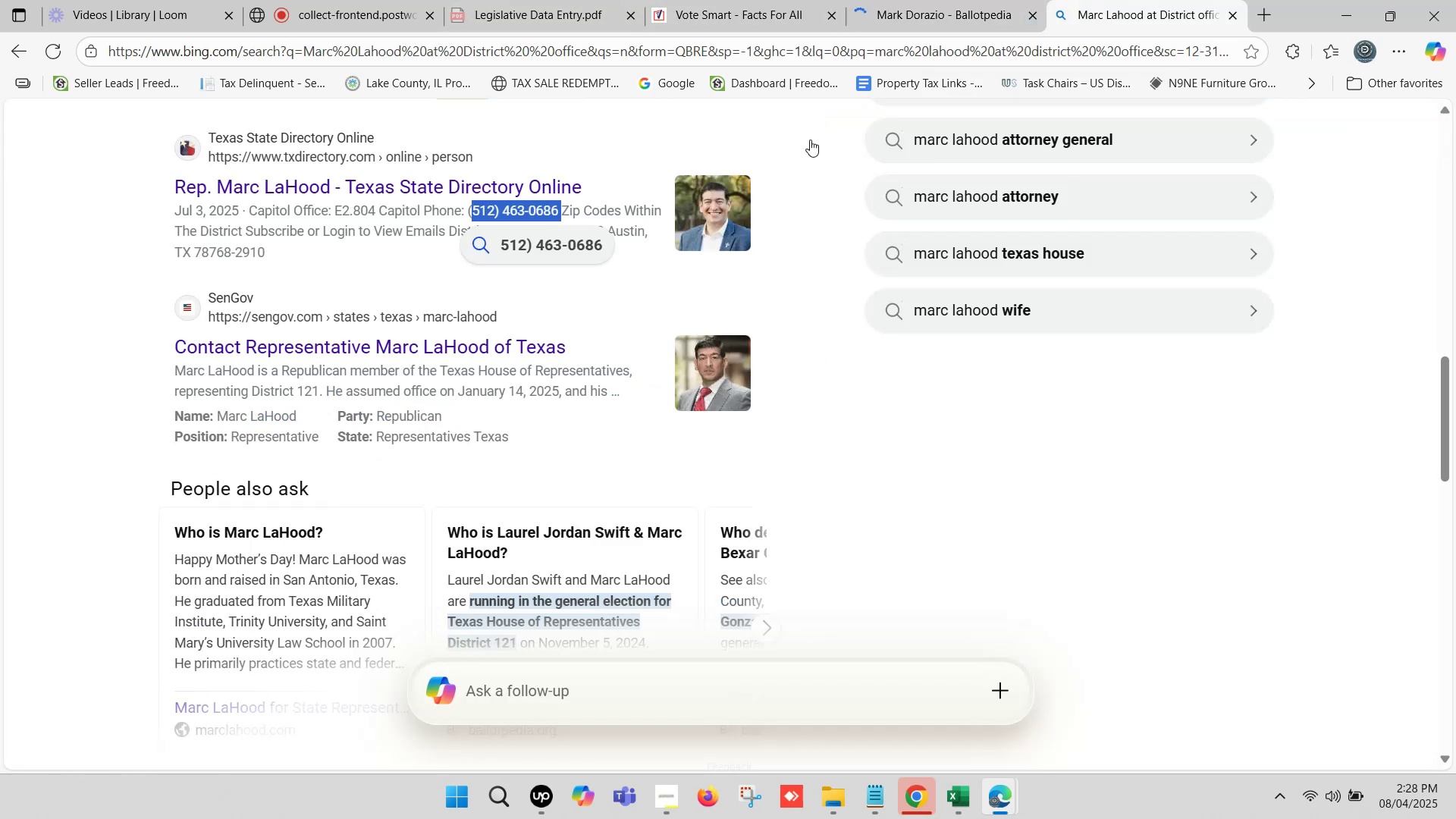 
scroll: coordinate [331, 165], scroll_direction: up, amount: 14.0
 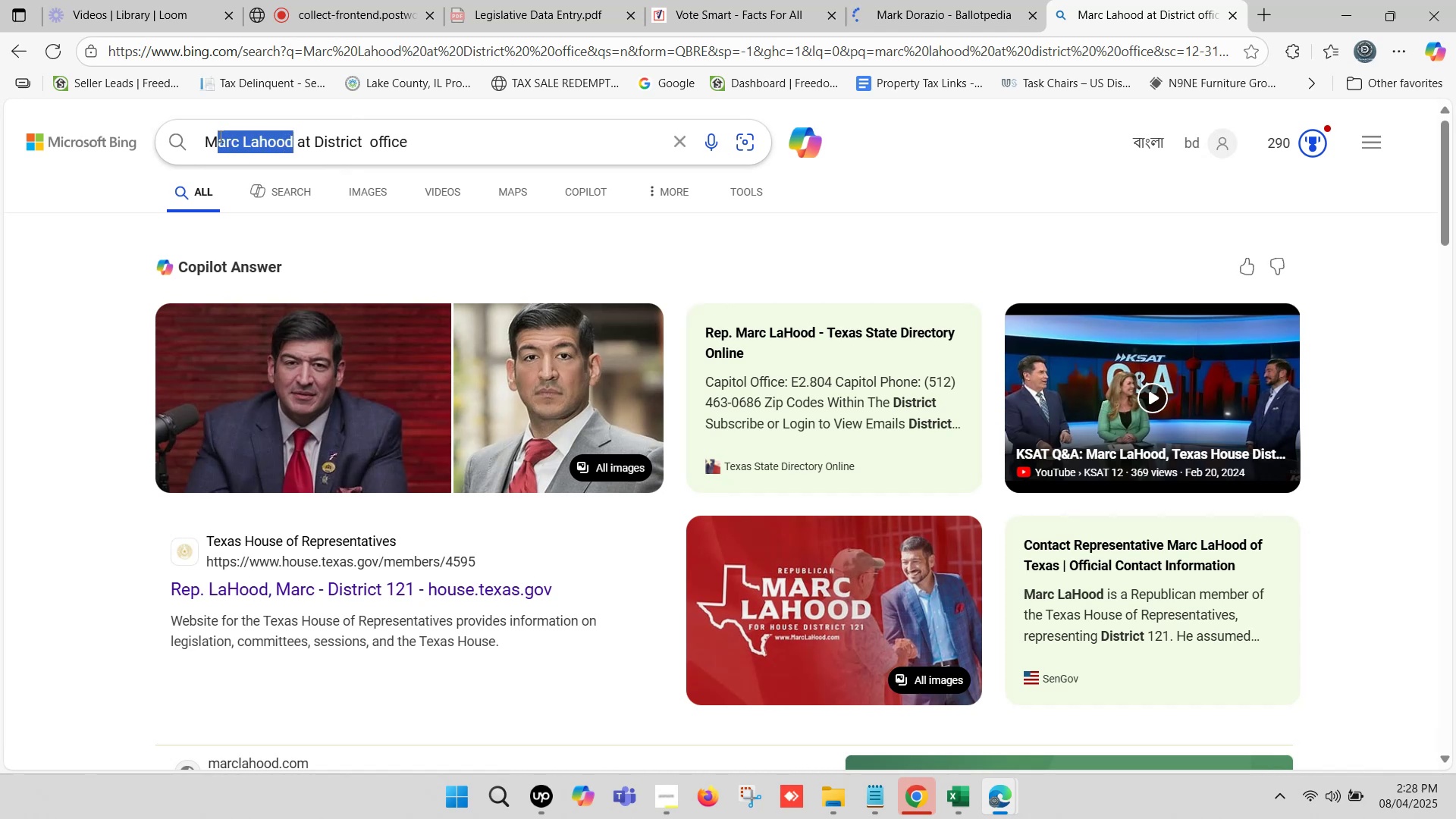 
key(Control+V)
 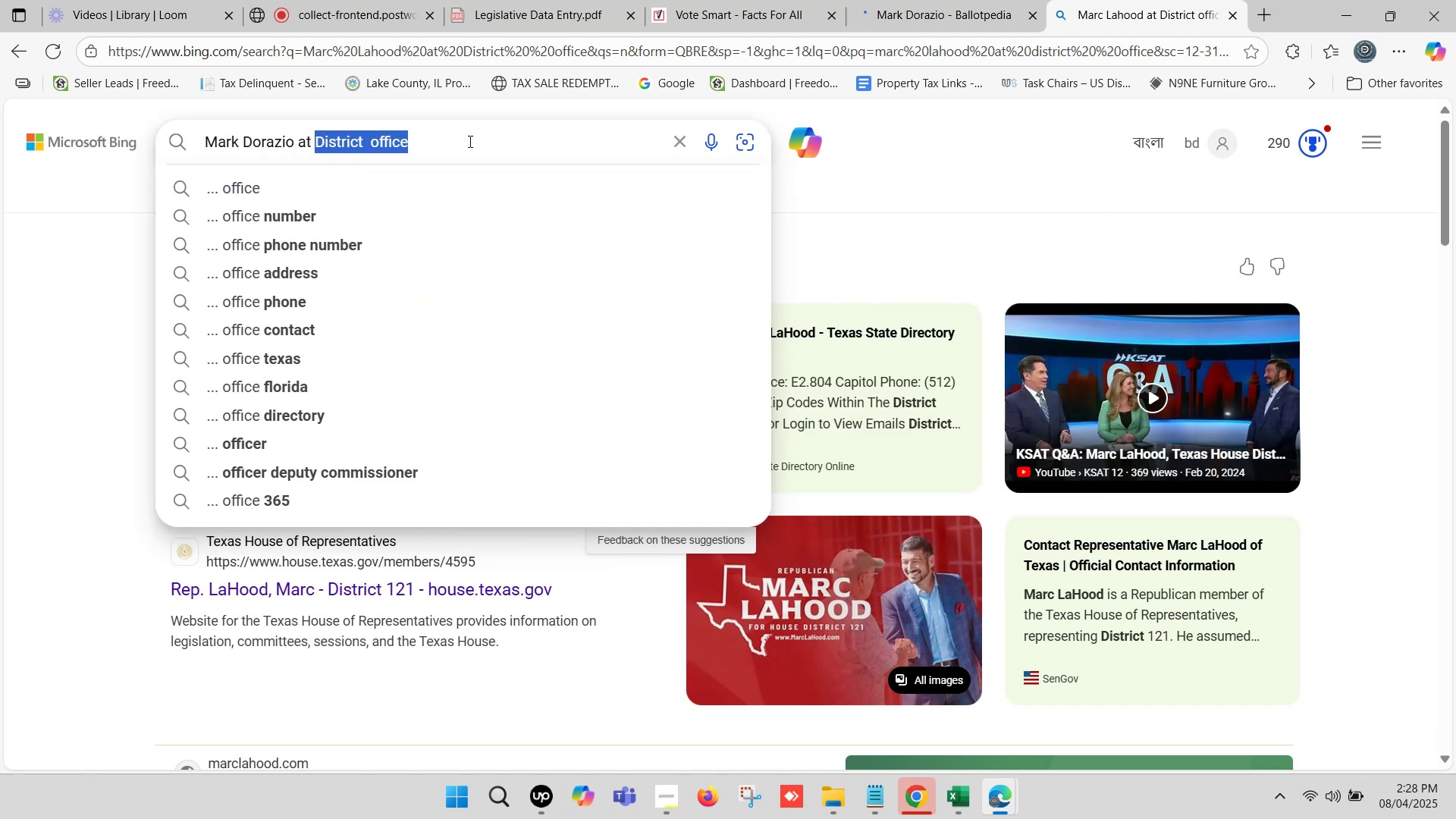 
type(fastdemoca)
key(Backspace)
type(racy)
 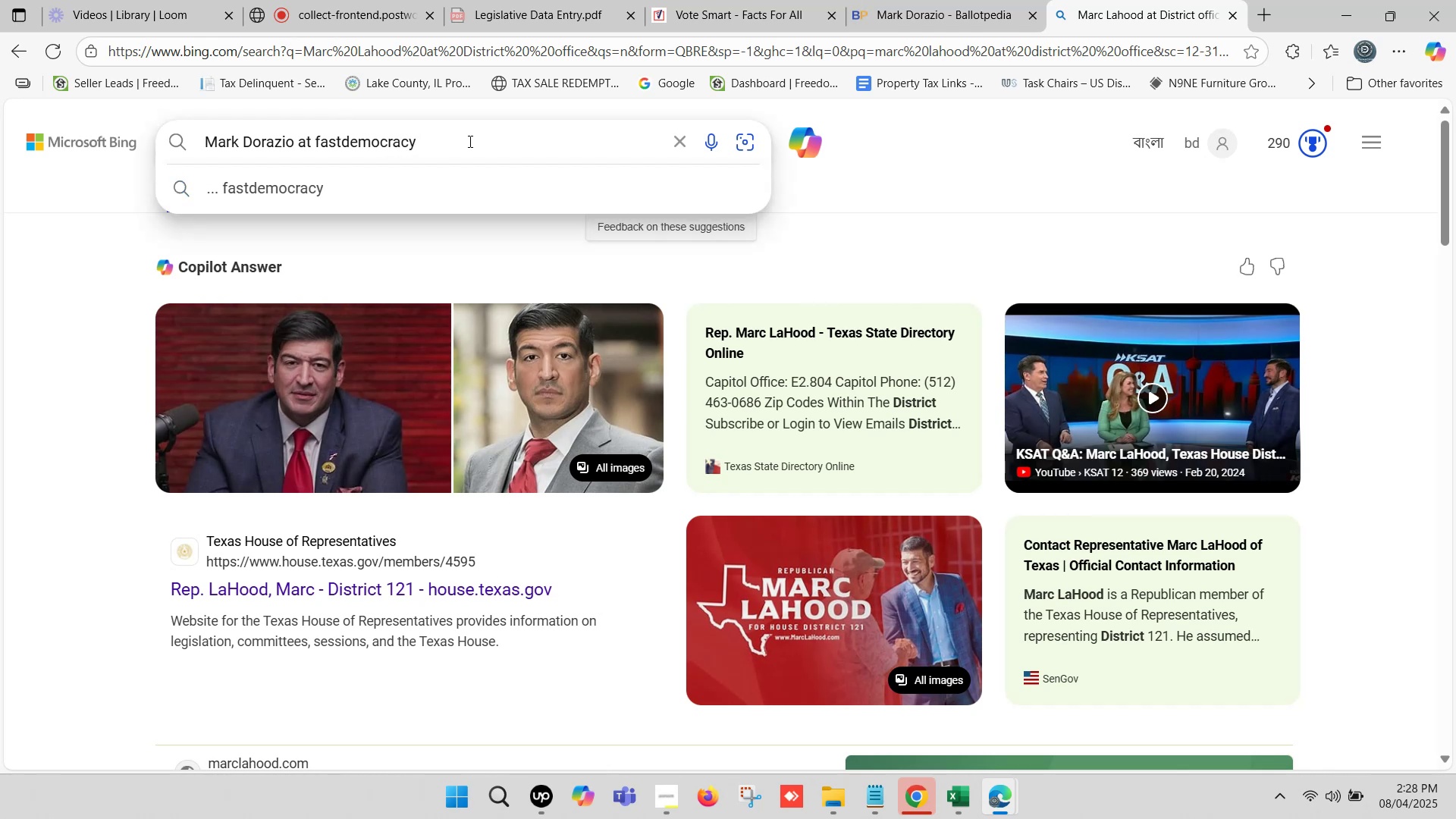 
left_click([469, 141])
 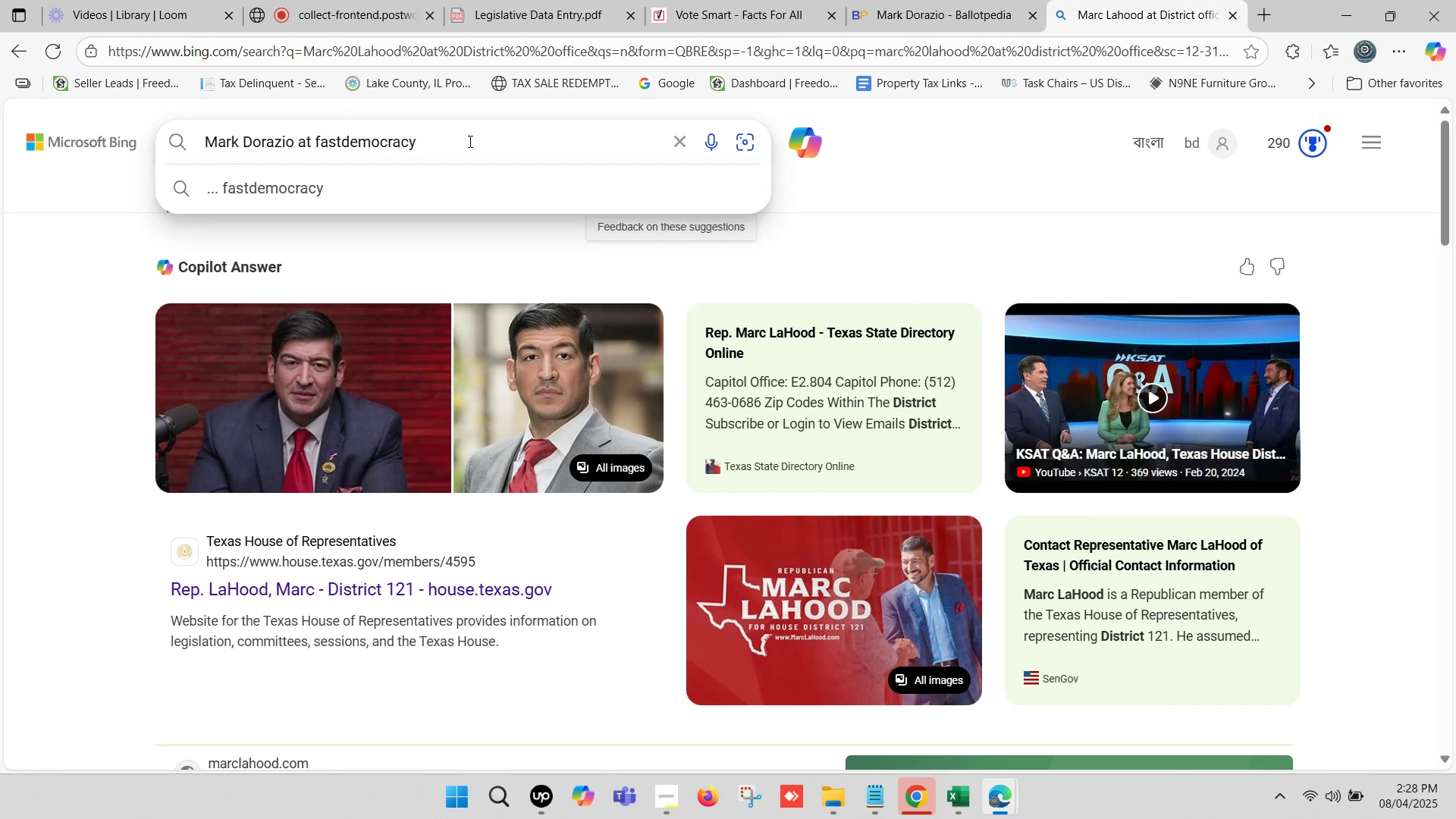 
key(Enter)
 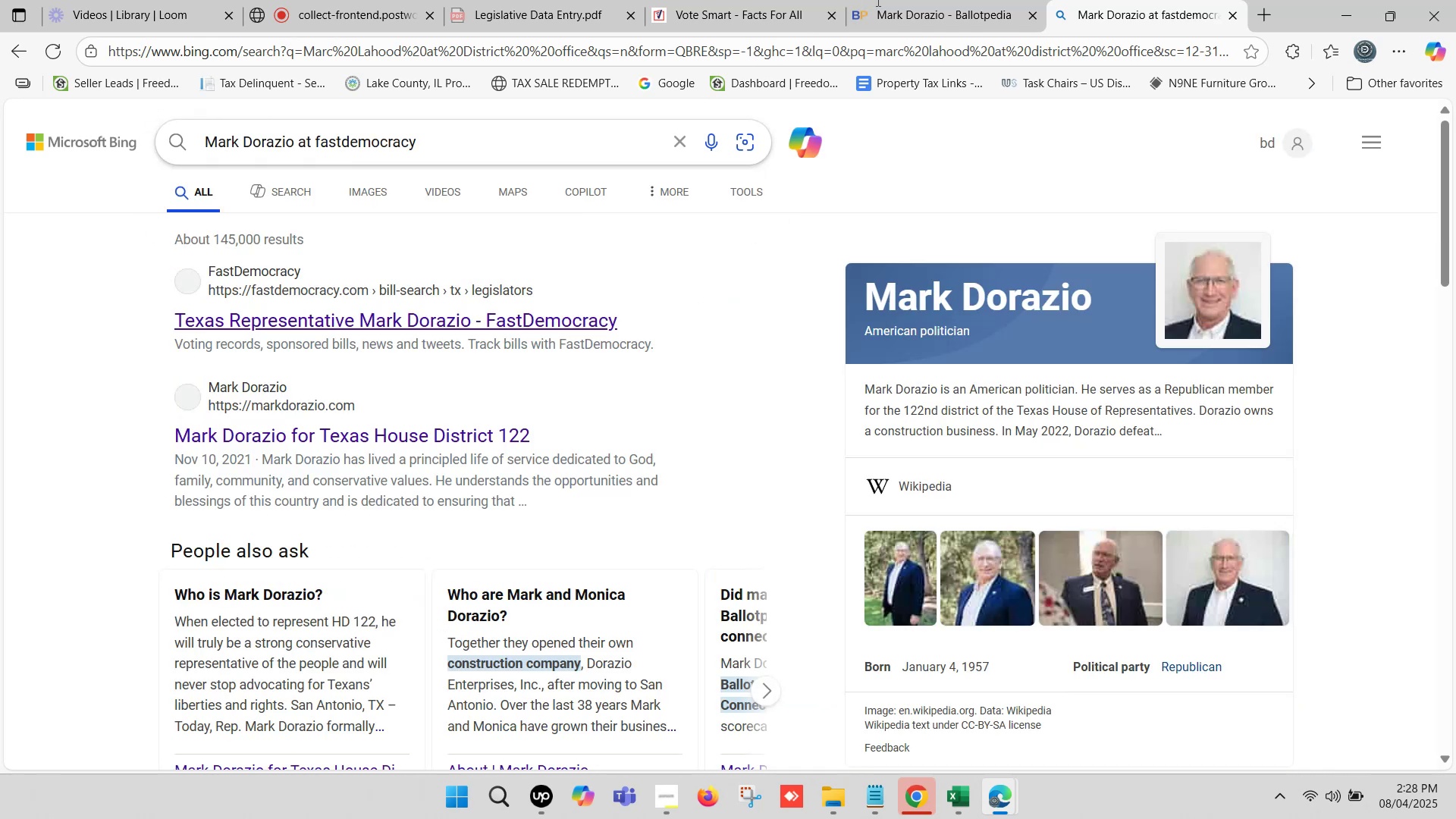 
left_click([934, 0])
 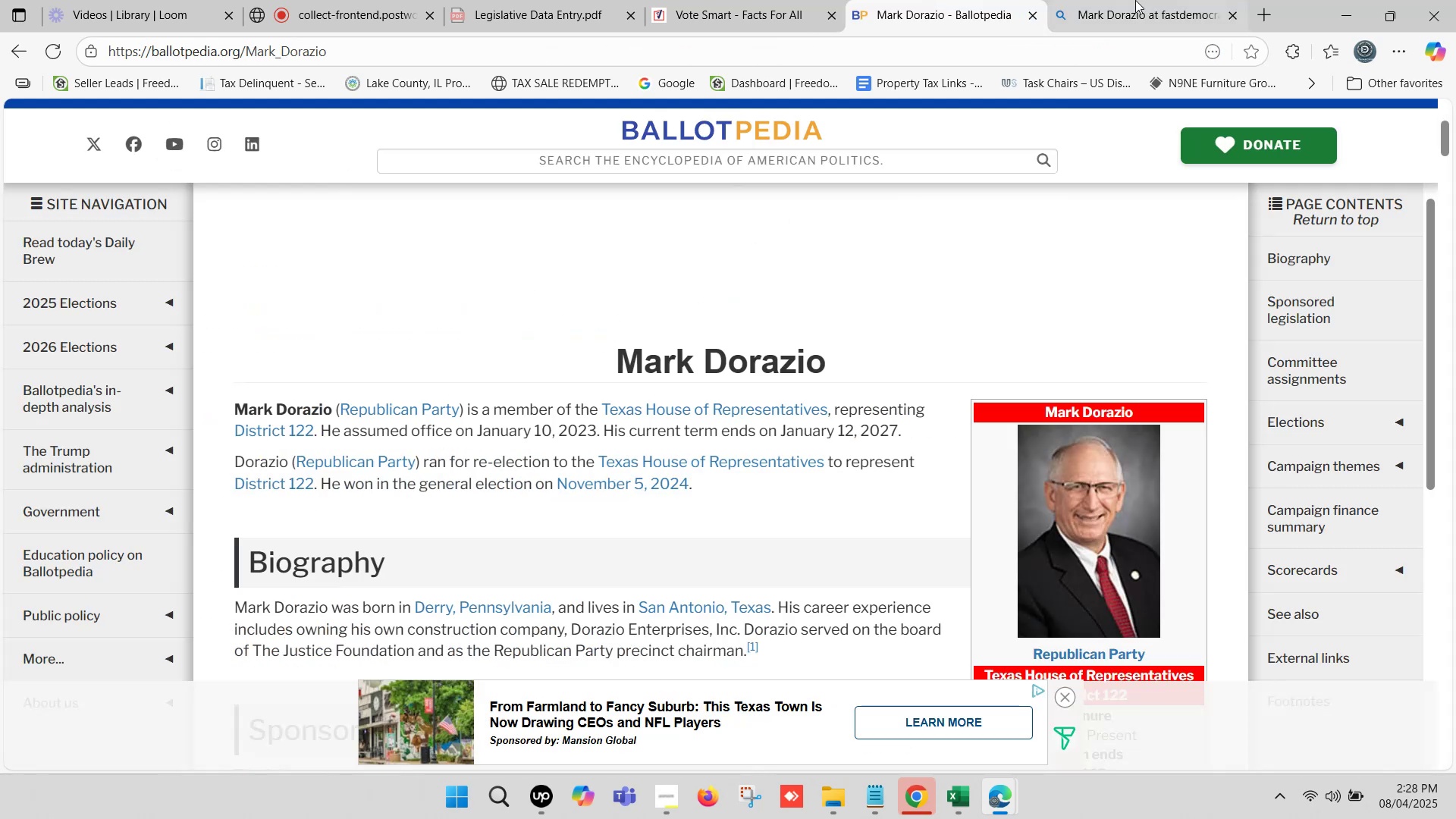 
left_click([1135, 0])
 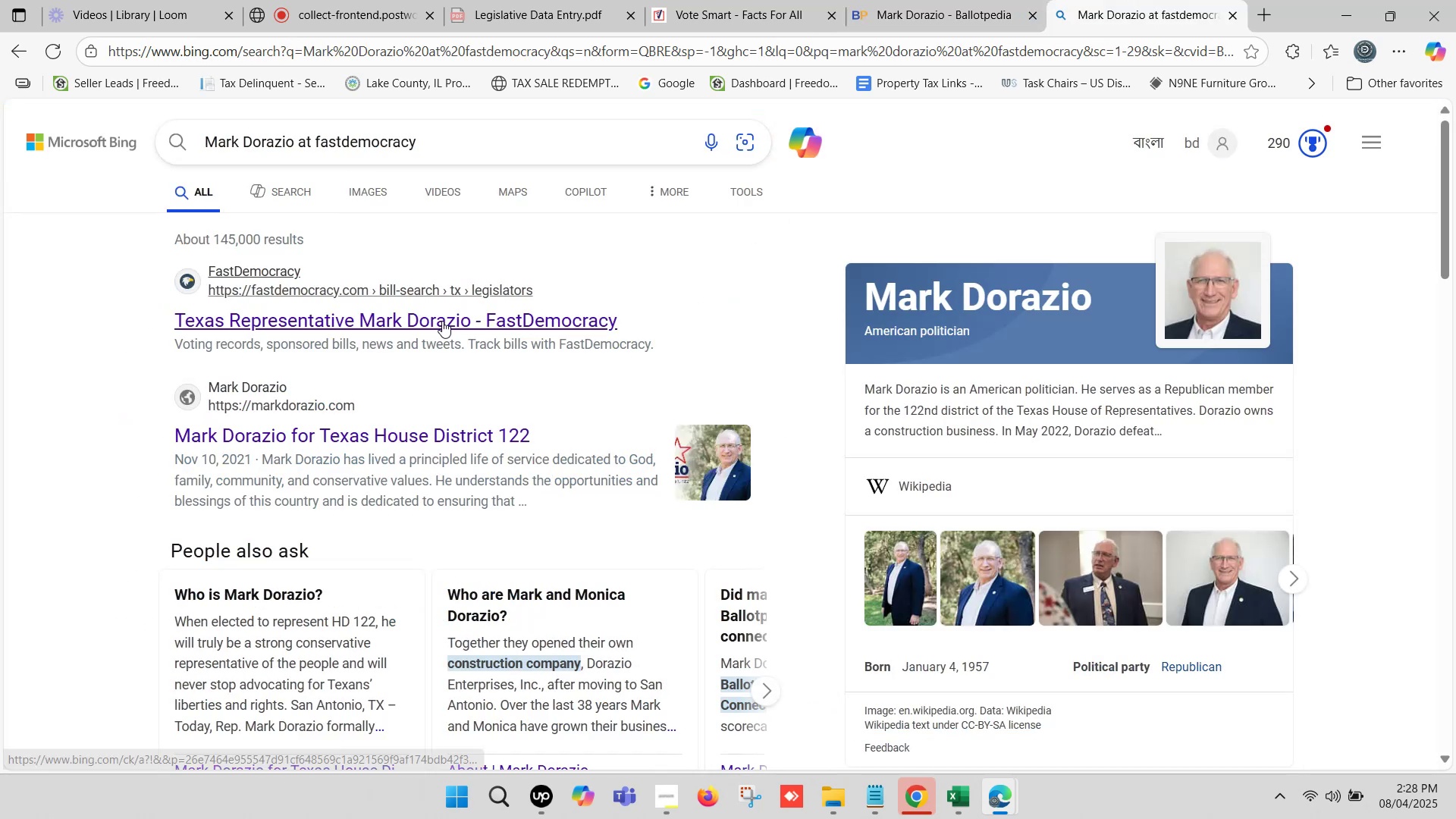 
left_click([438, 320])
 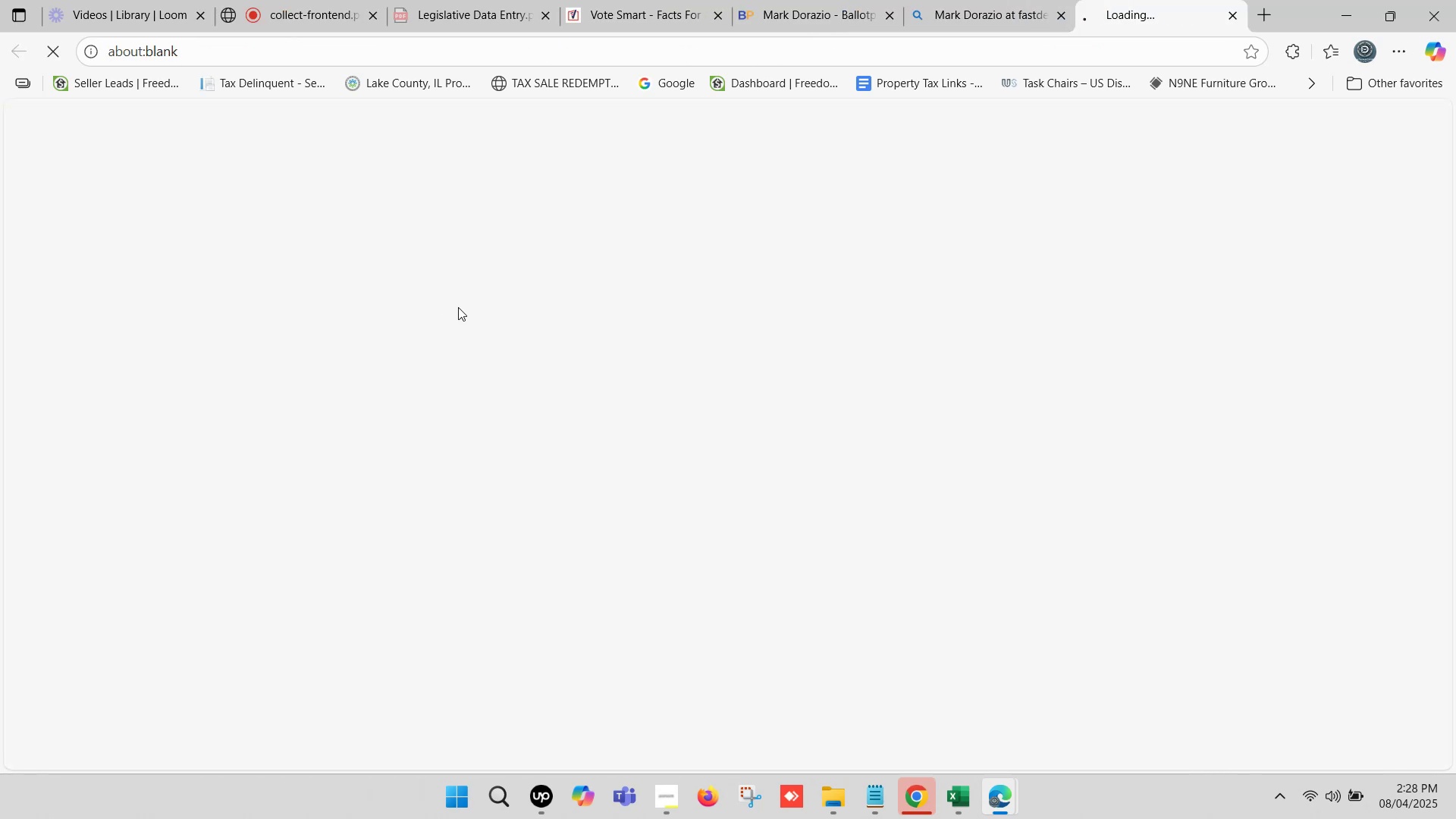 
left_click([1001, 0])
 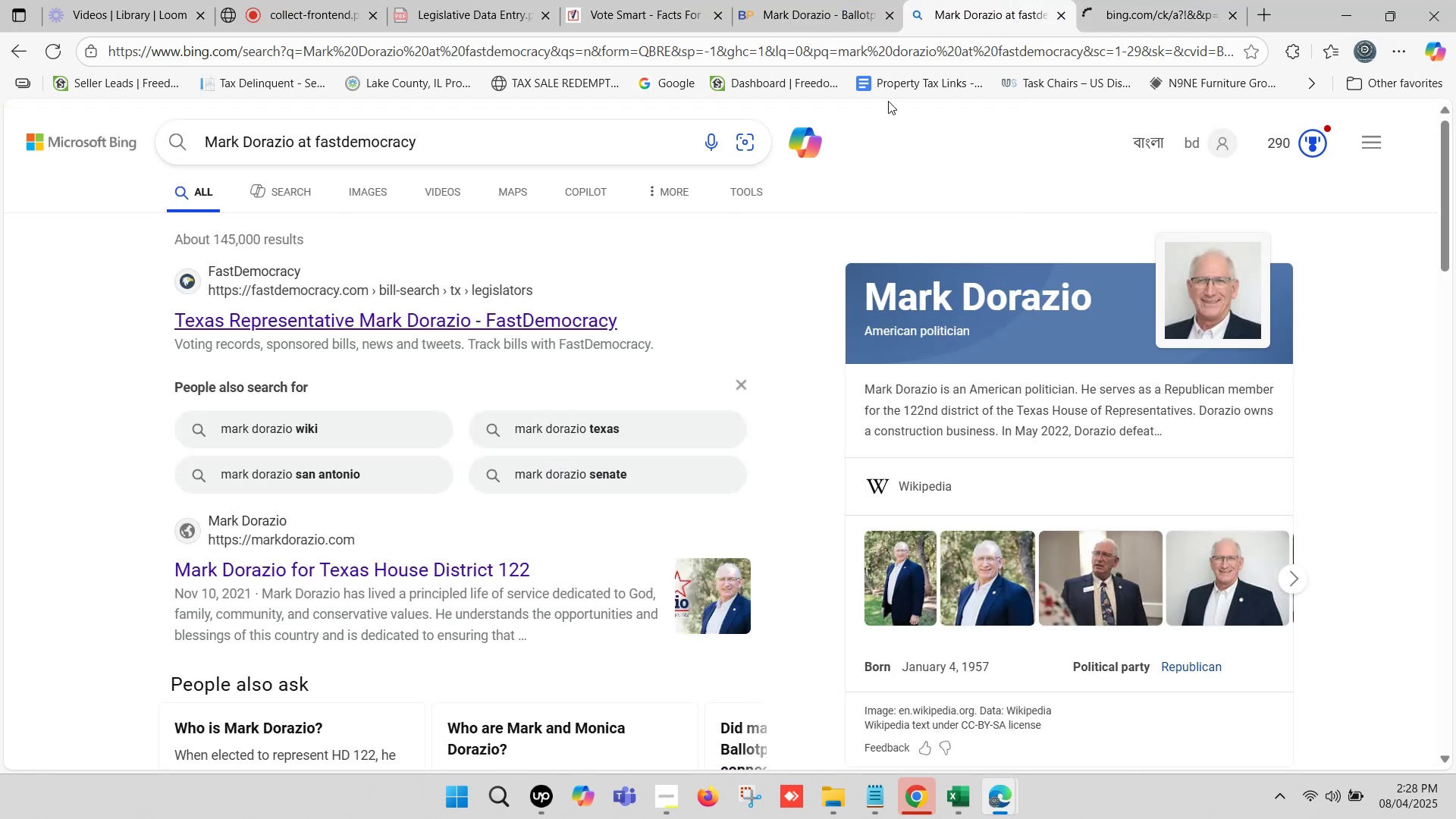 
left_click([848, 0])
 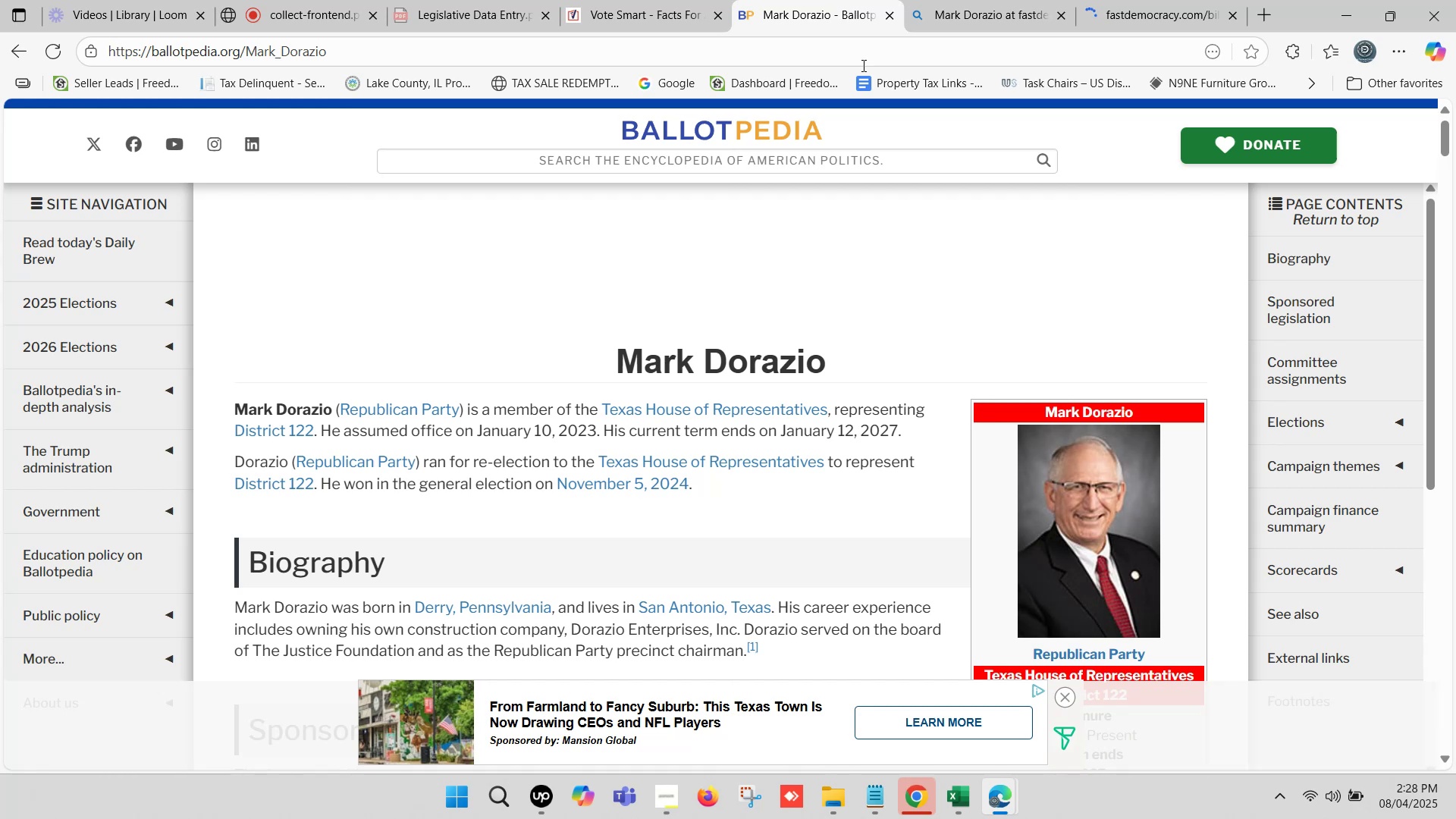 
scroll: coordinate [981, 283], scroll_direction: down, amount: 5.0
 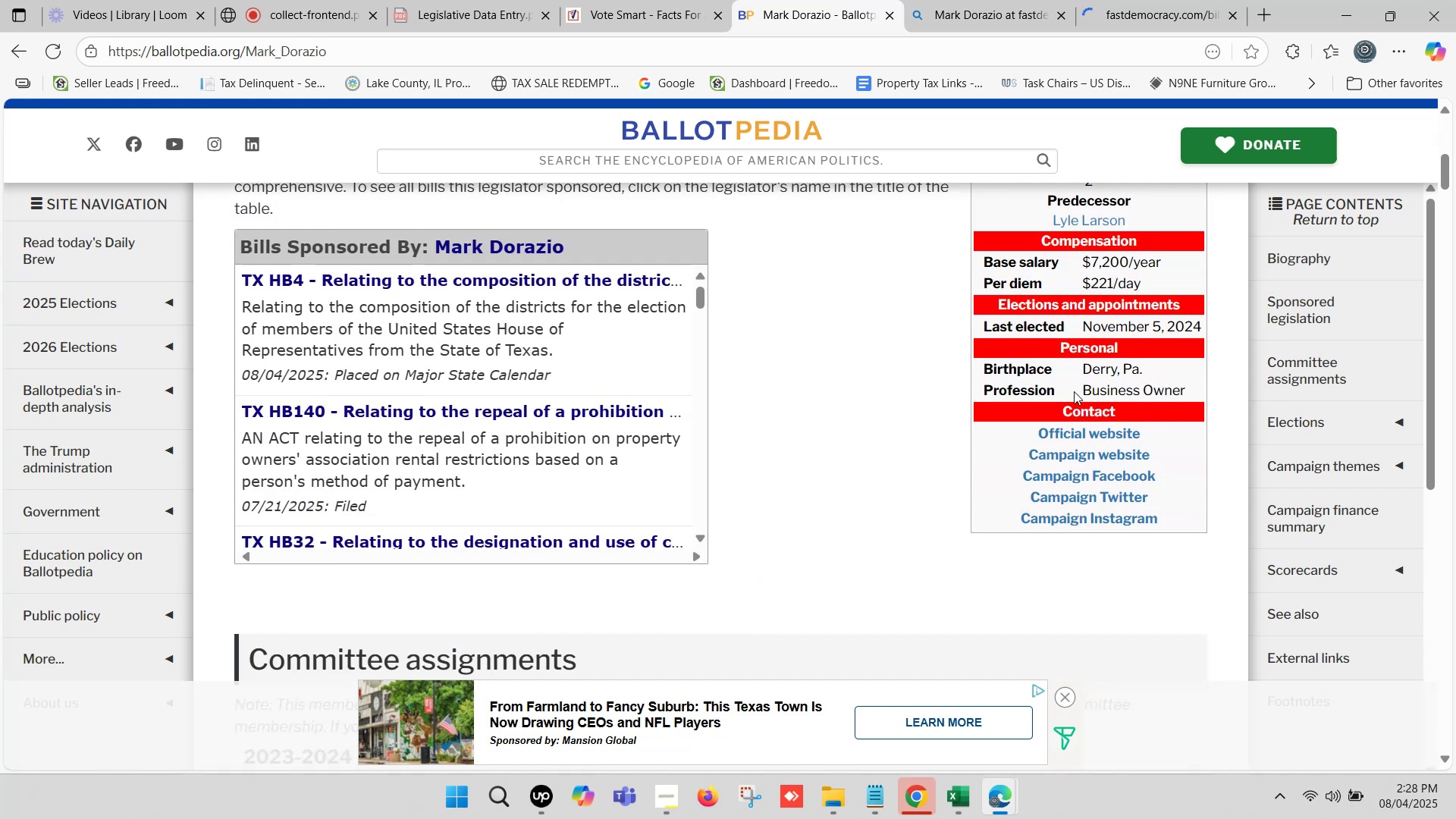 
hold_key(key=ControlLeft, duration=1.22)
left_click([1083, 435])
 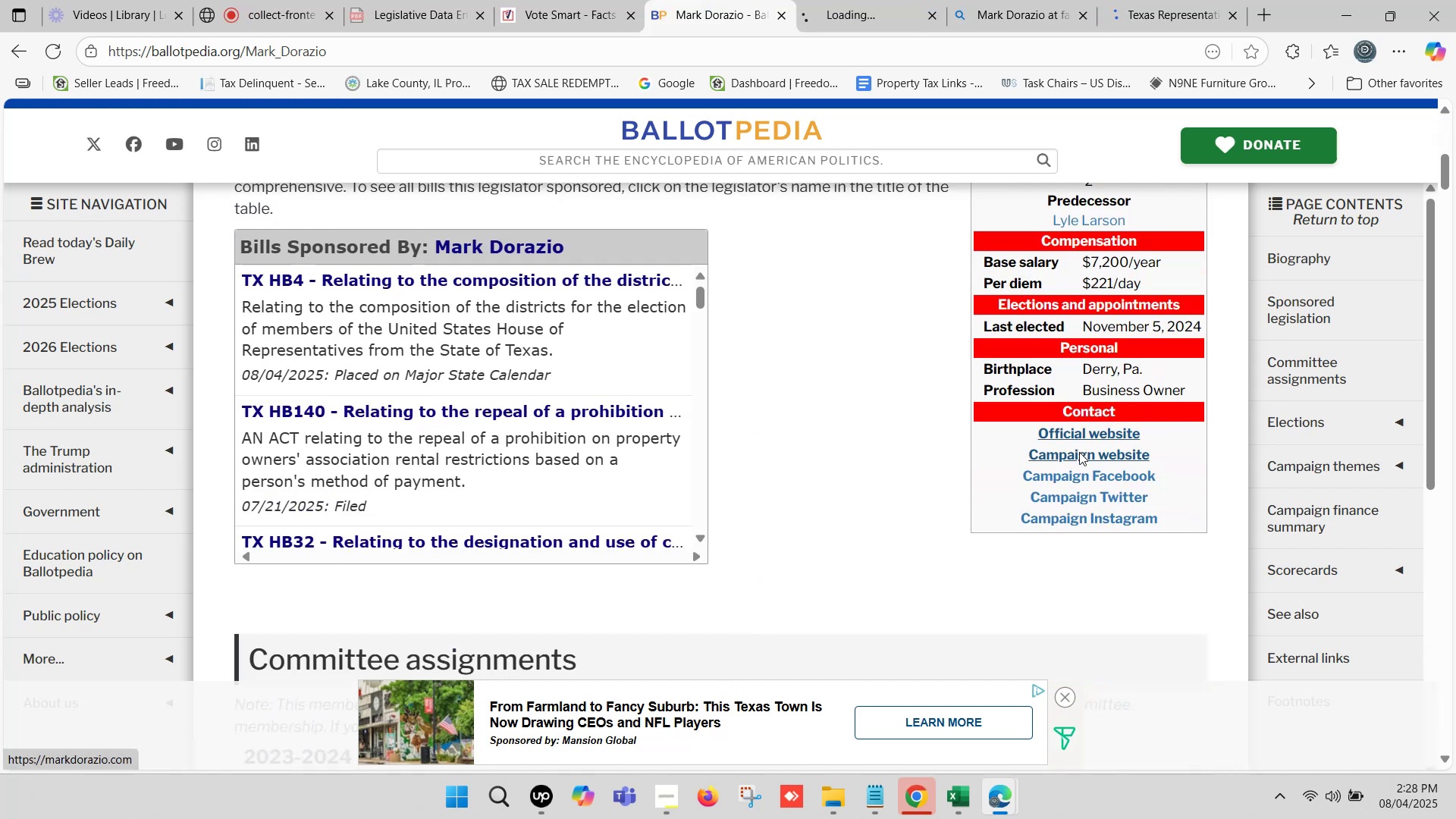 
left_click([1079, 452])
 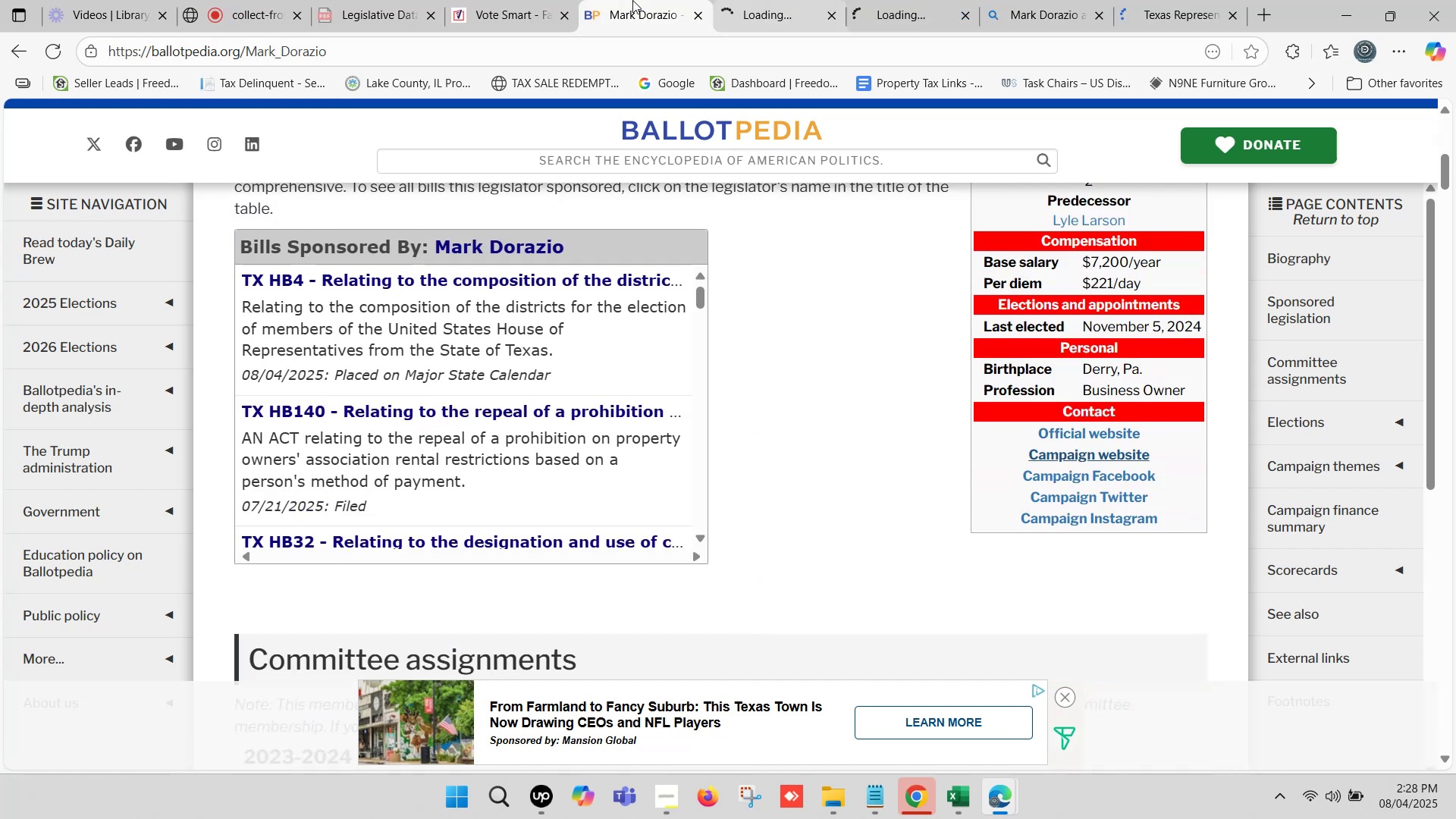 
scroll: coordinate [772, 275], scroll_direction: up, amount: 11.0
 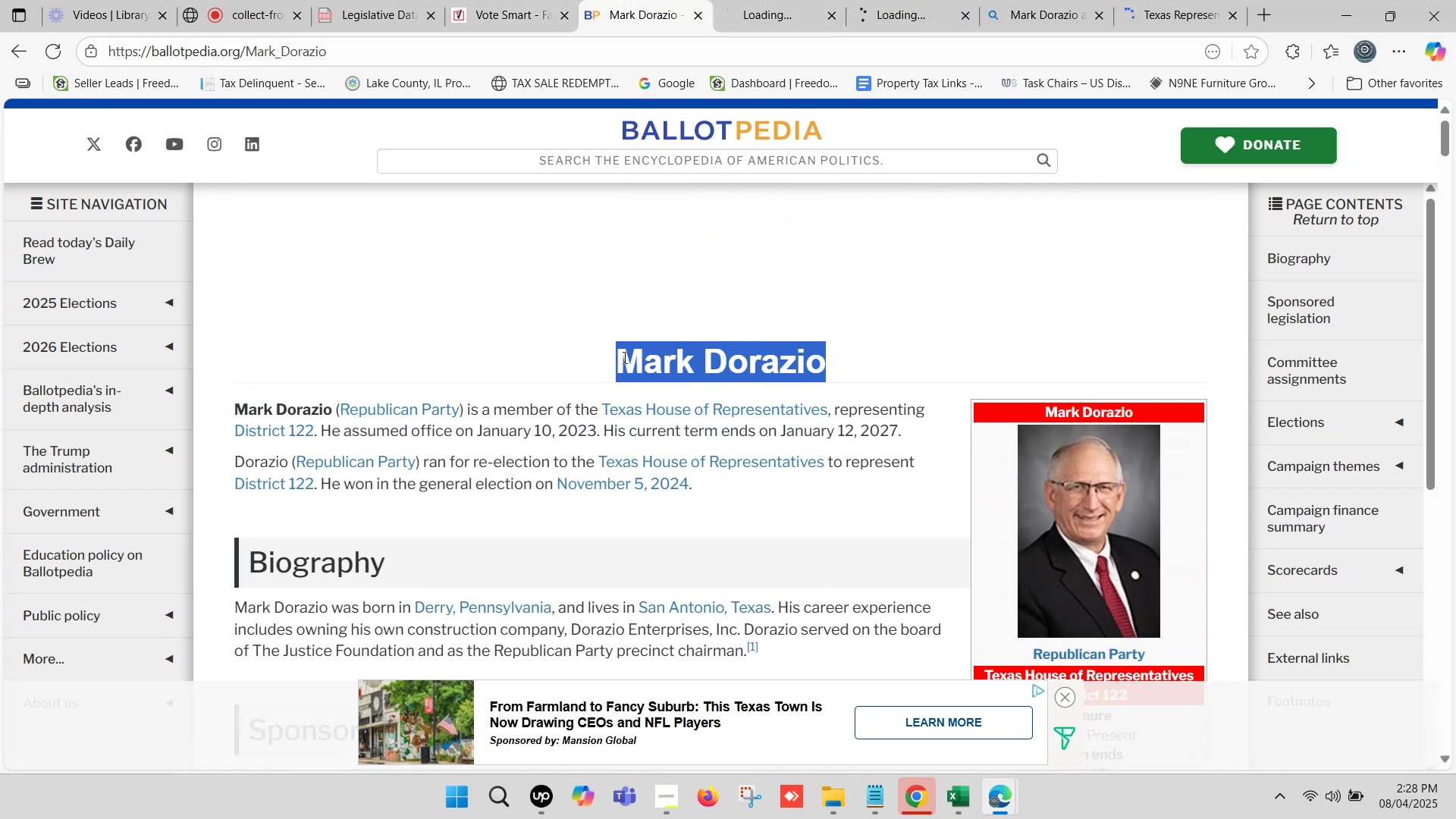 
key(Control+C)
 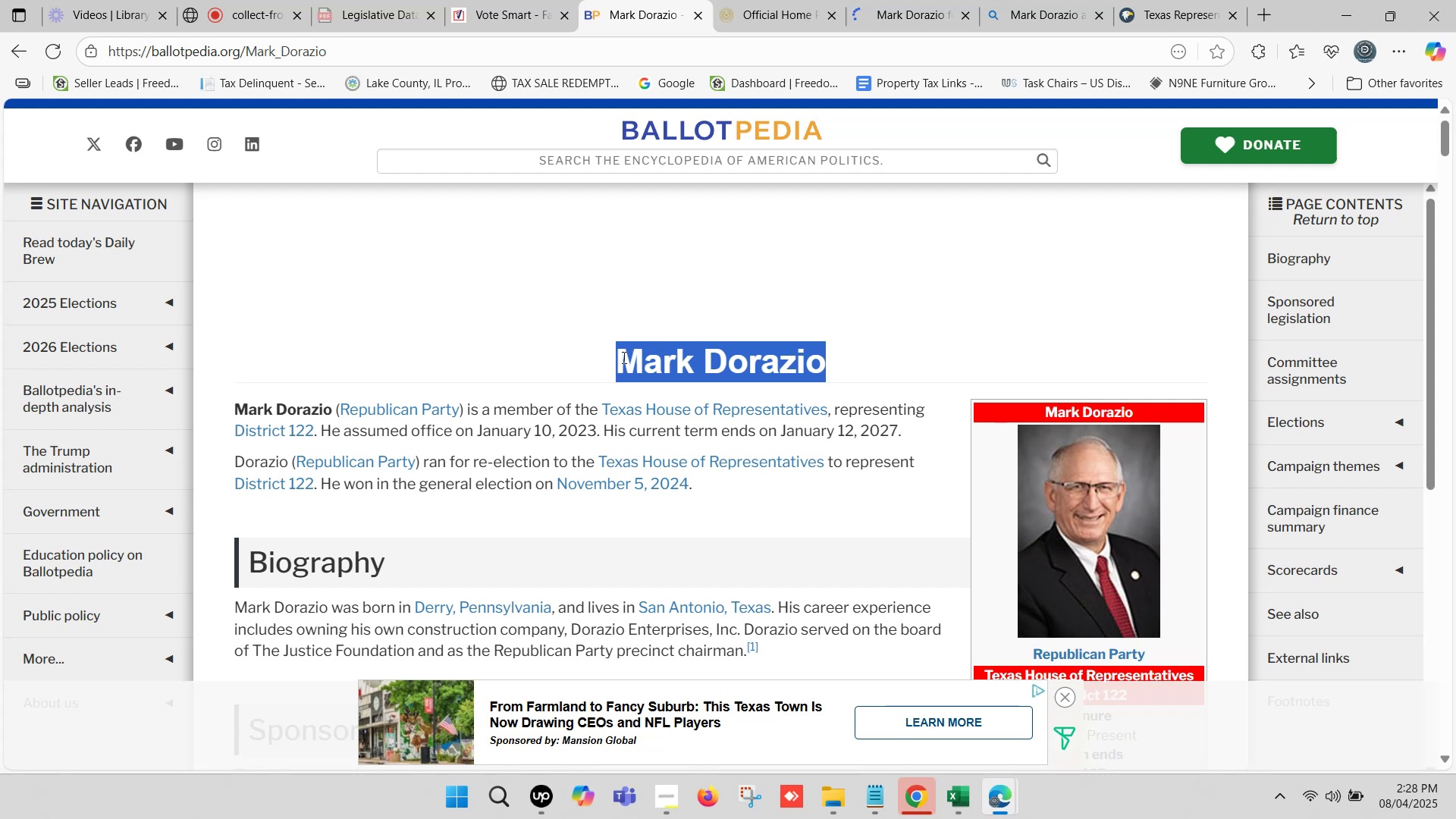 
wait(14.73)
 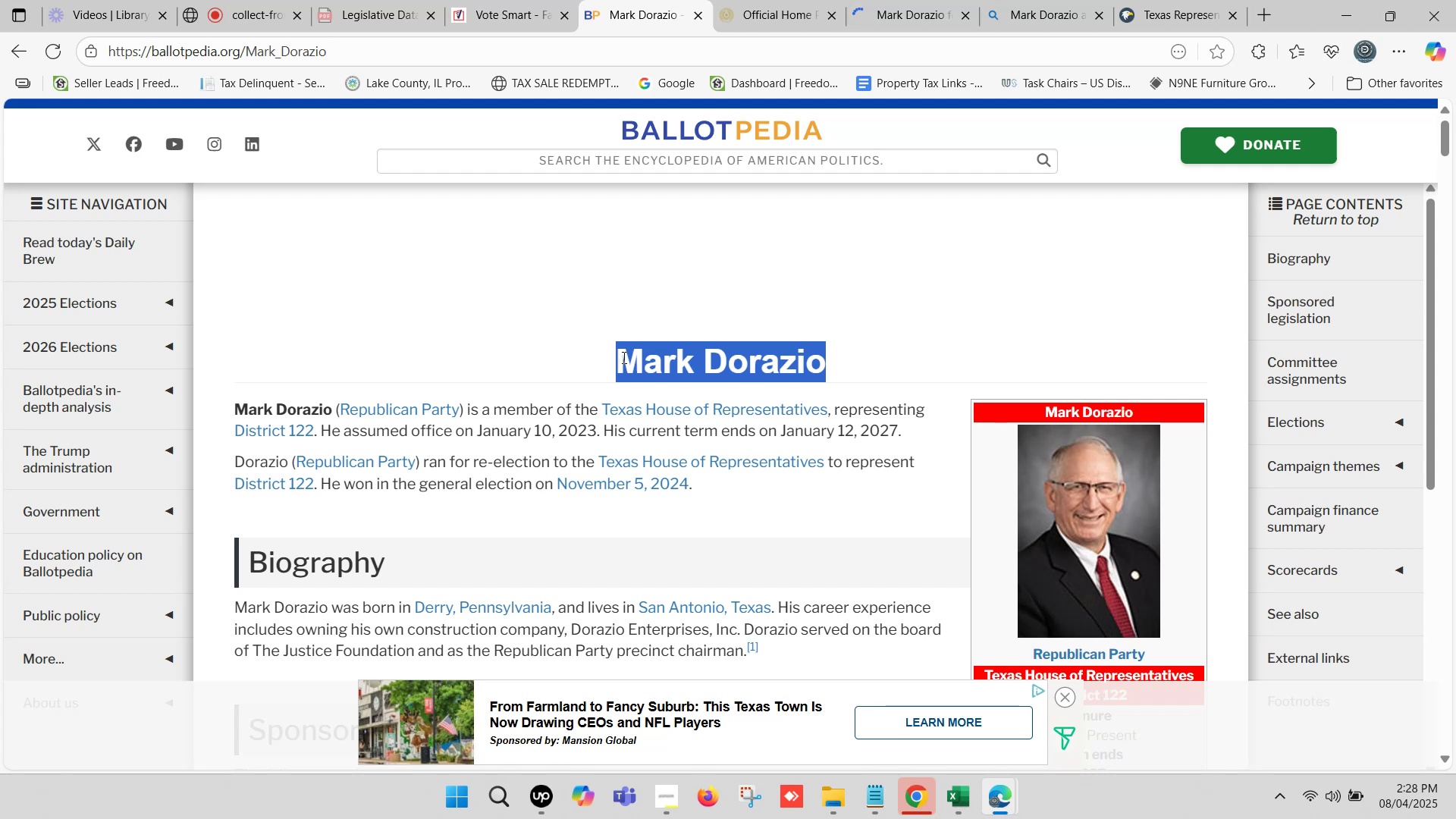 
key(Control+C)
 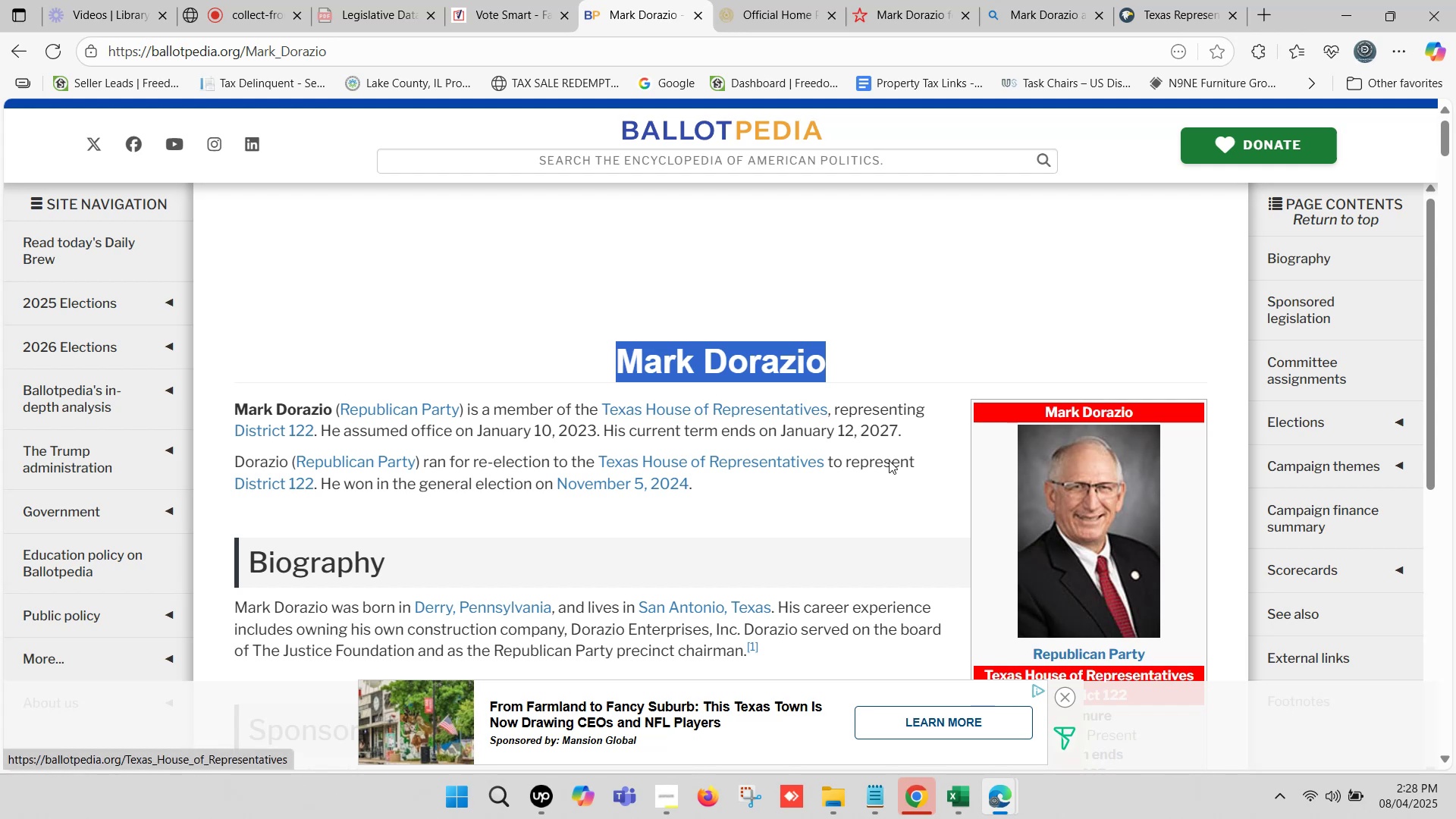 
left_click([956, 811])
 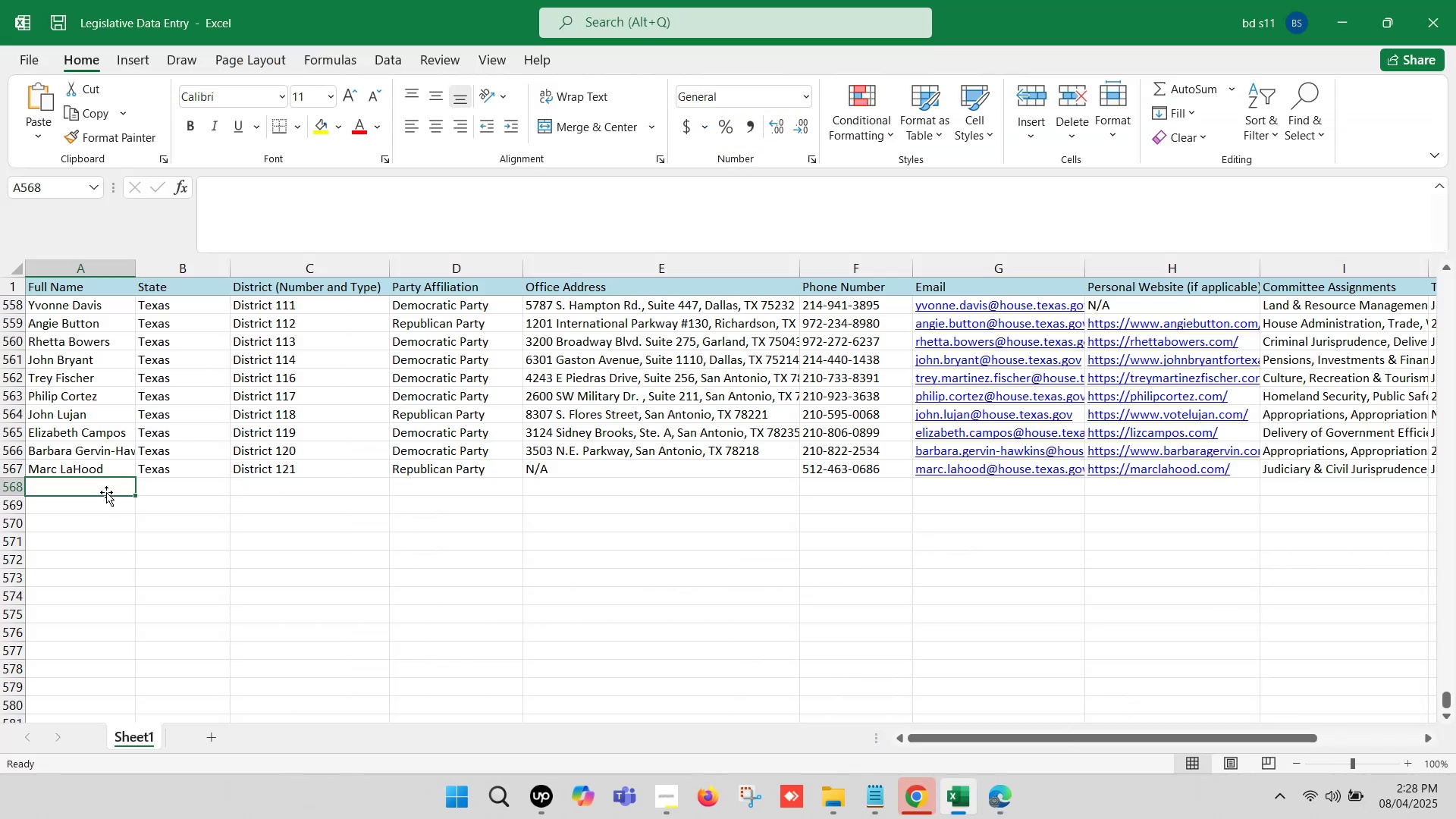 
double_click([106, 490])
 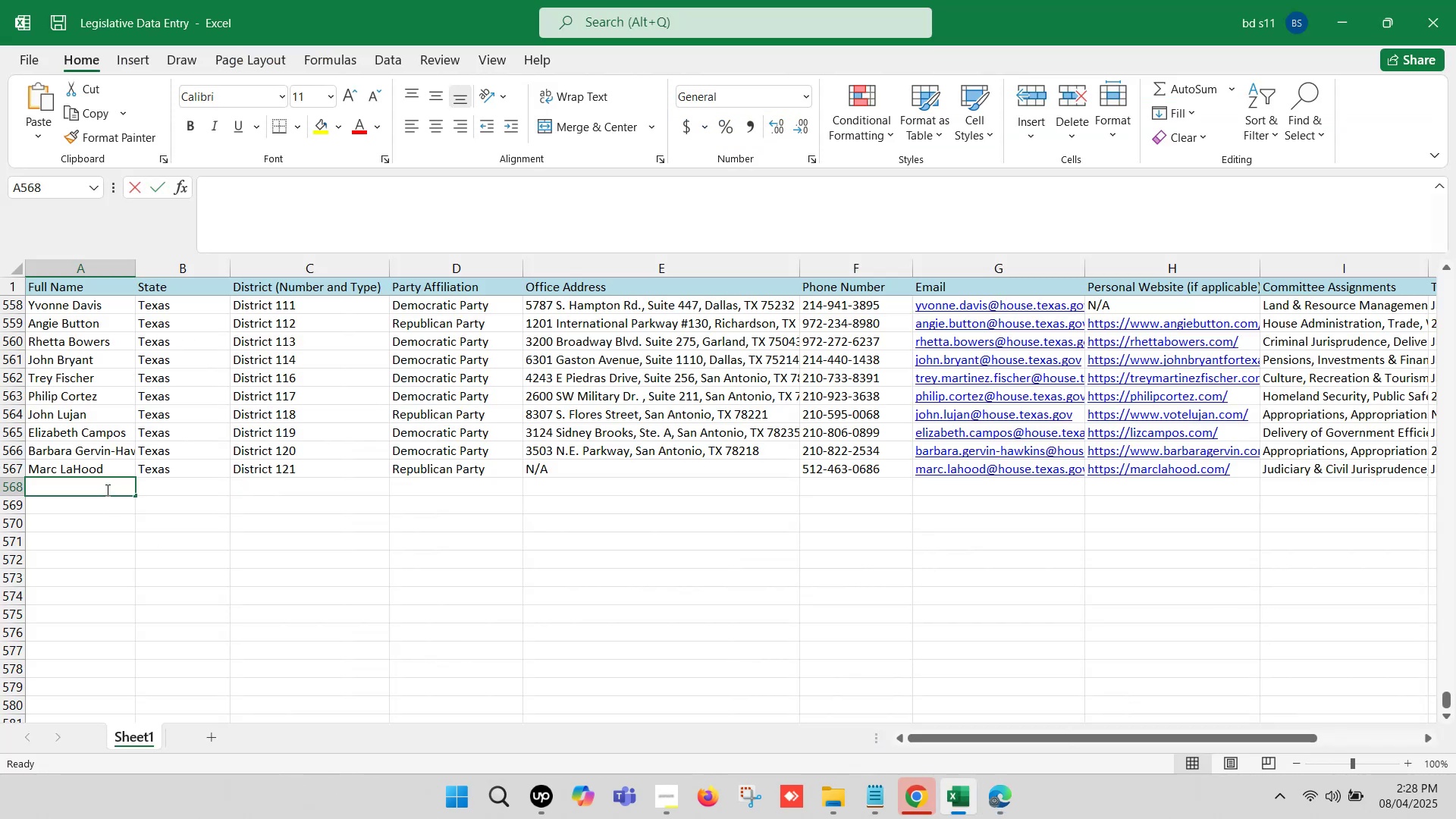 
key(Control+ControlLeft)
 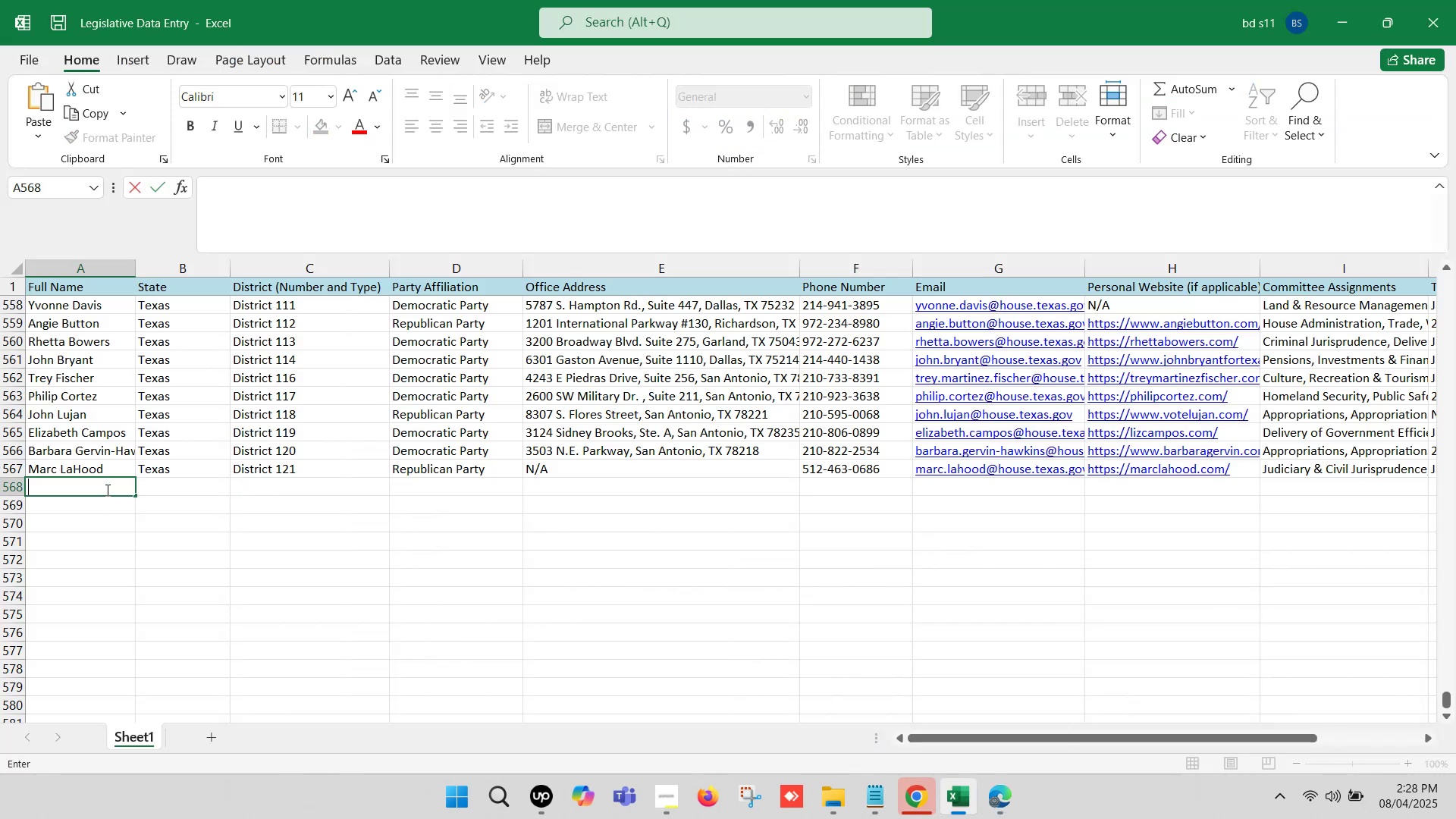 
key(Control+V)
 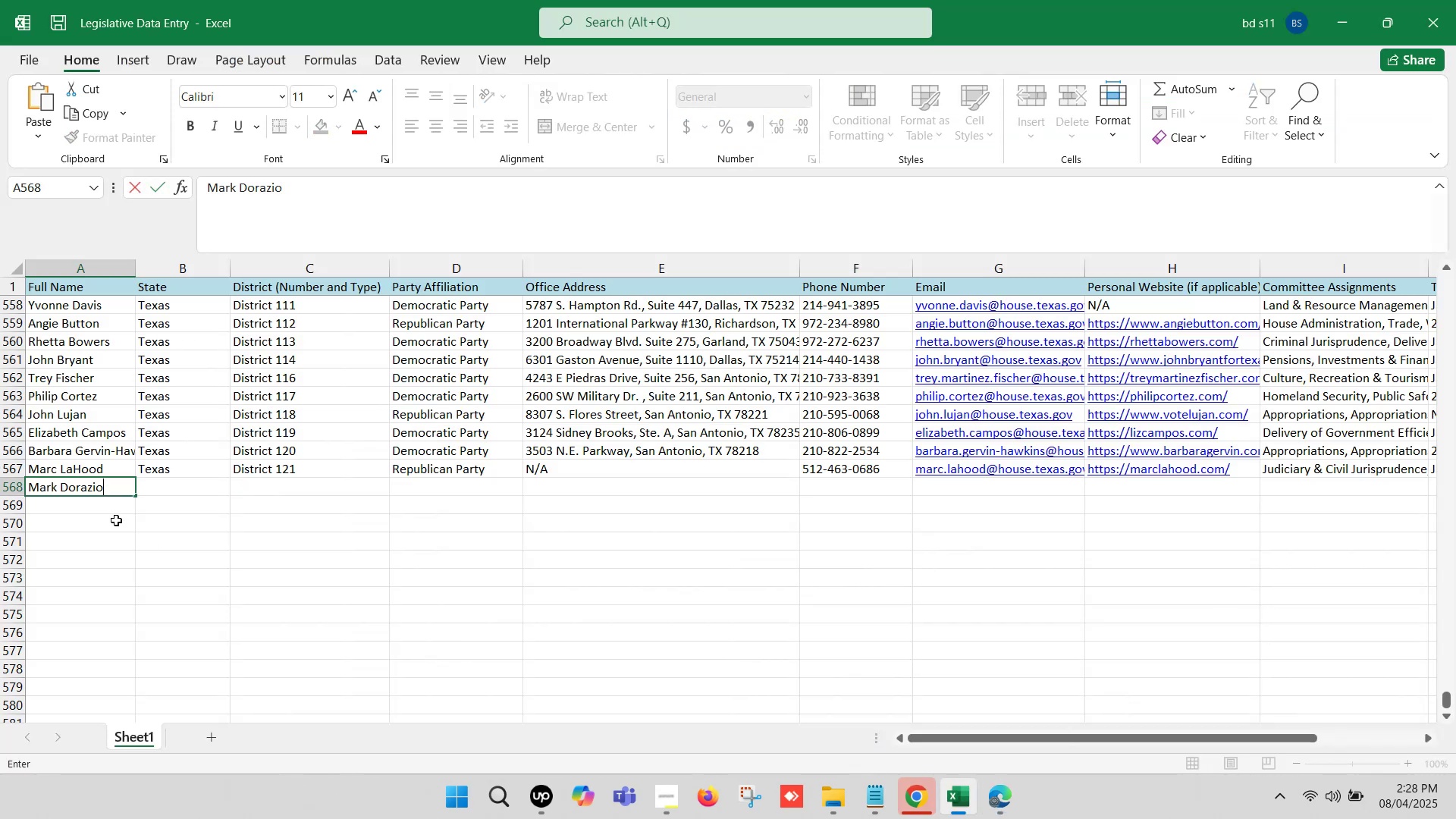 
left_click([118, 522])
 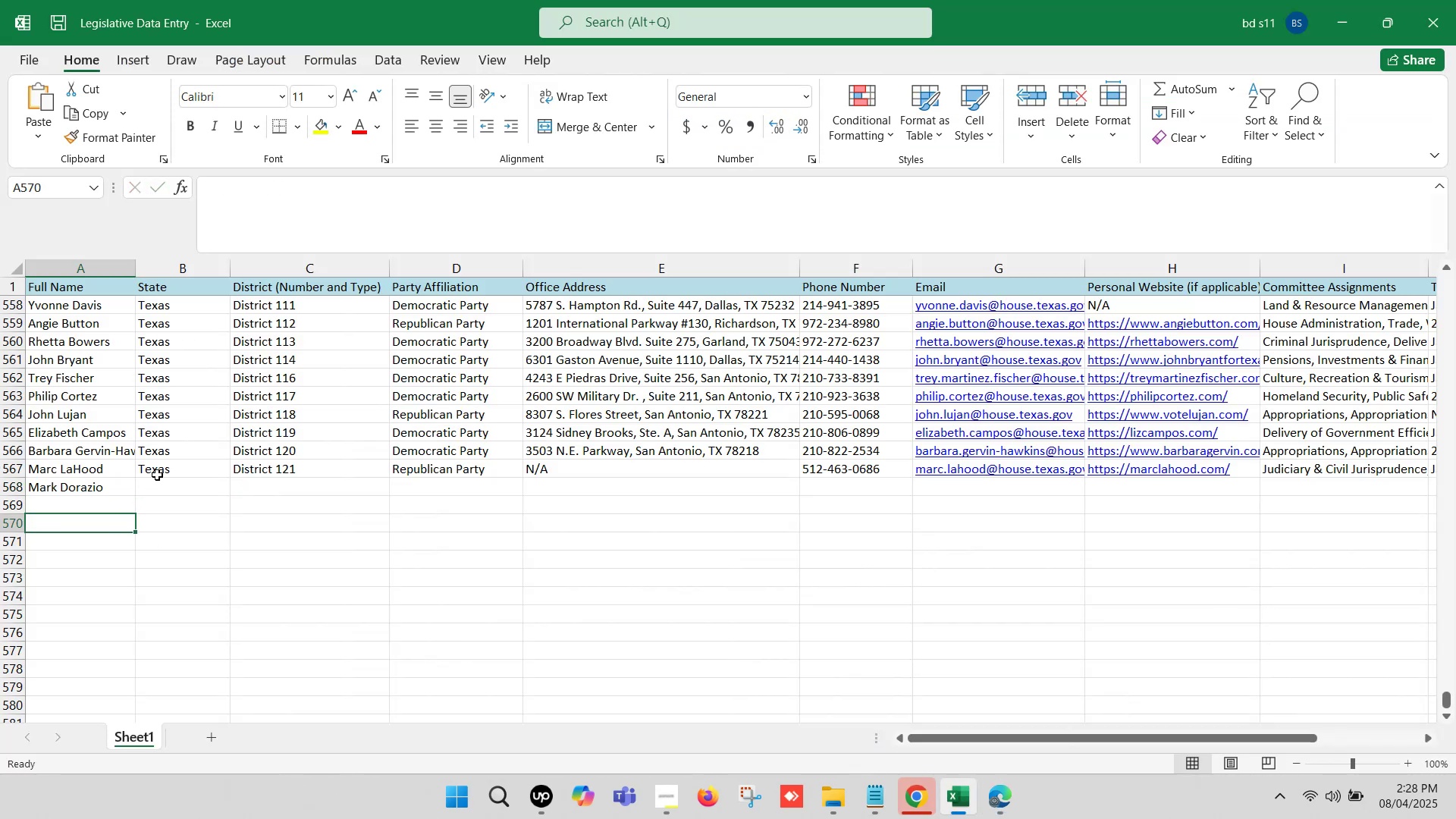 
left_click([162, 472])
 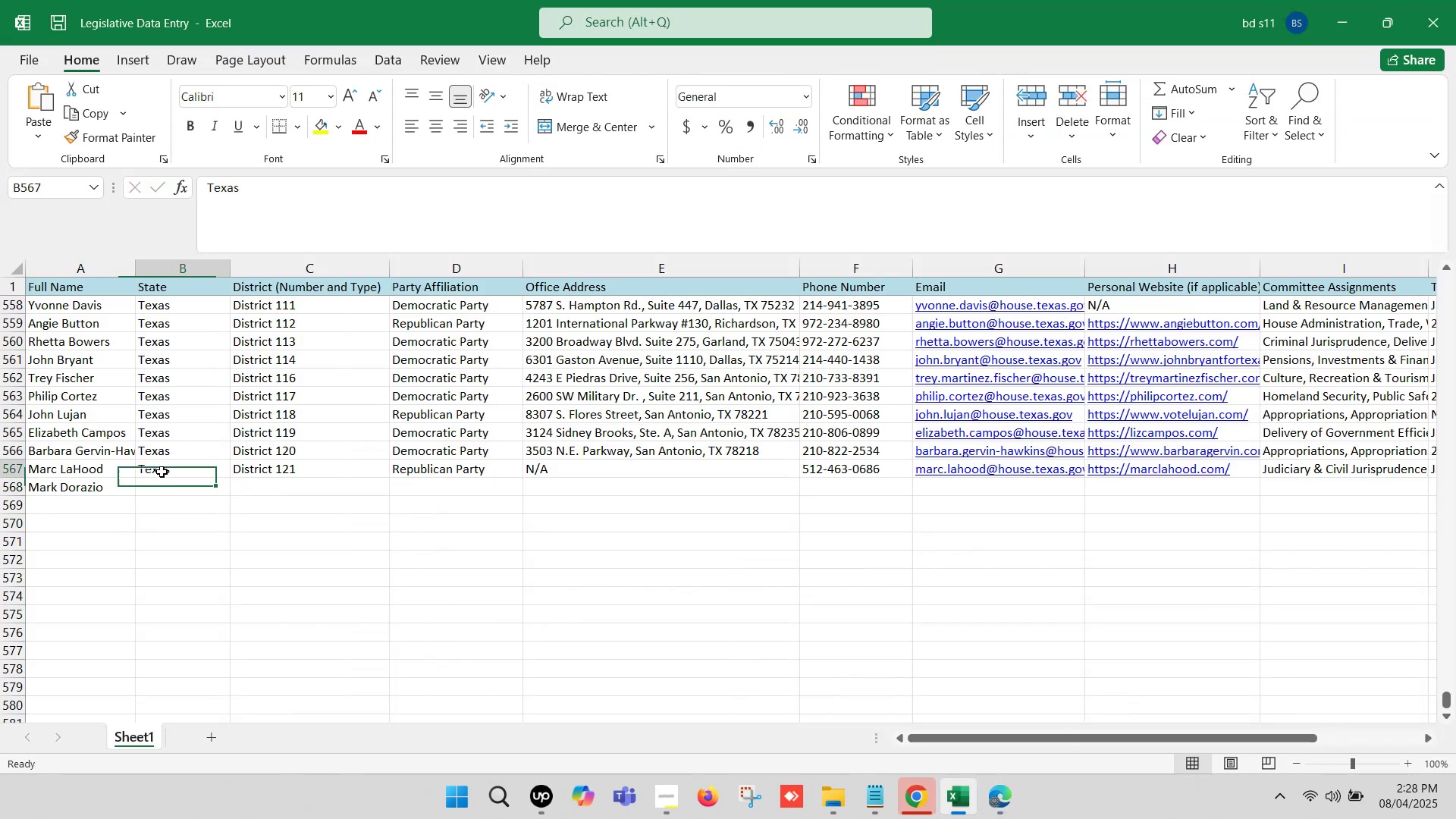 
key(Control+ControlLeft)
 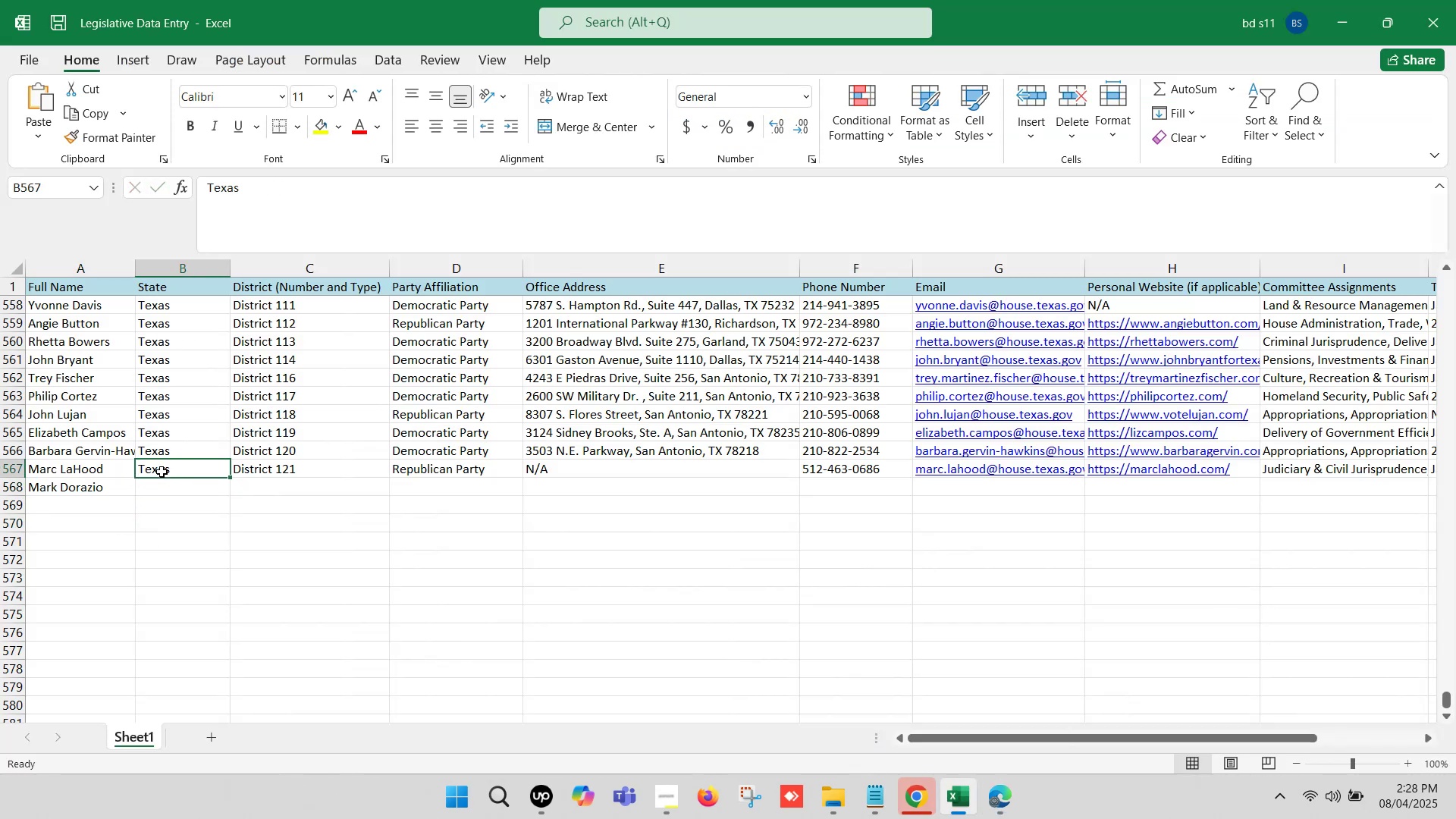 
key(Control+C)
 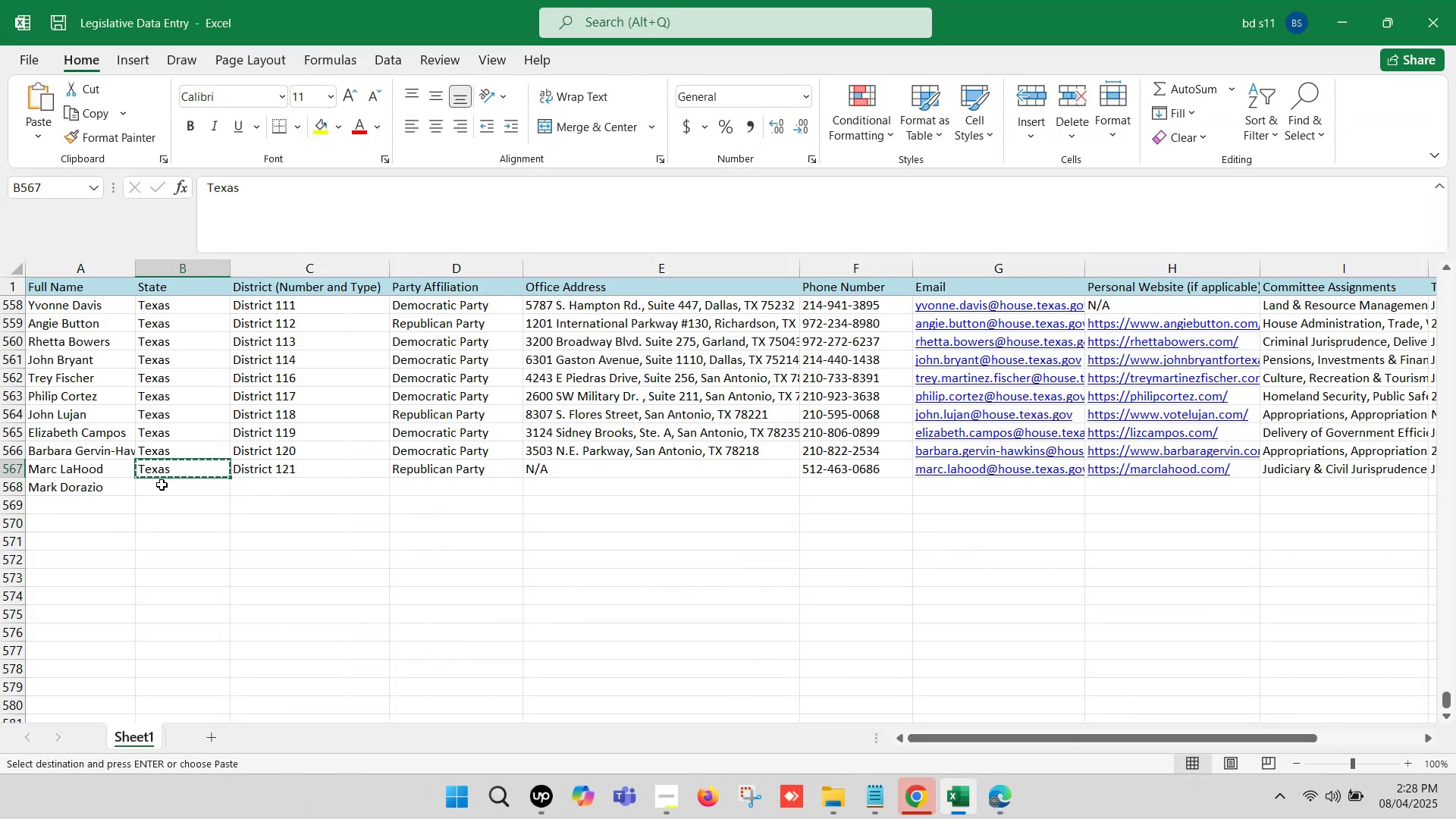 
key(Control+ControlLeft)
 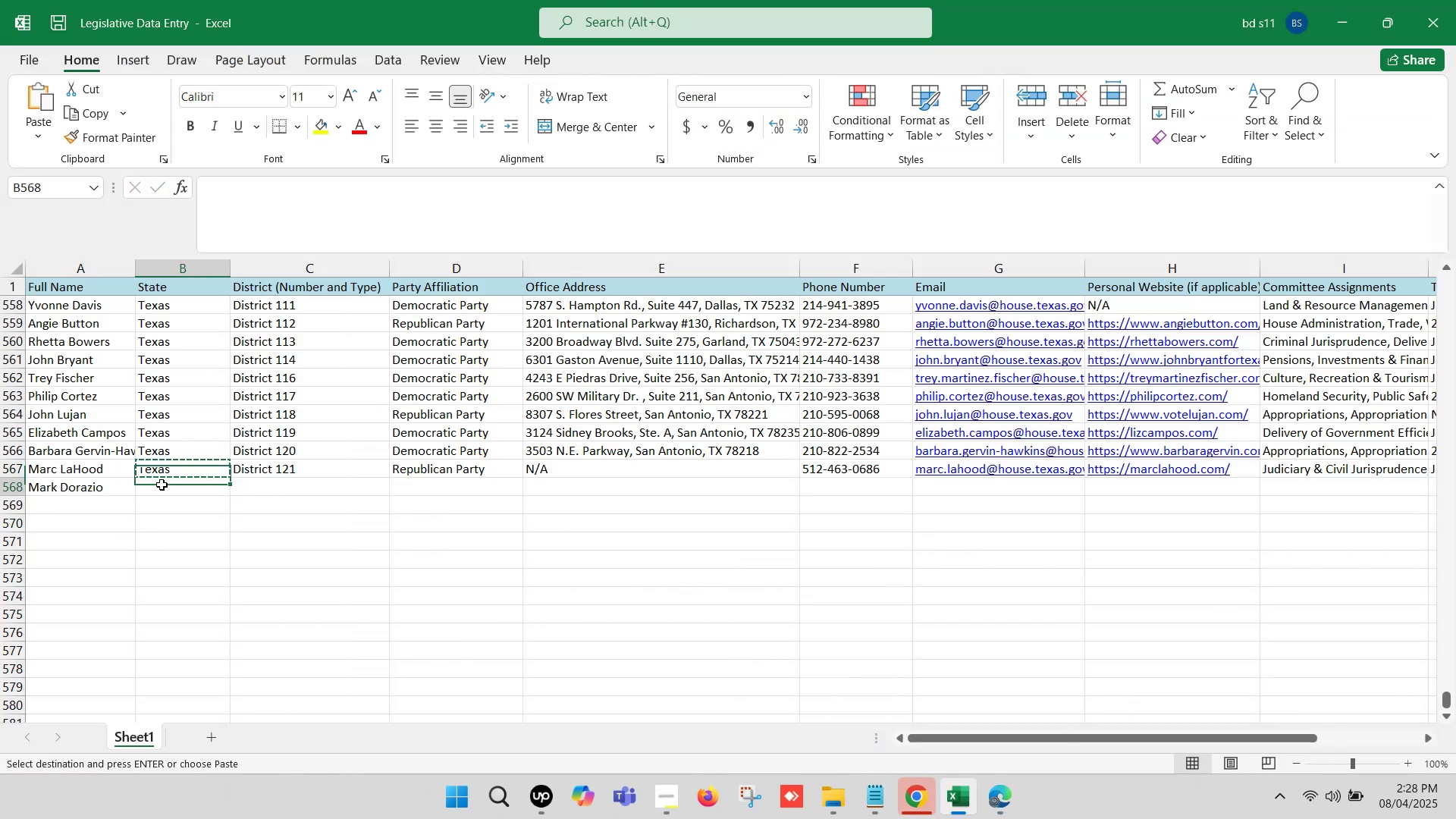 
left_click([162, 485])
 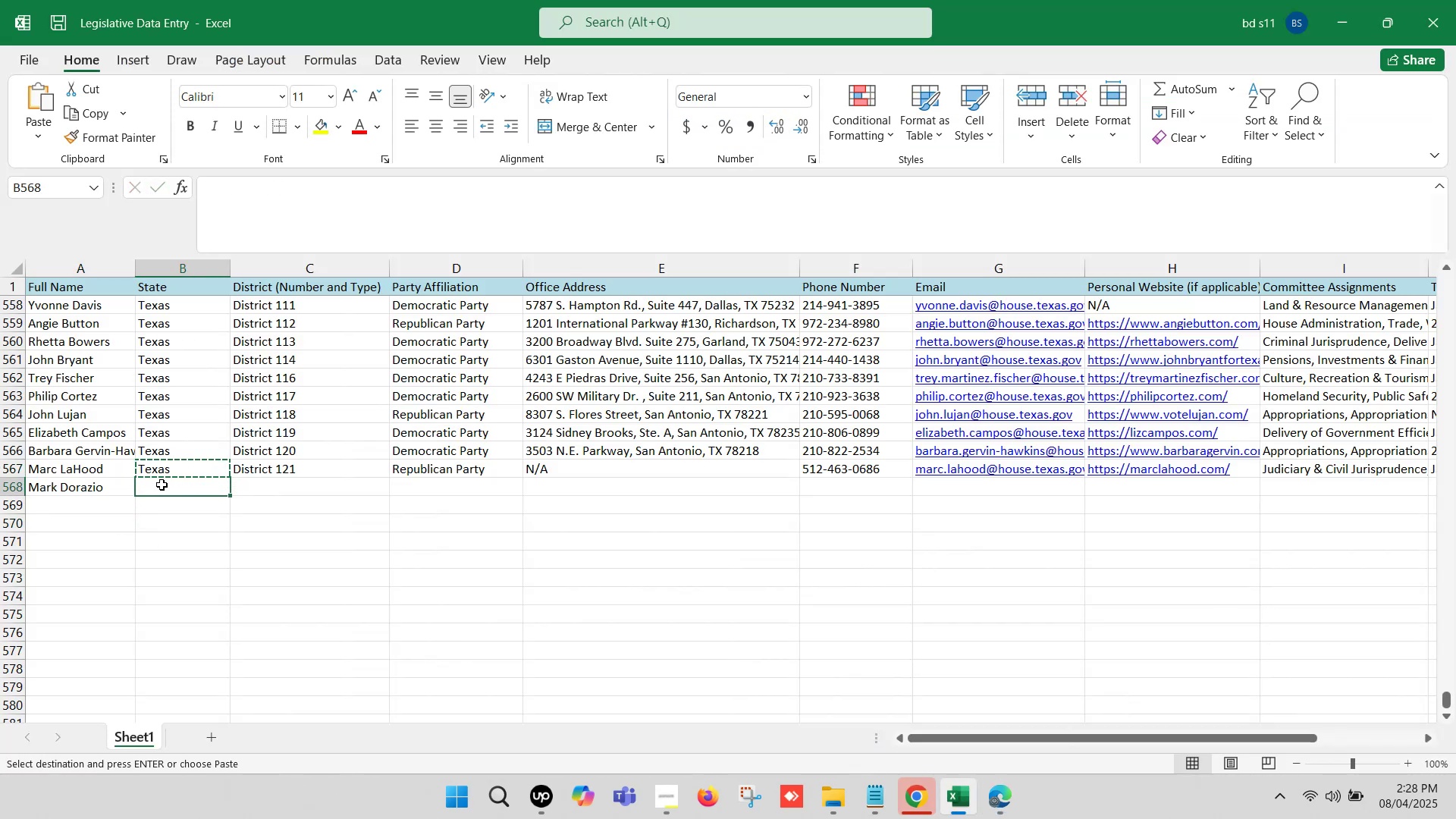 
key(Control+V)
 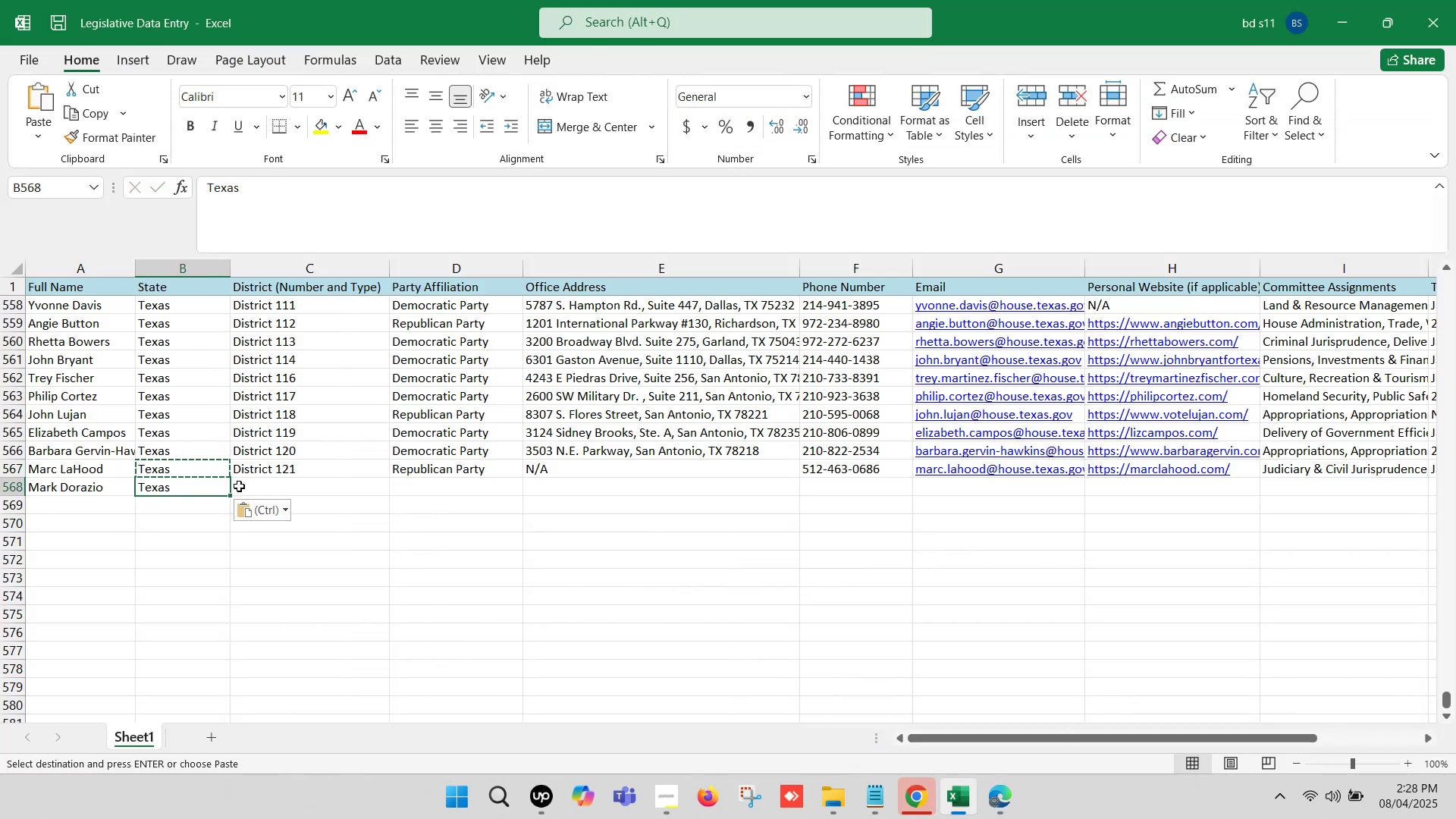 
left_click([297, 485])
 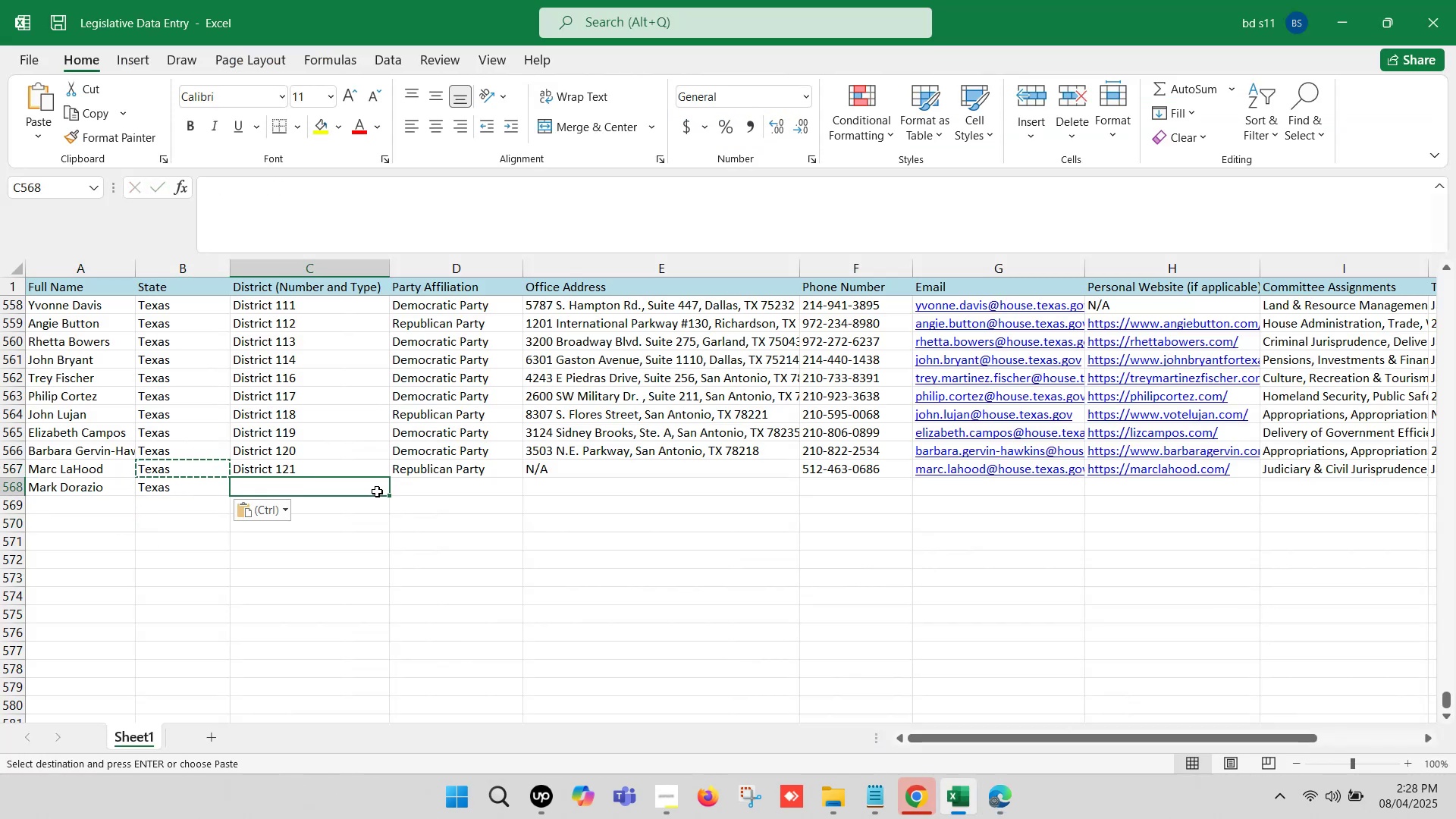 
key(Control+D)
 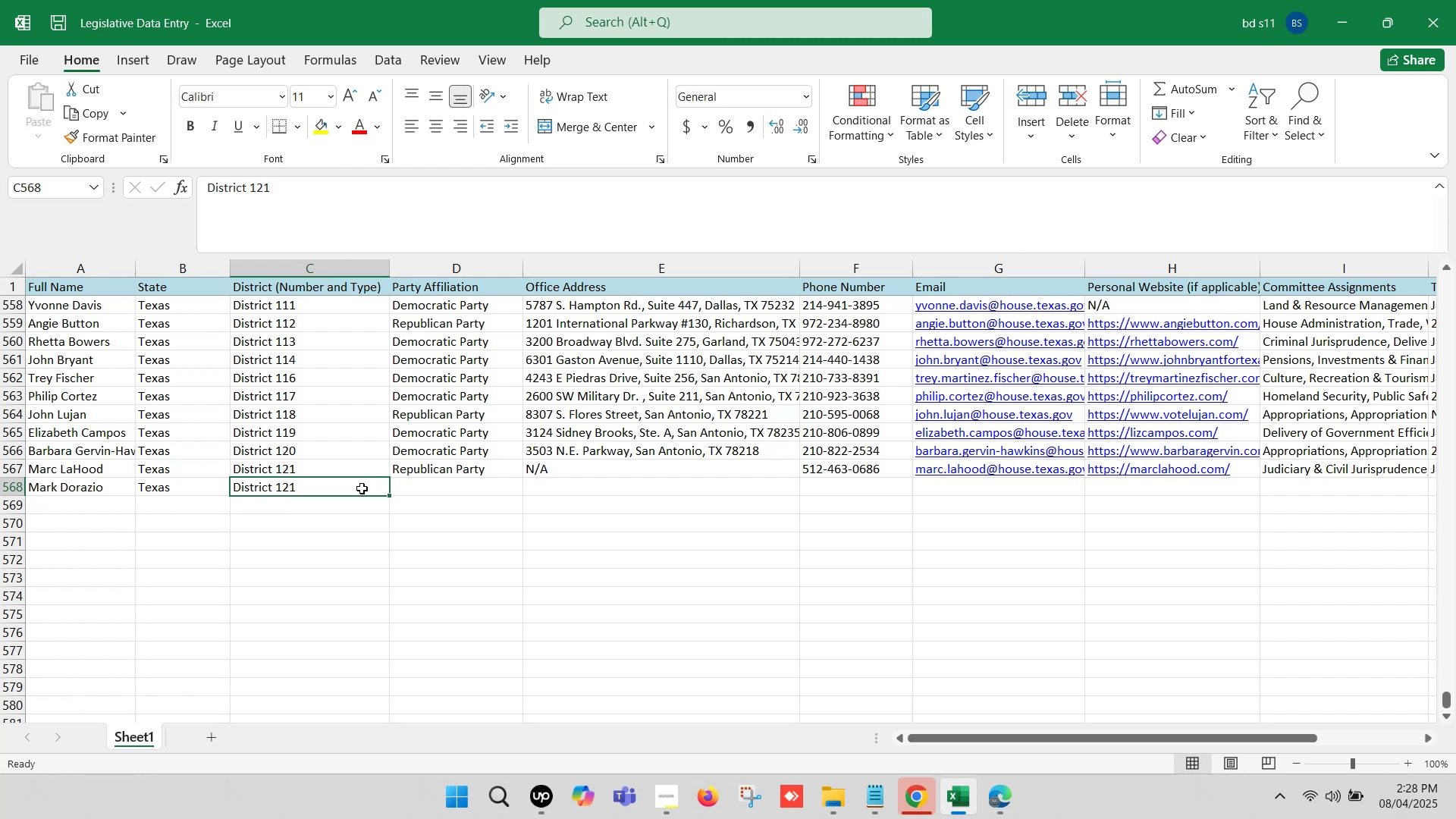 
double_click([350, 482])
 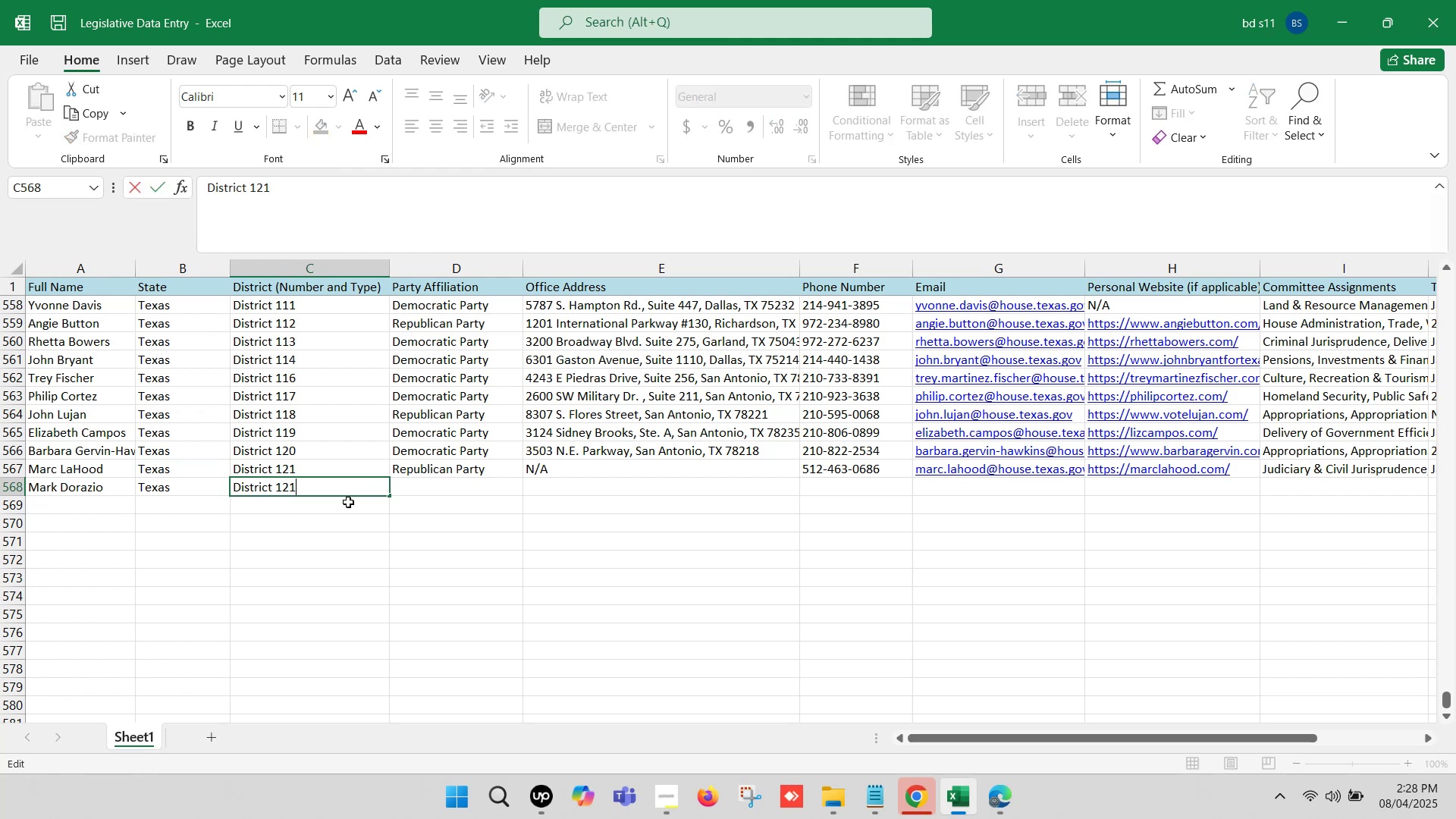 
key(Backspace)
 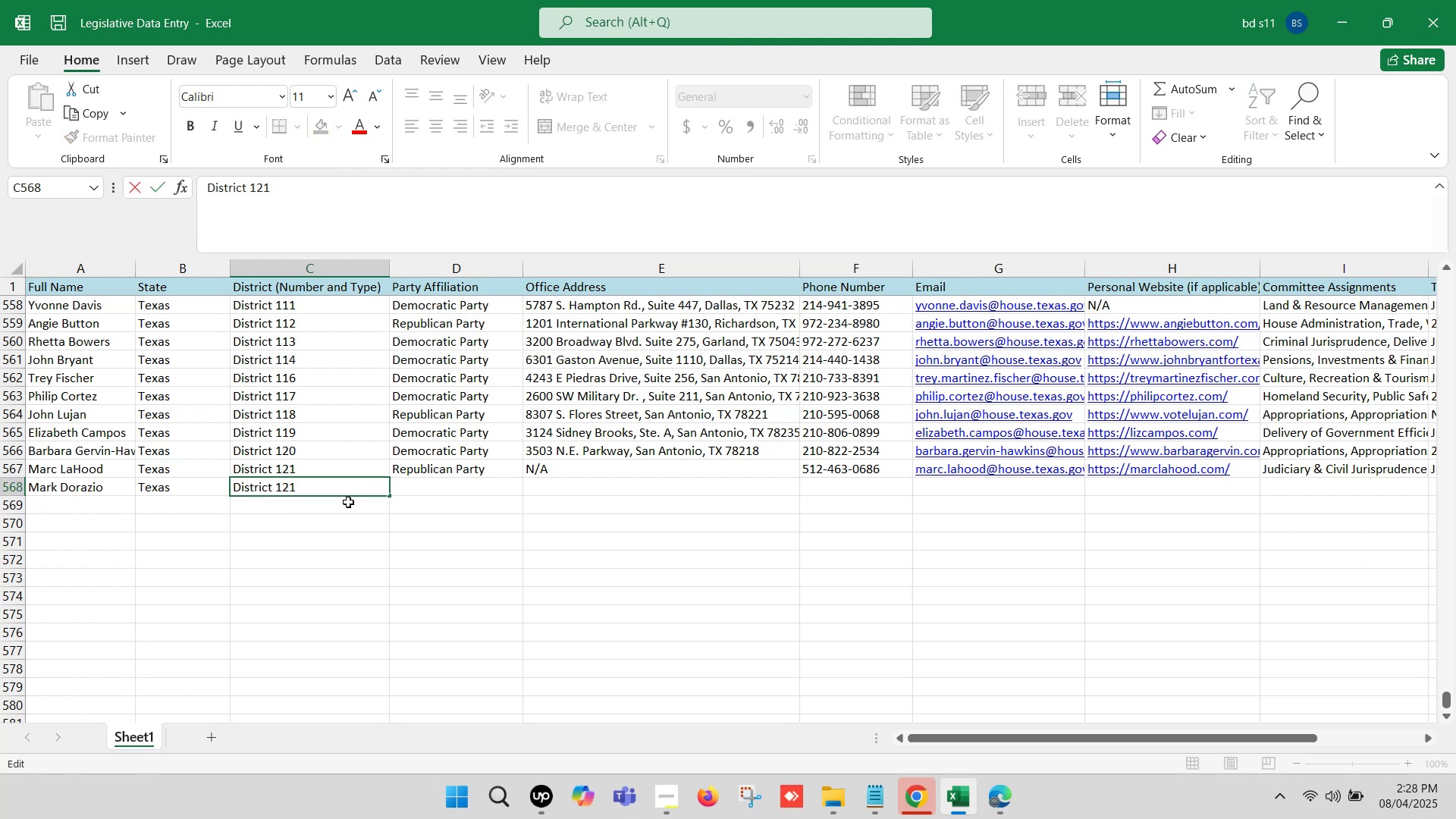 
key(2)
 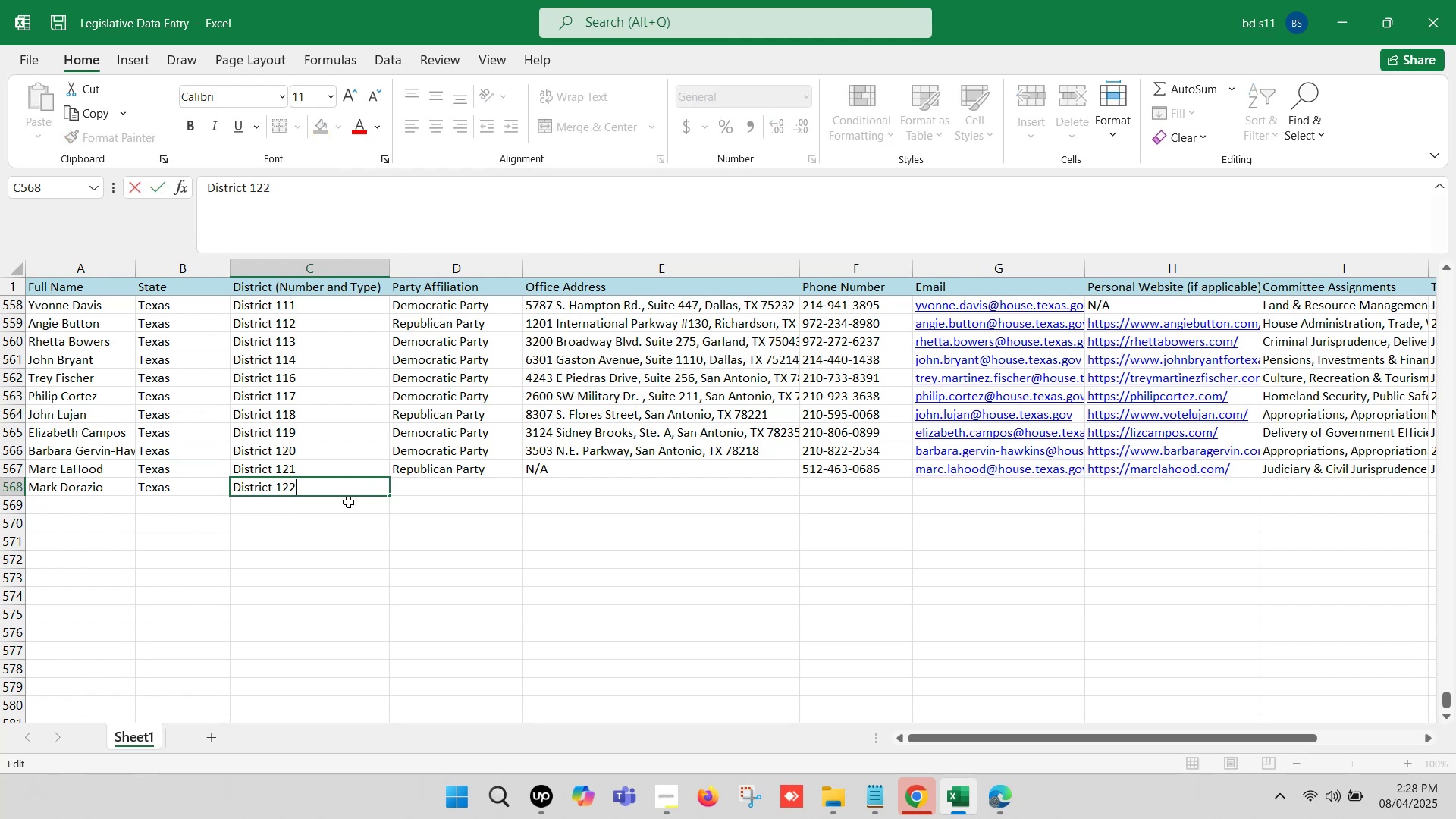 
left_click([348, 502])
 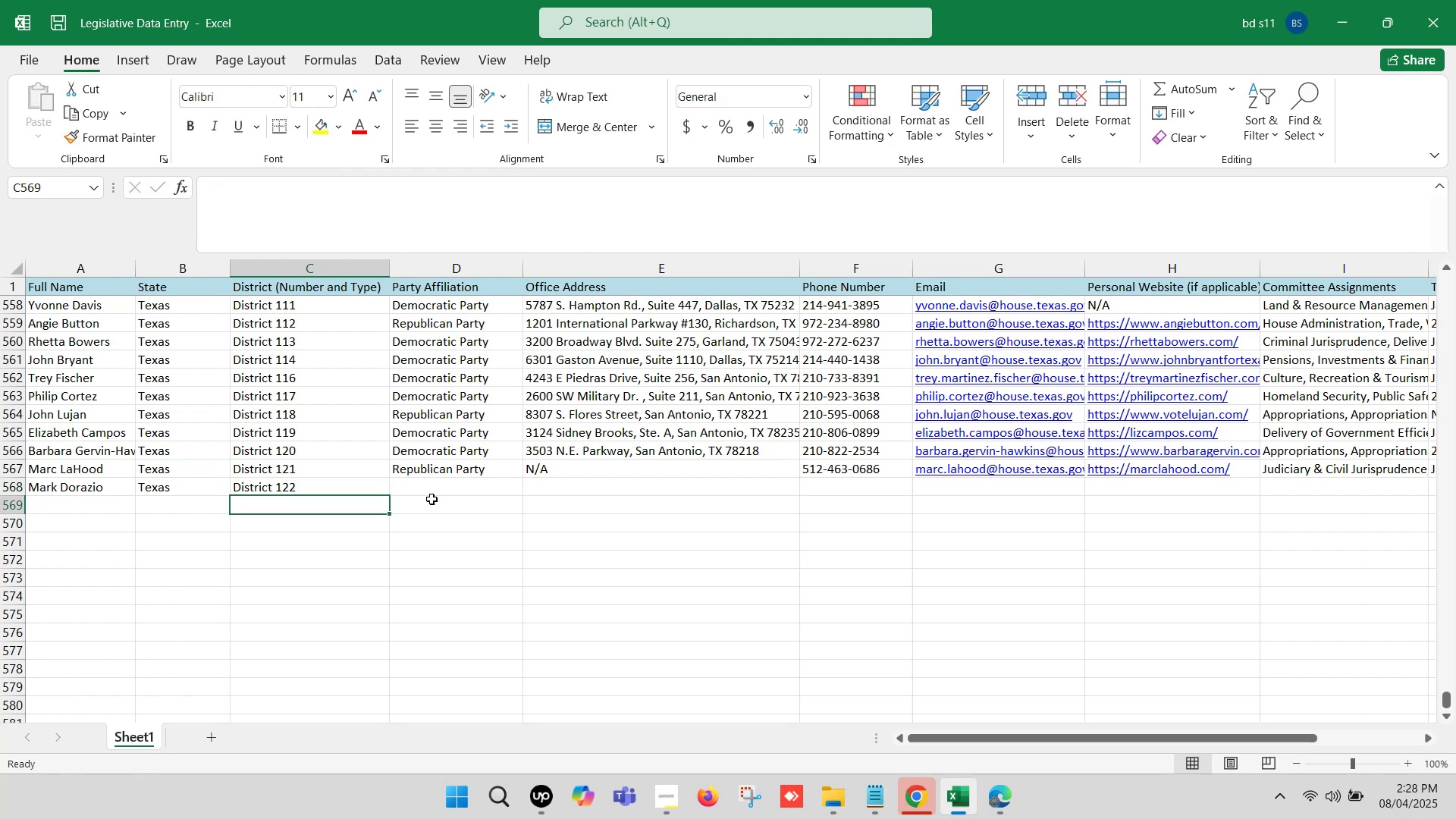 
left_click([460, 491])
 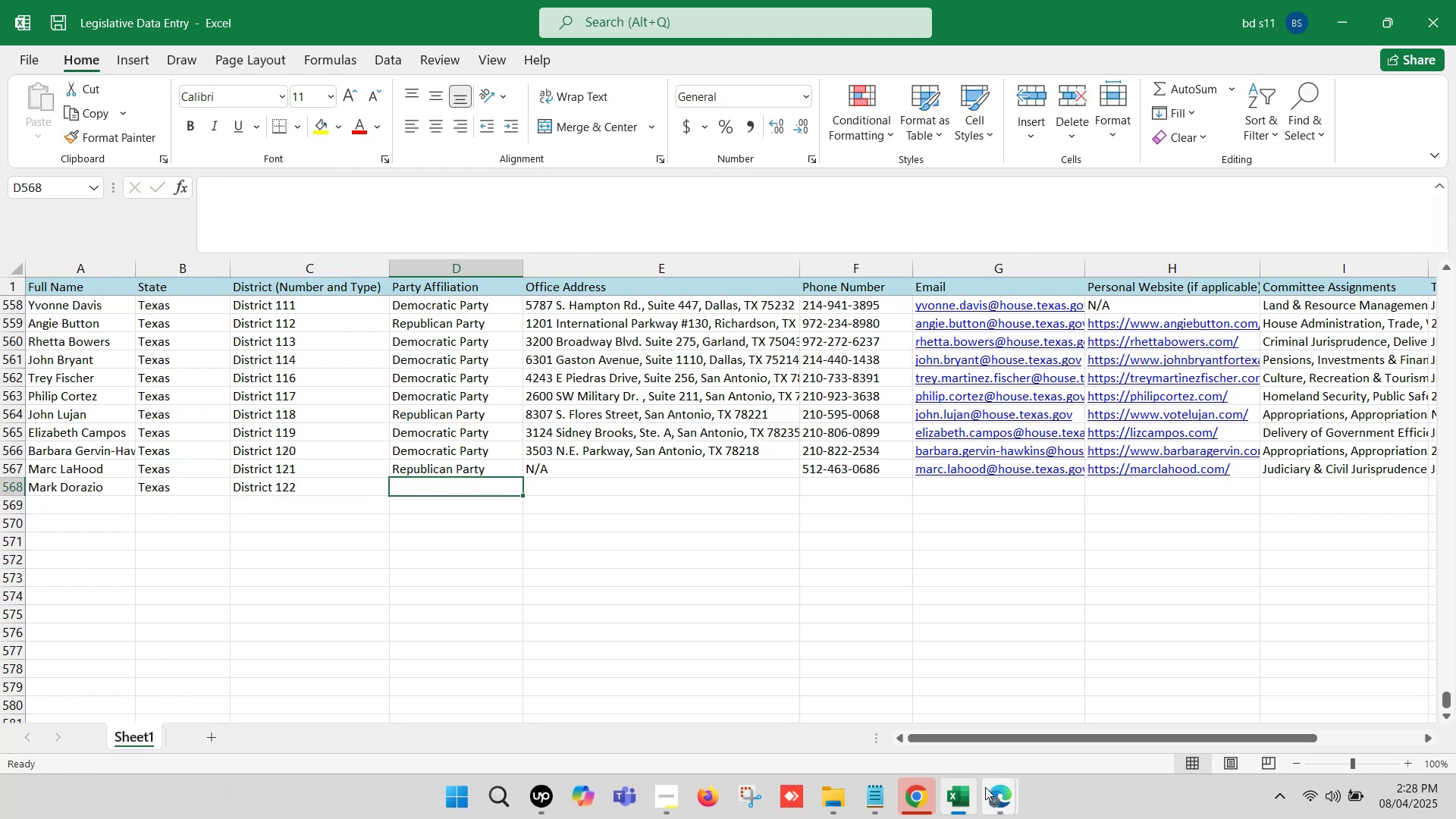 
double_click([911, 731])
 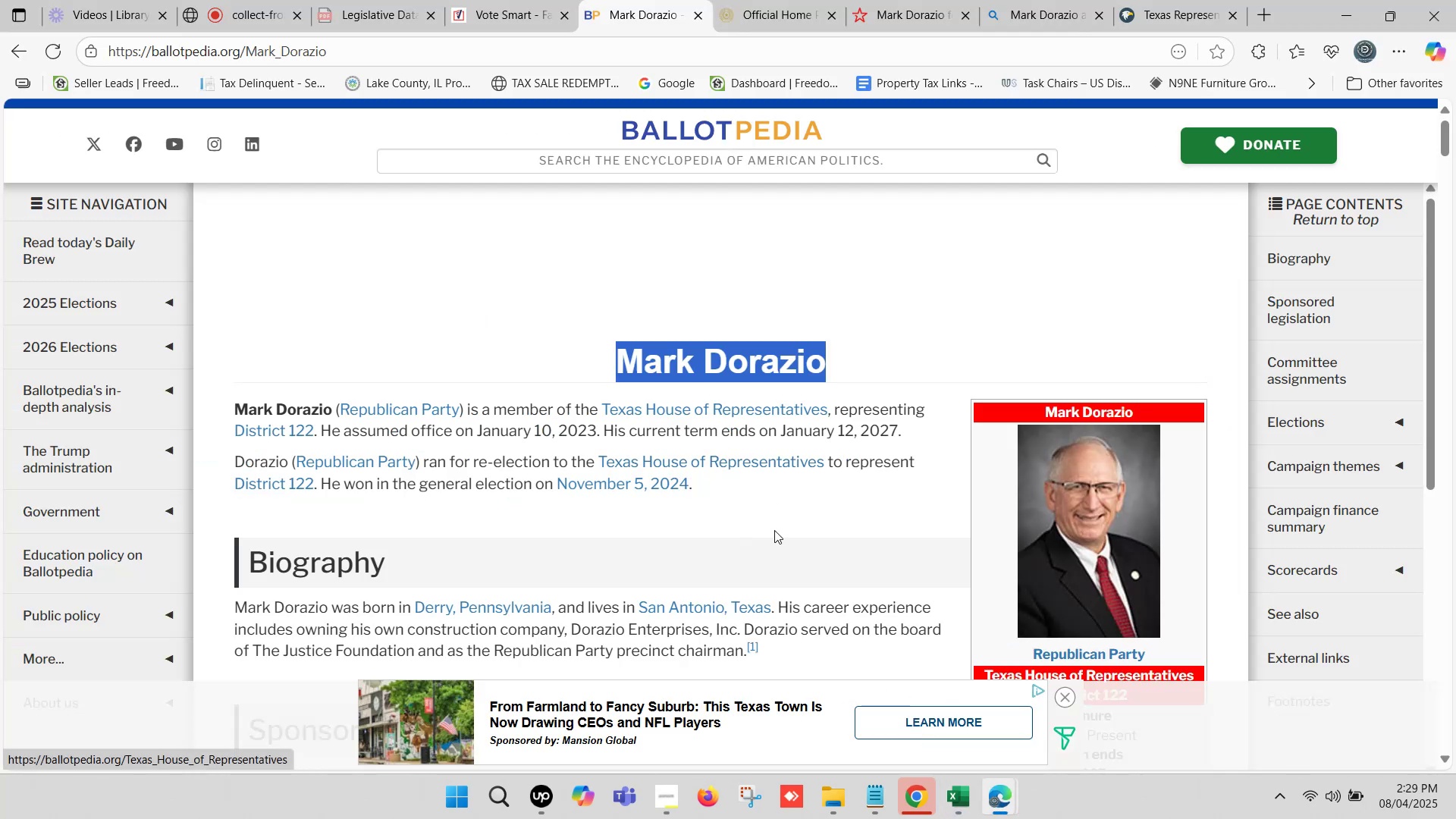 
left_click([959, 783])
 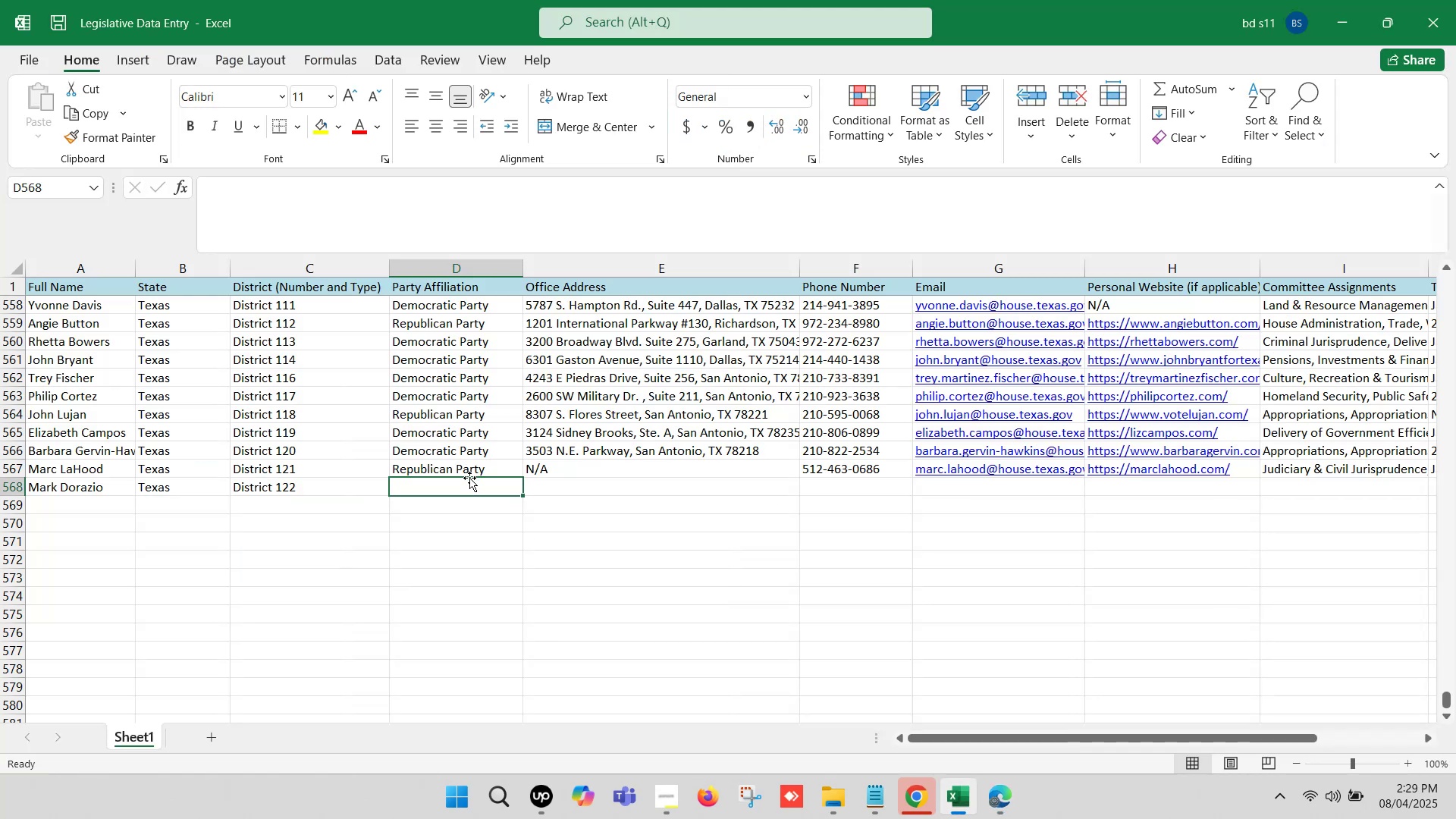 
left_click([469, 471])
 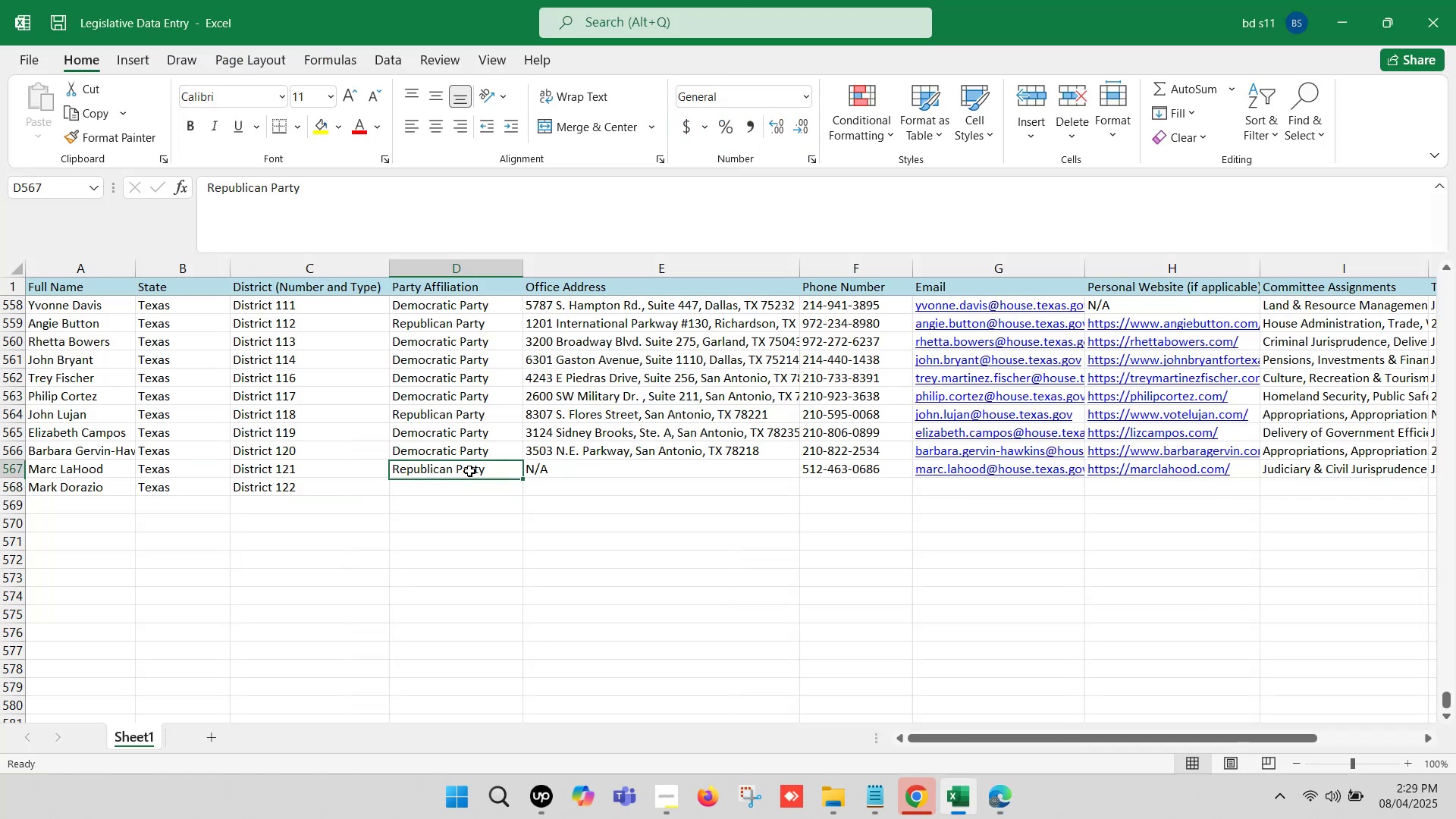 
key(Control+ControlLeft)
 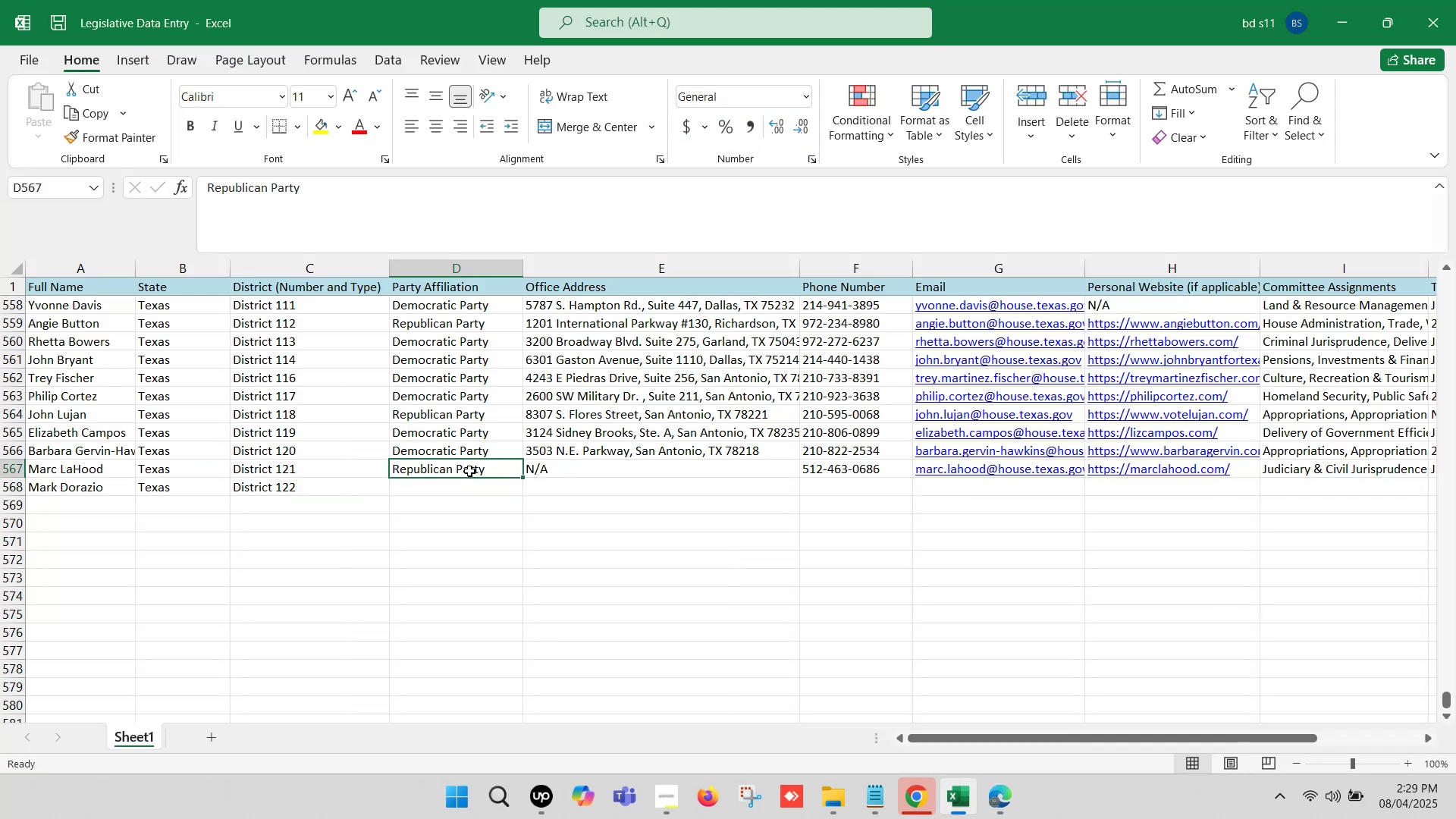 
key(Control+C)
 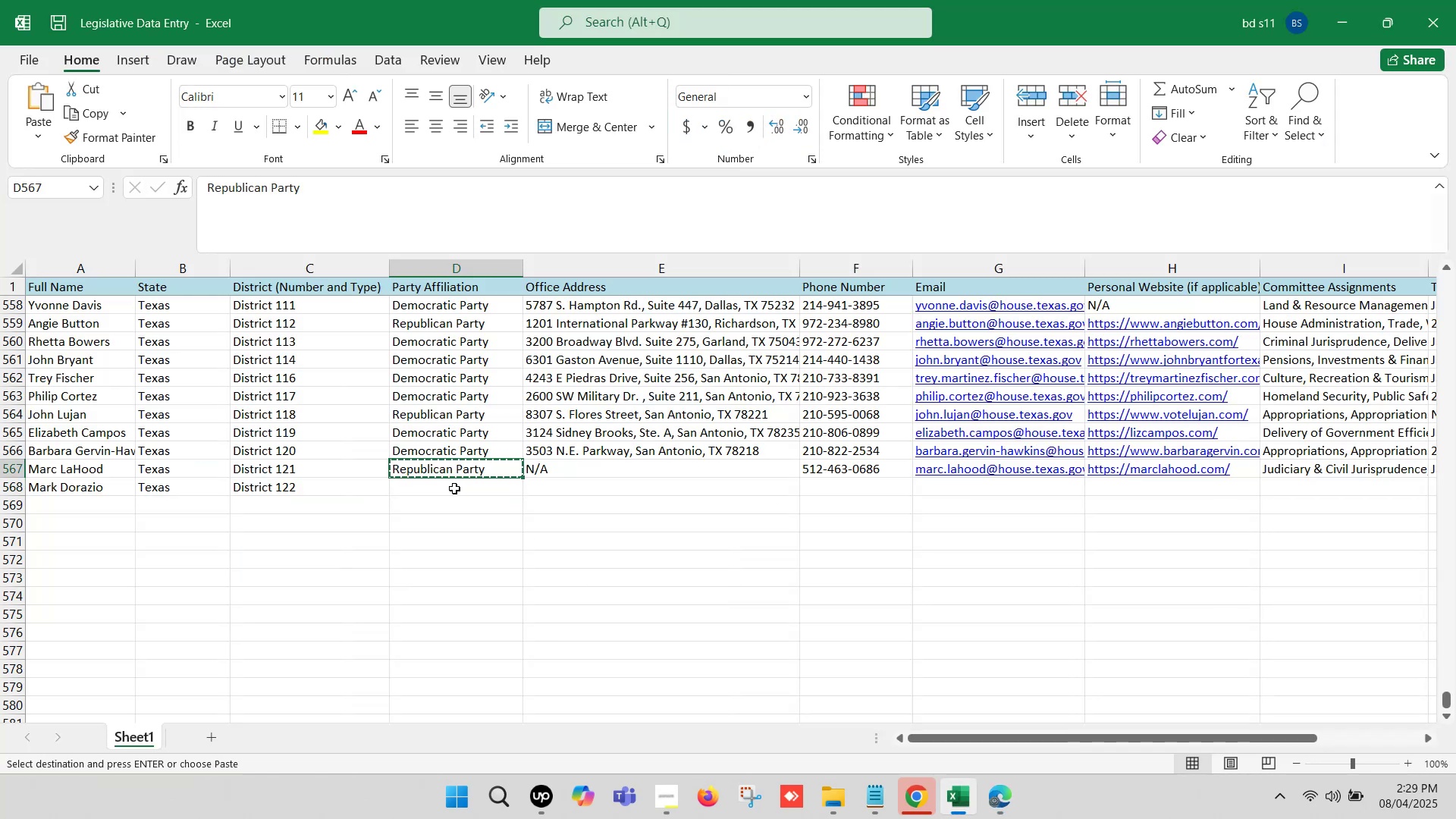 
left_click([454, 488])
 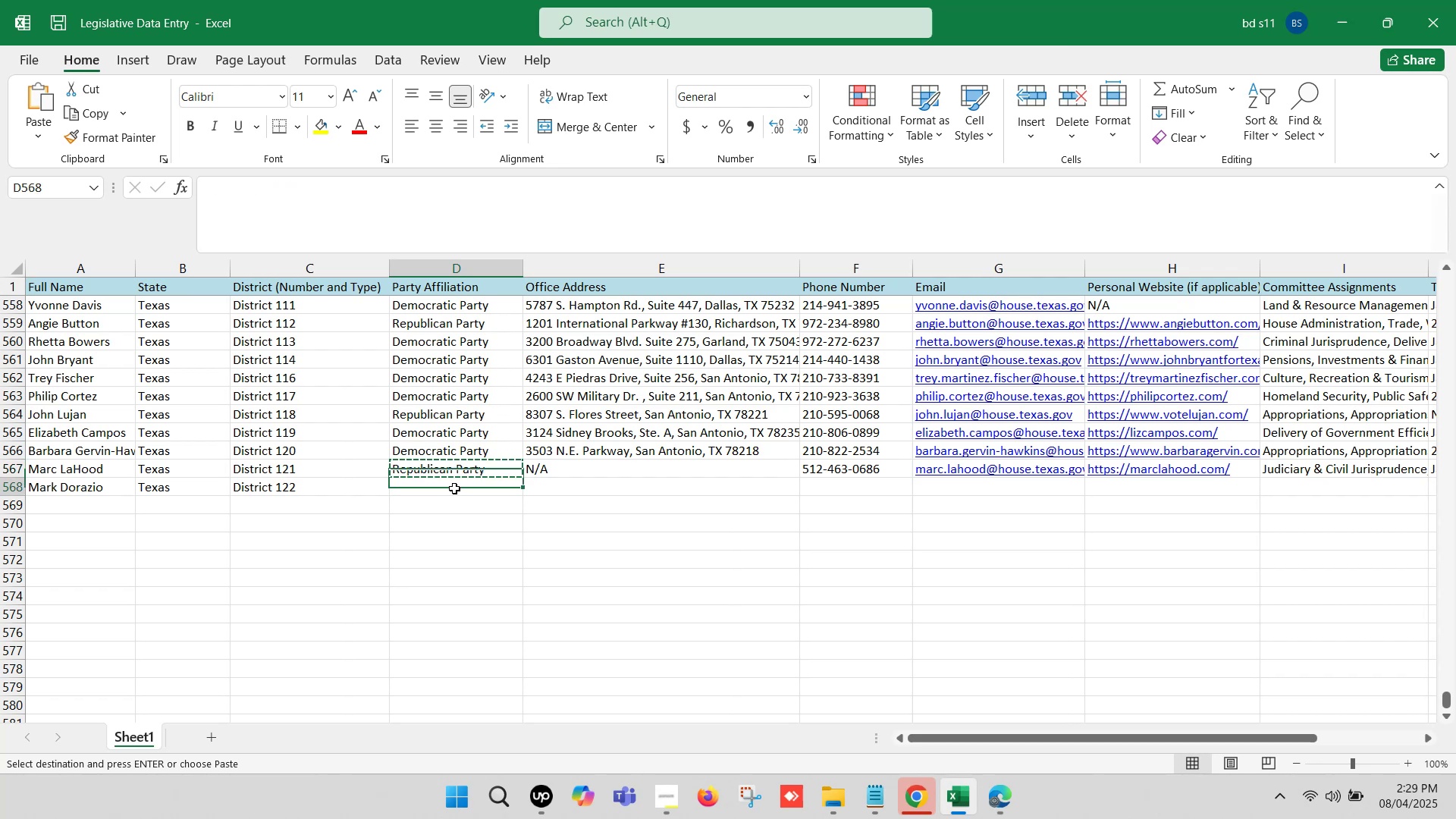 
key(Control+ControlLeft)
 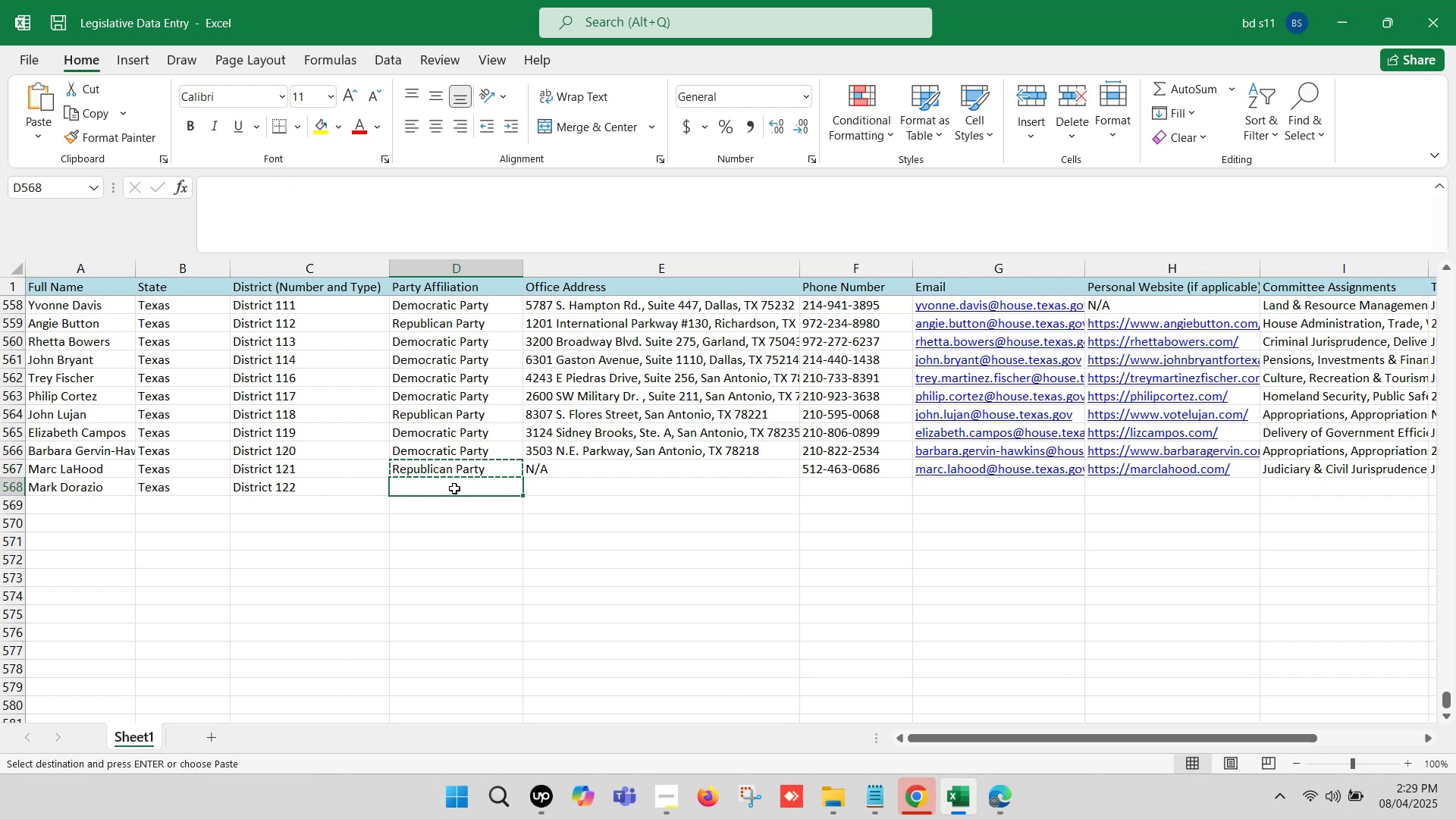 
key(Control+V)
 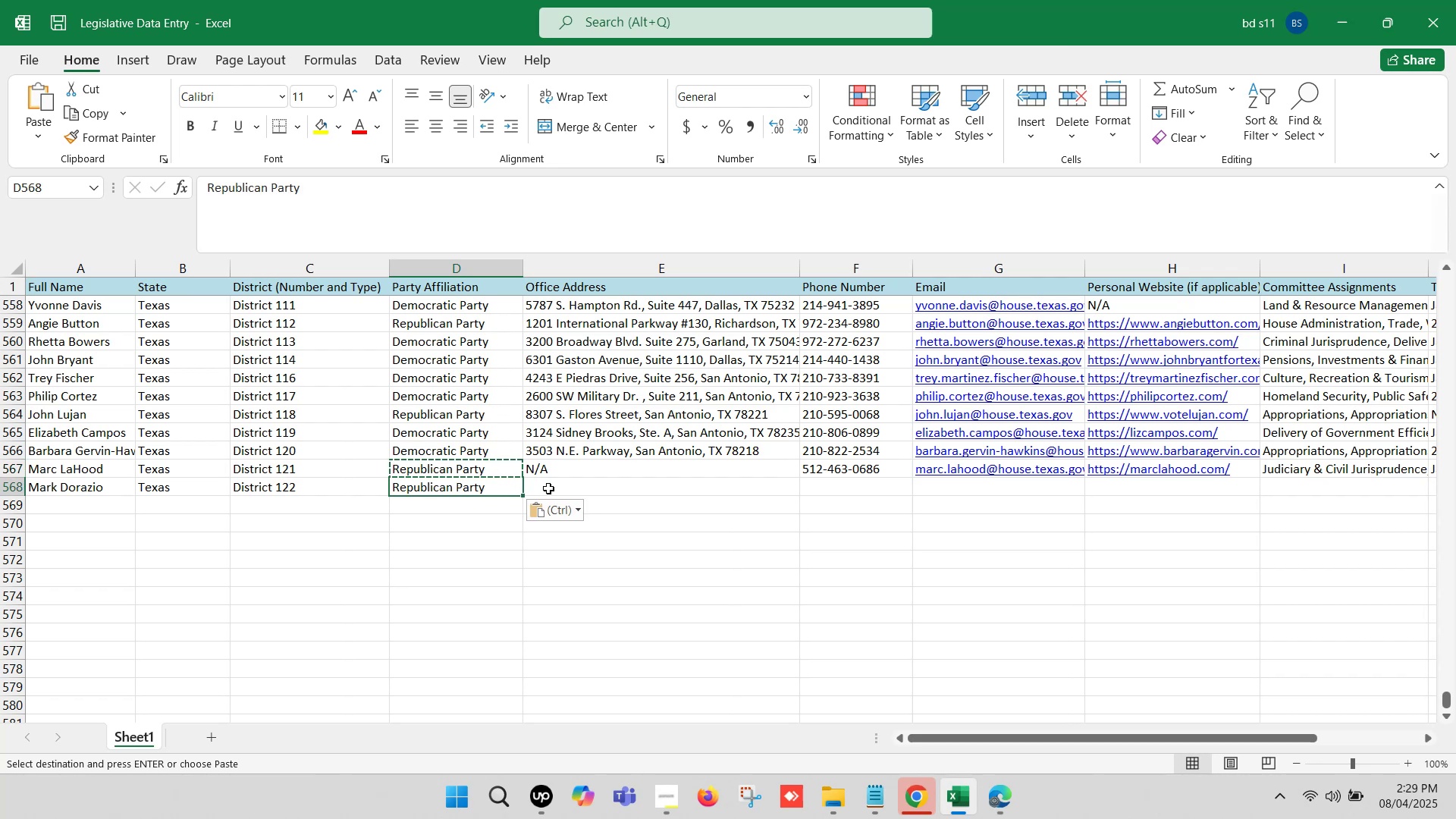 
left_click([563, 490])
 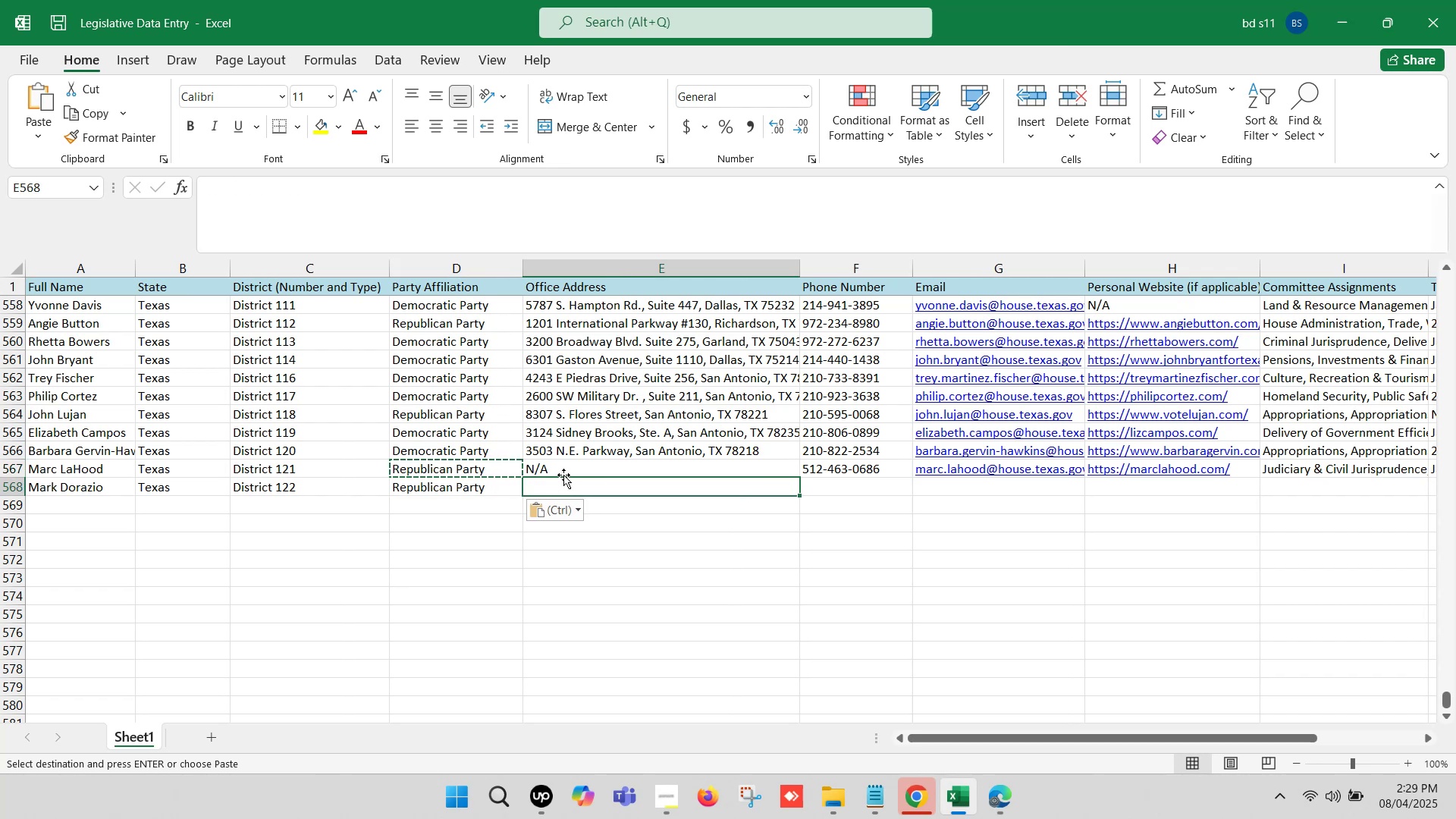 
left_click([563, 475])
 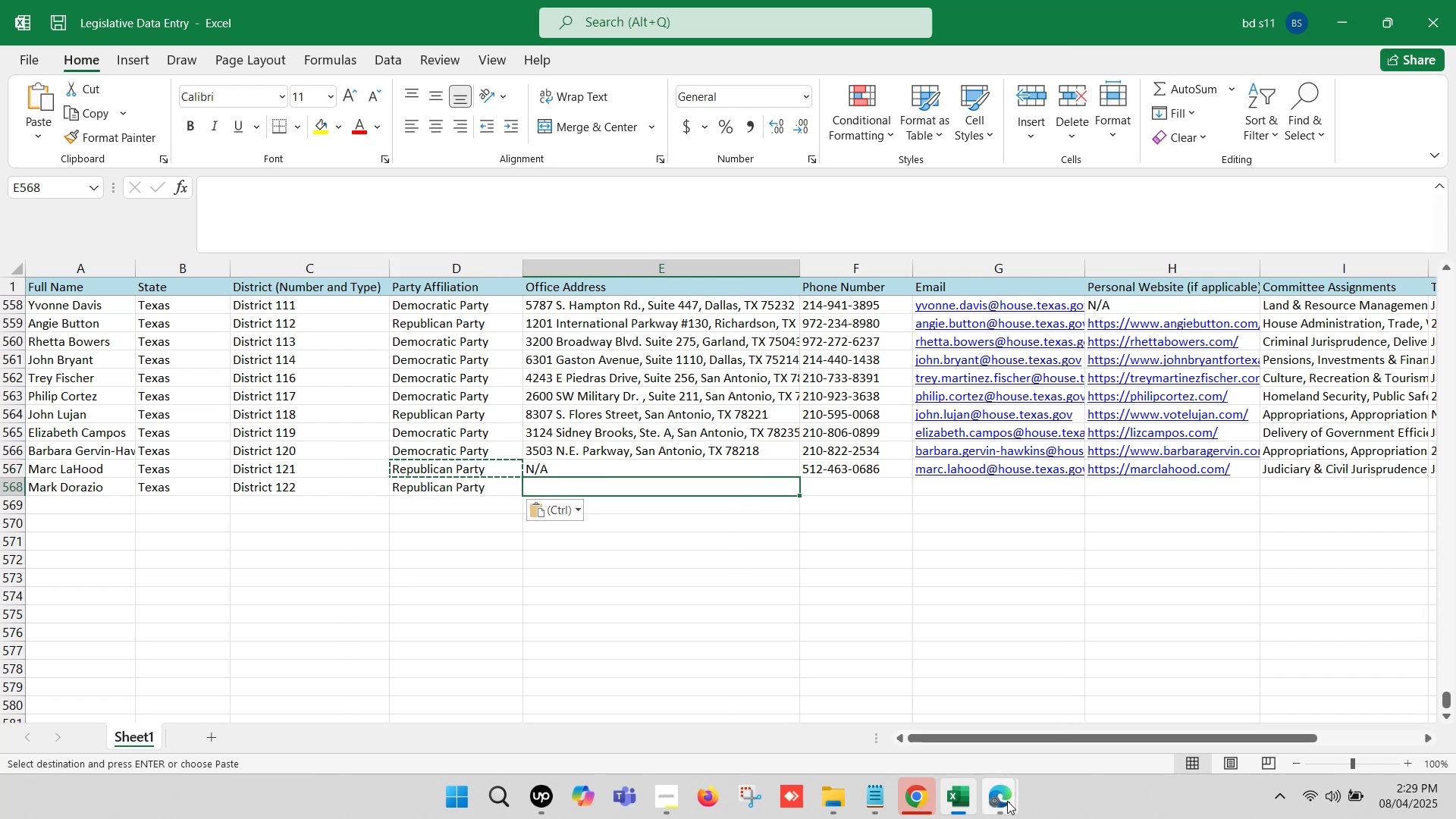 
double_click([908, 707])
 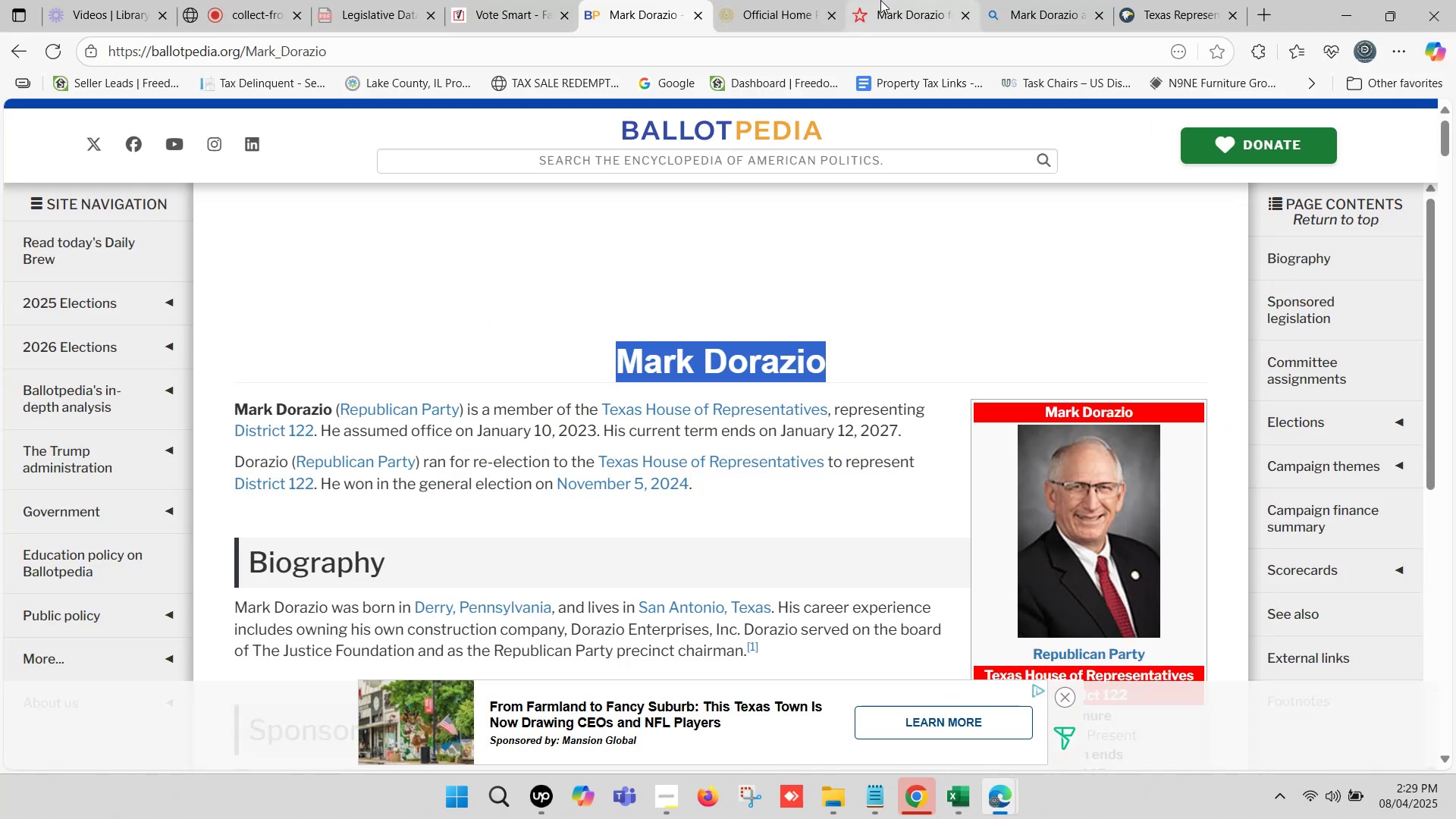 
double_click([786, 0])
 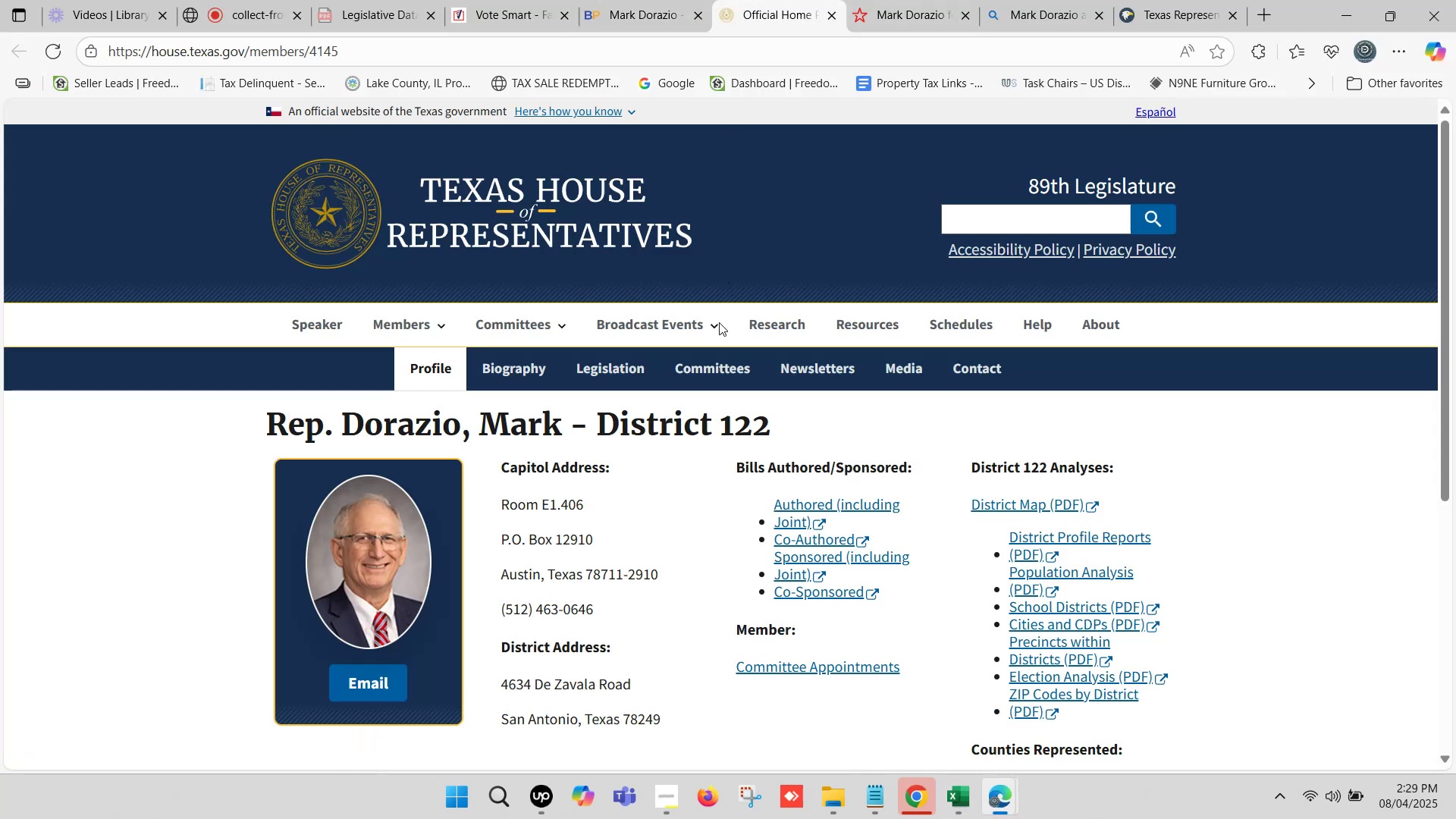 
scroll: coordinate [726, 373], scroll_direction: down, amount: 2.0
 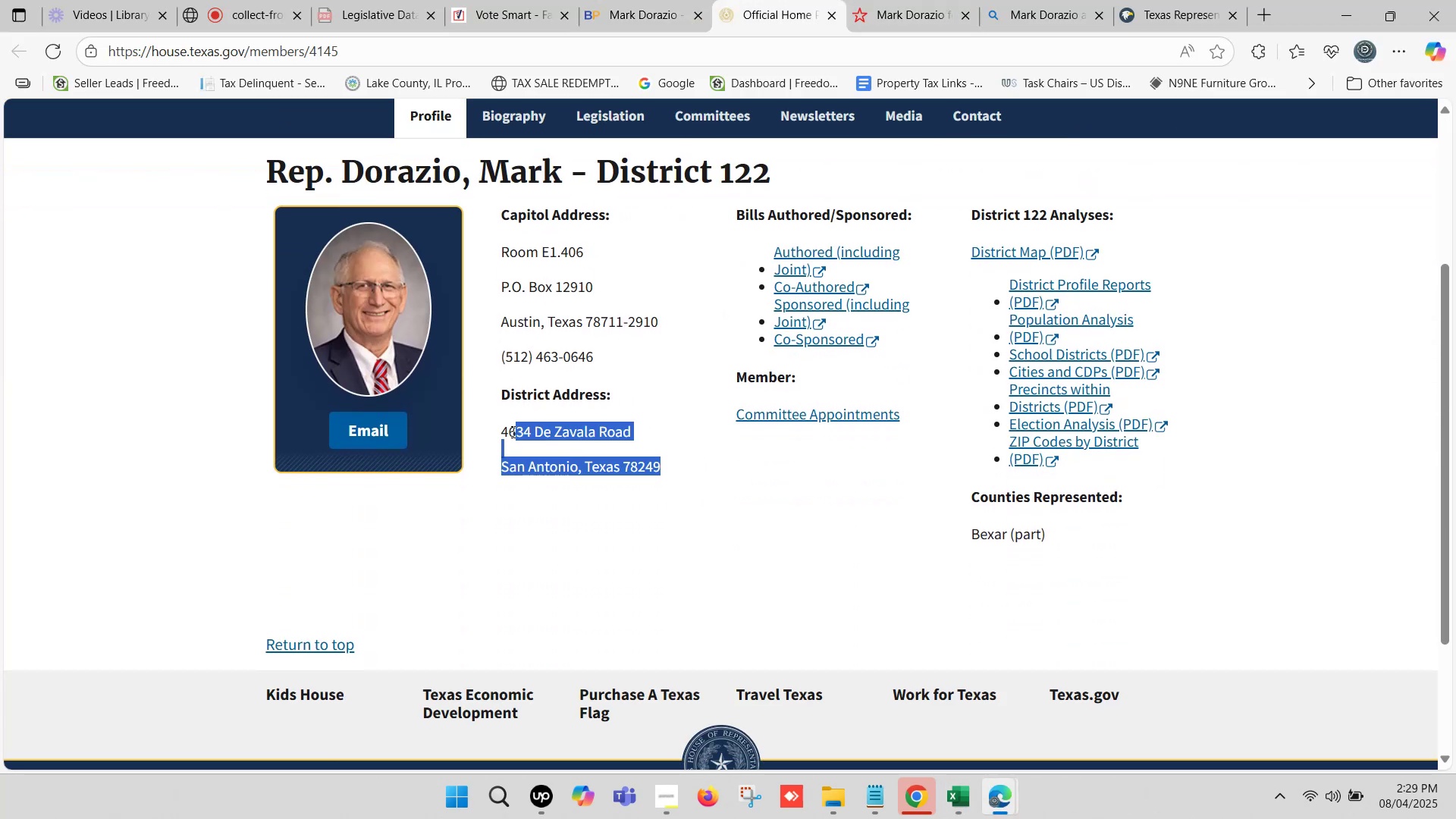 
key(Control+C)
 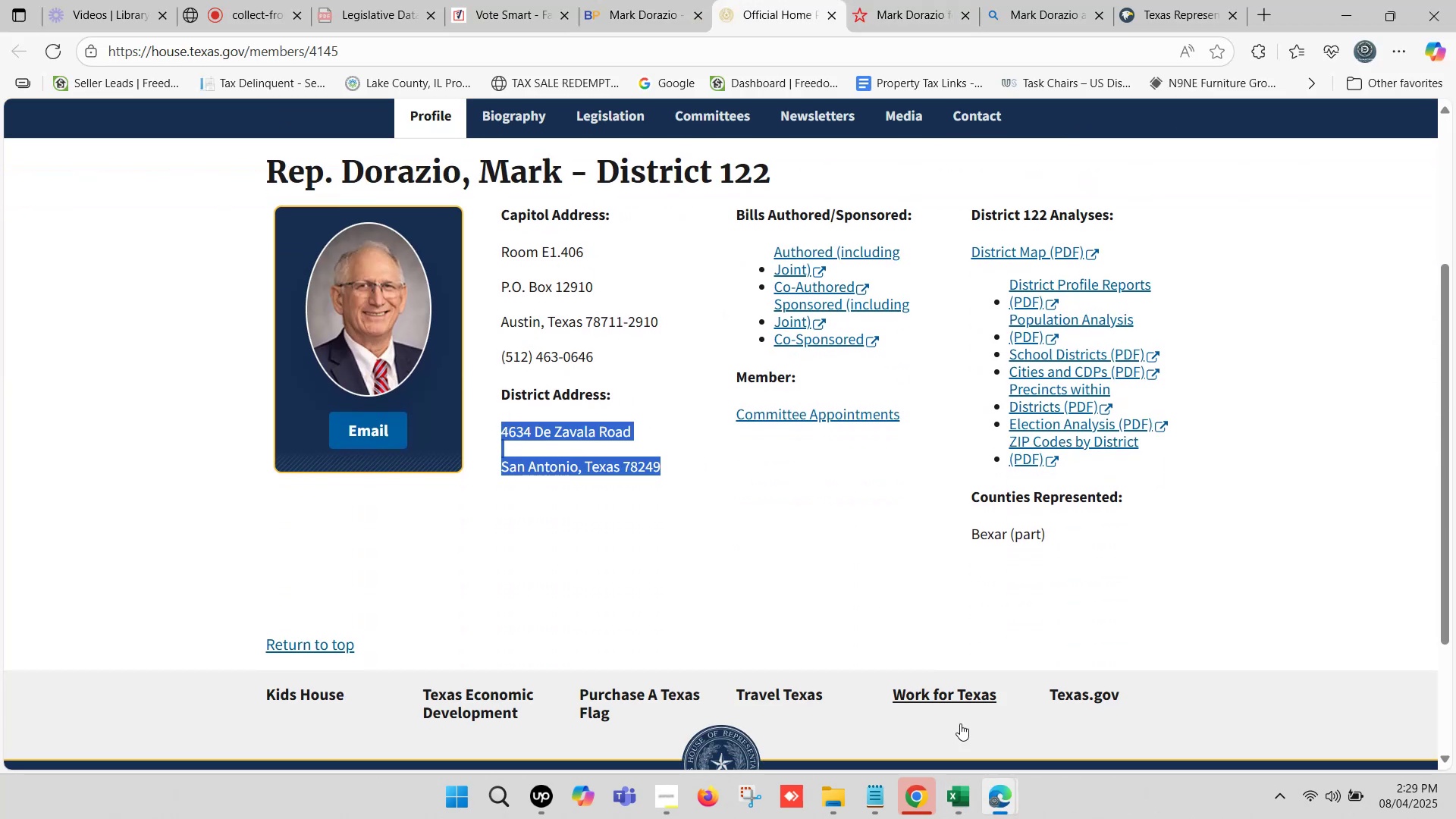 
left_click([956, 785])
 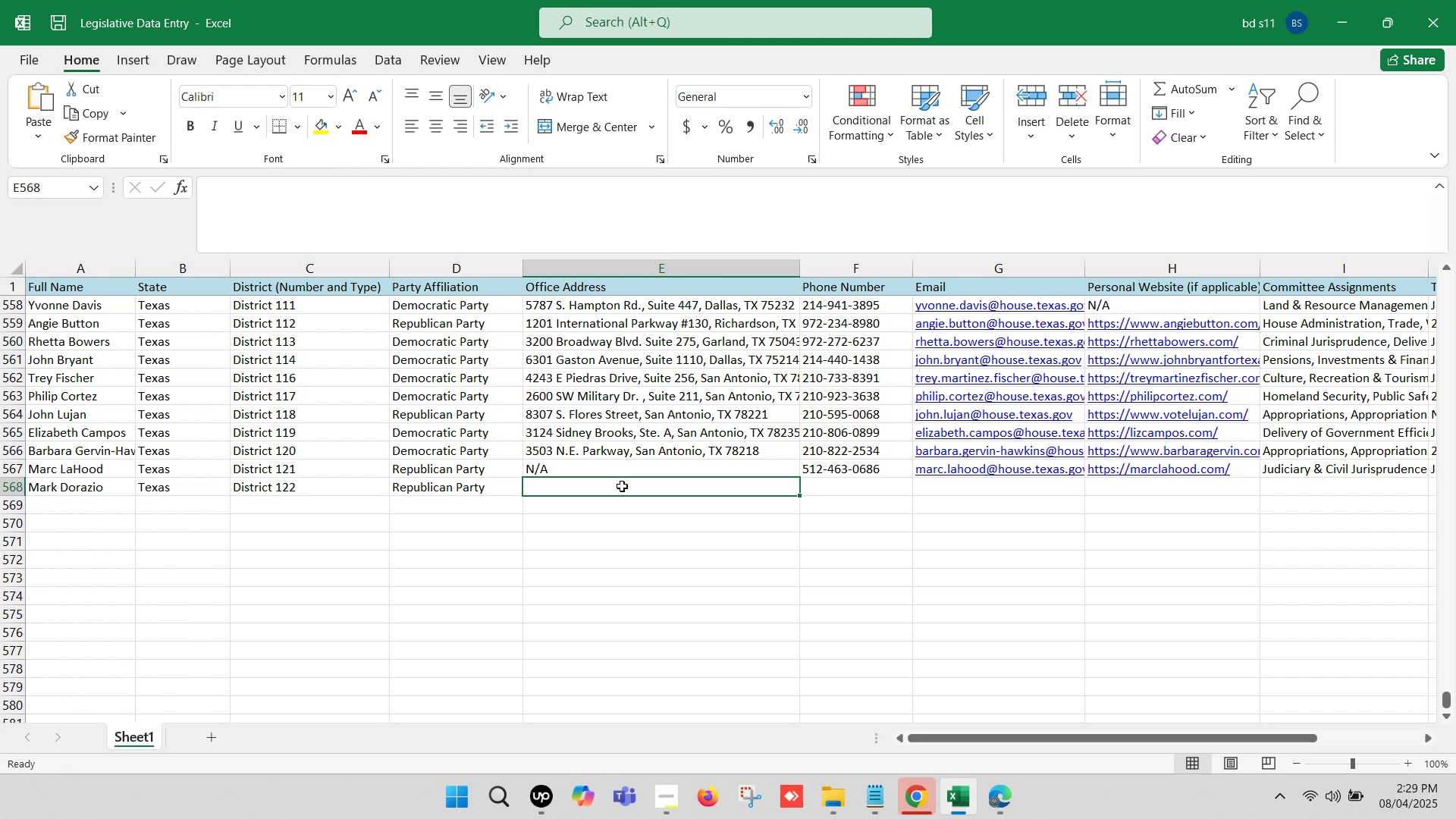 
double_click([619, 488])
 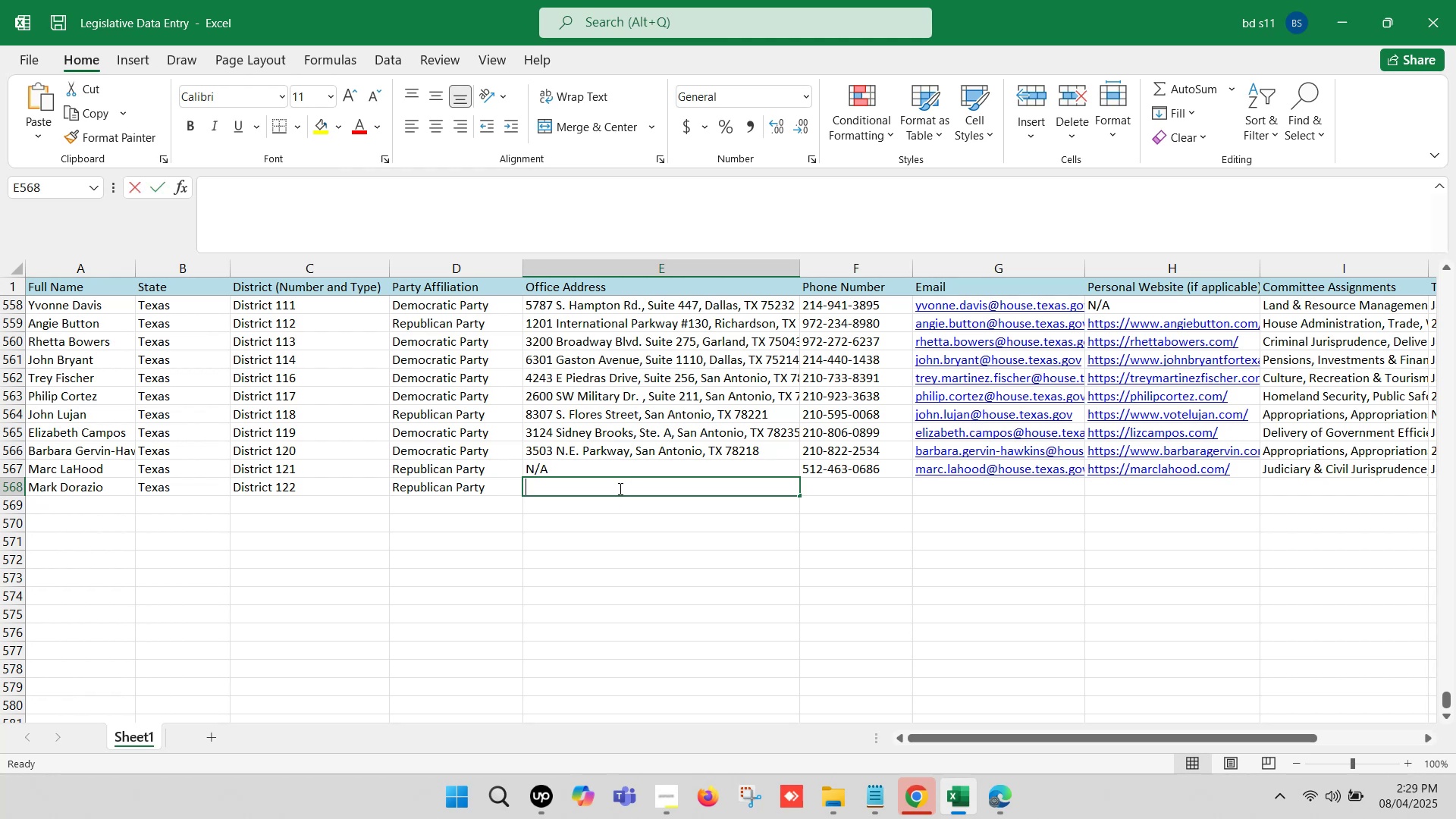 
key(Control+V)
 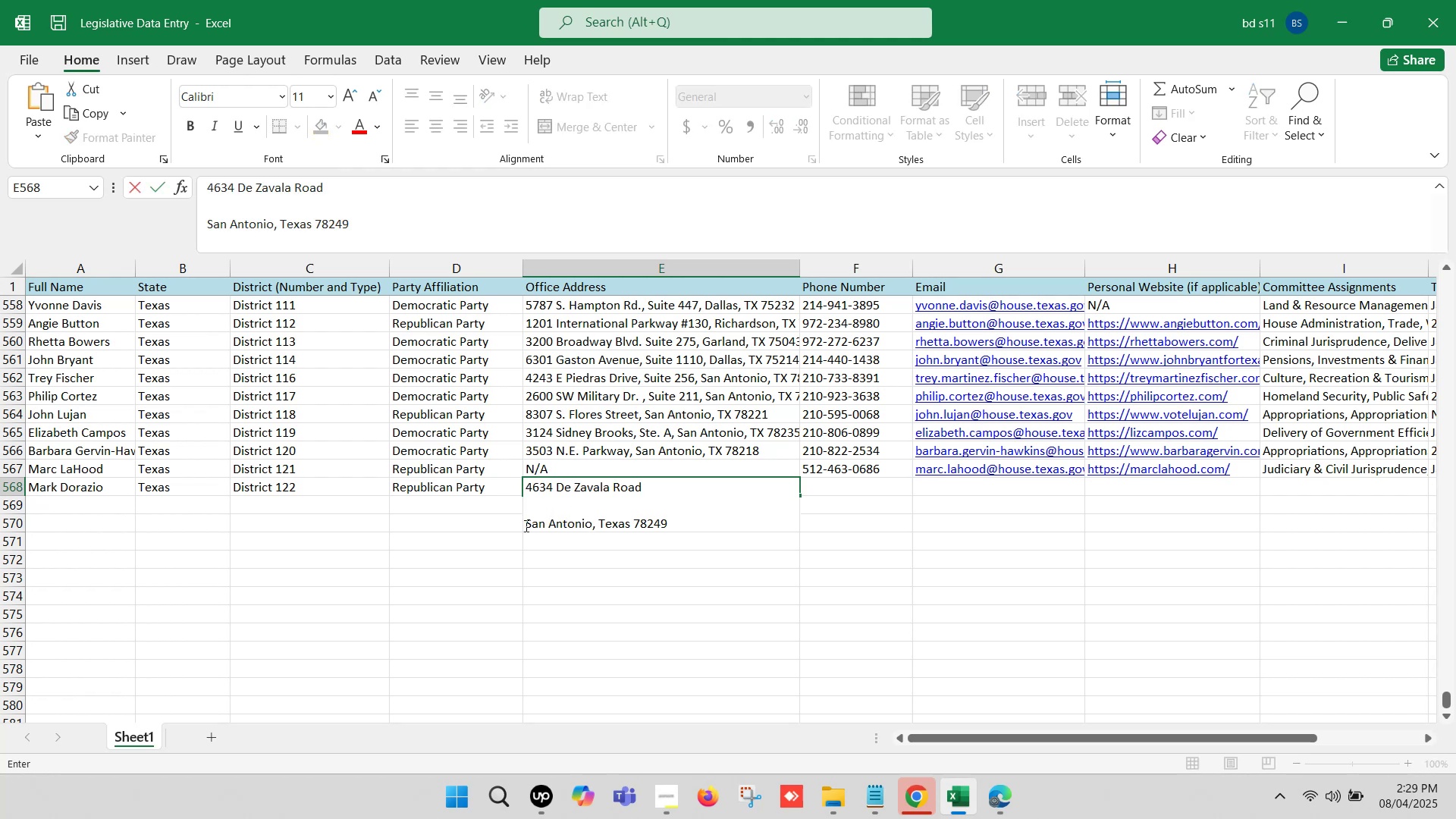 
left_click([528, 526])
 